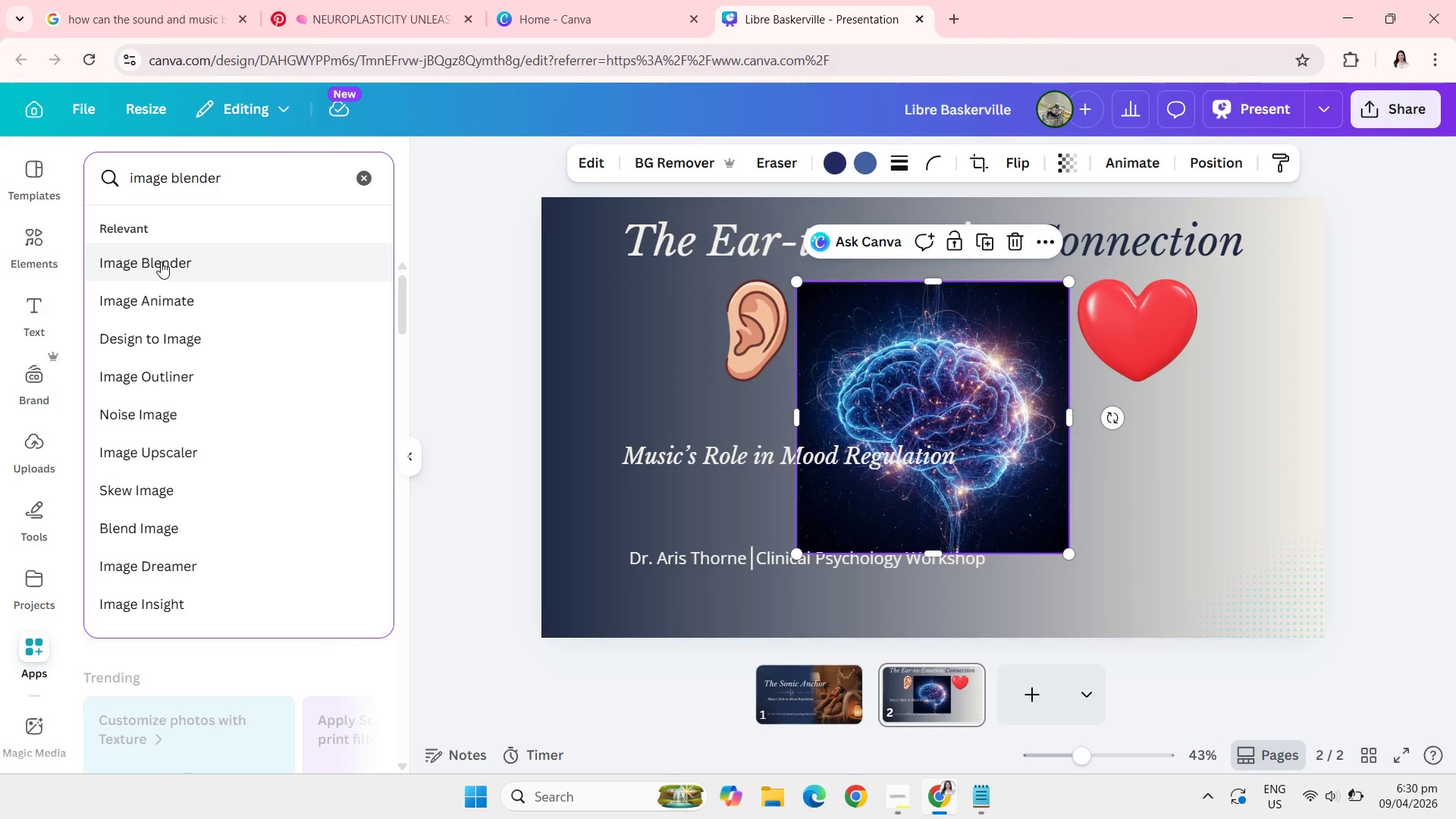 
left_click([161, 261])
 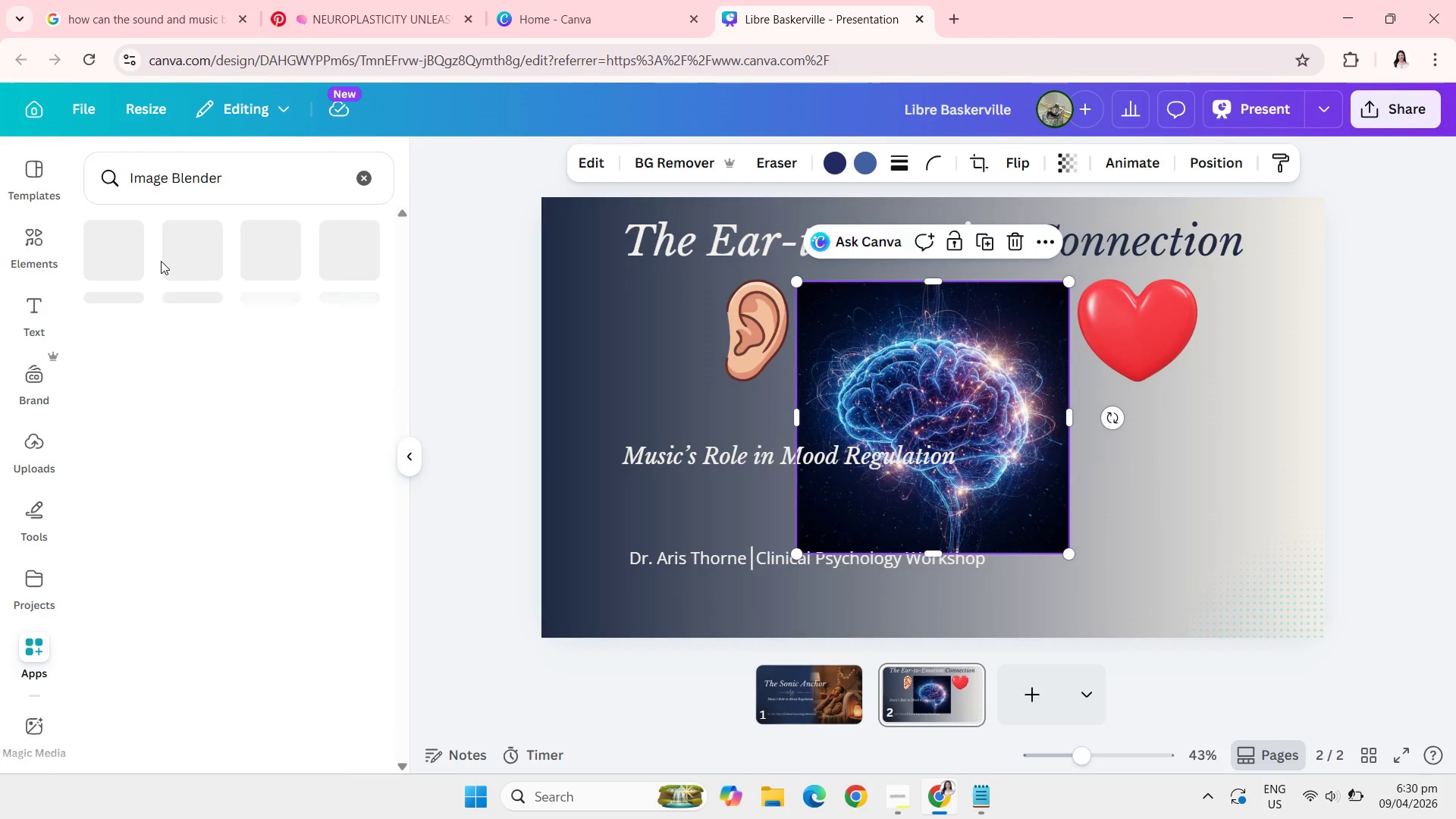 
mouse_move([133, 307])
 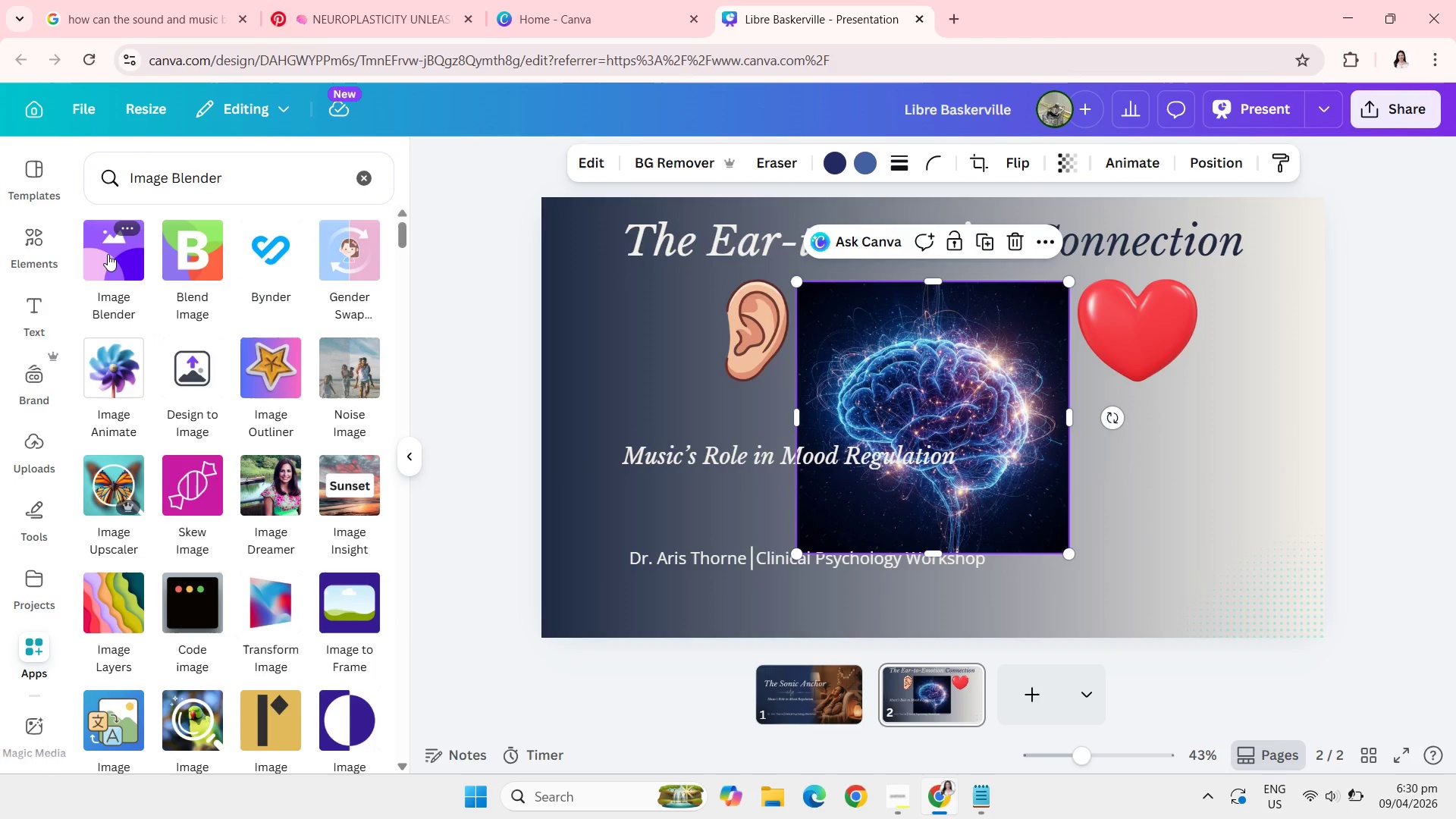 
left_click([108, 254])
 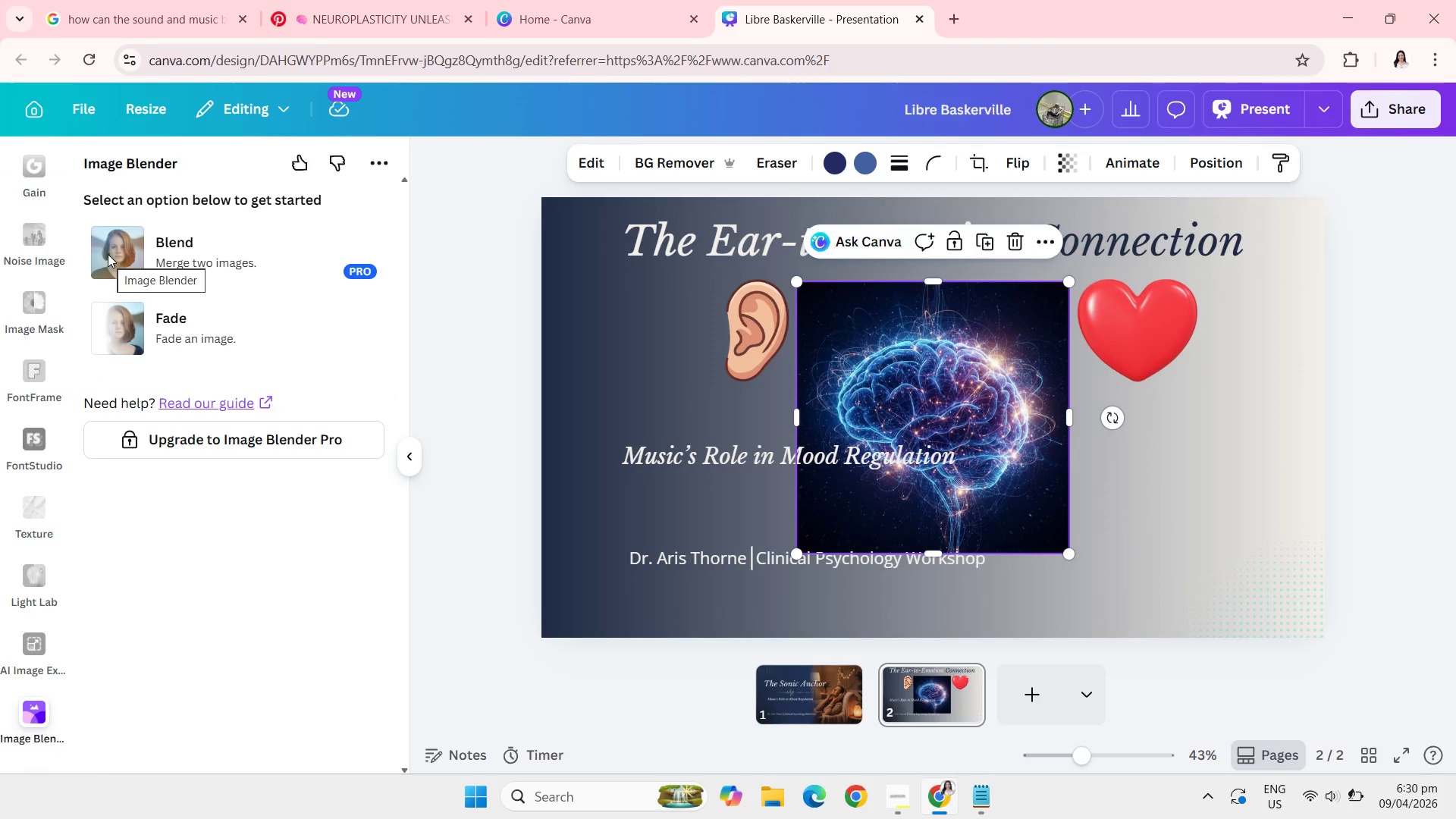 
left_click([122, 328])
 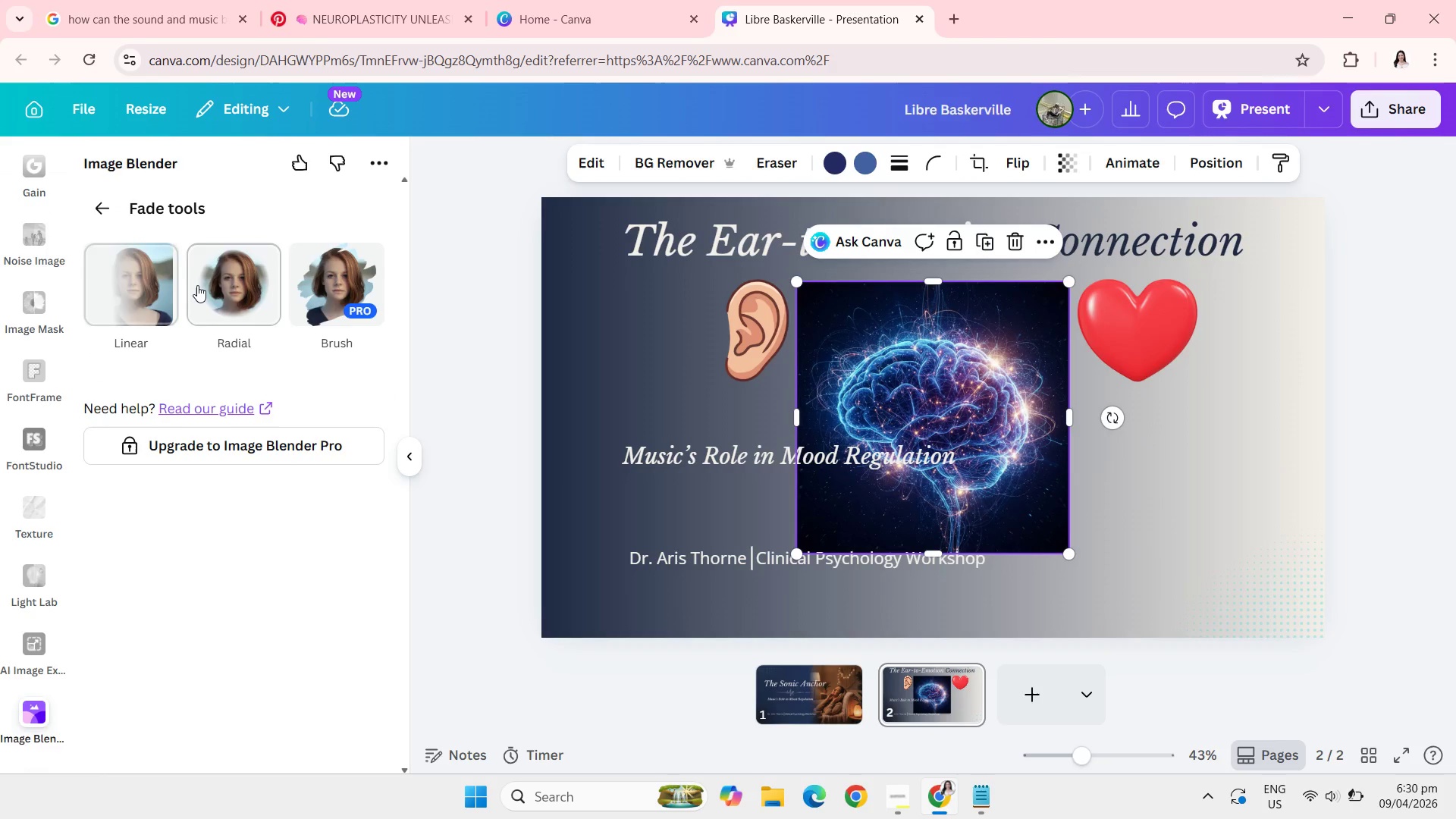 
left_click([202, 283])
 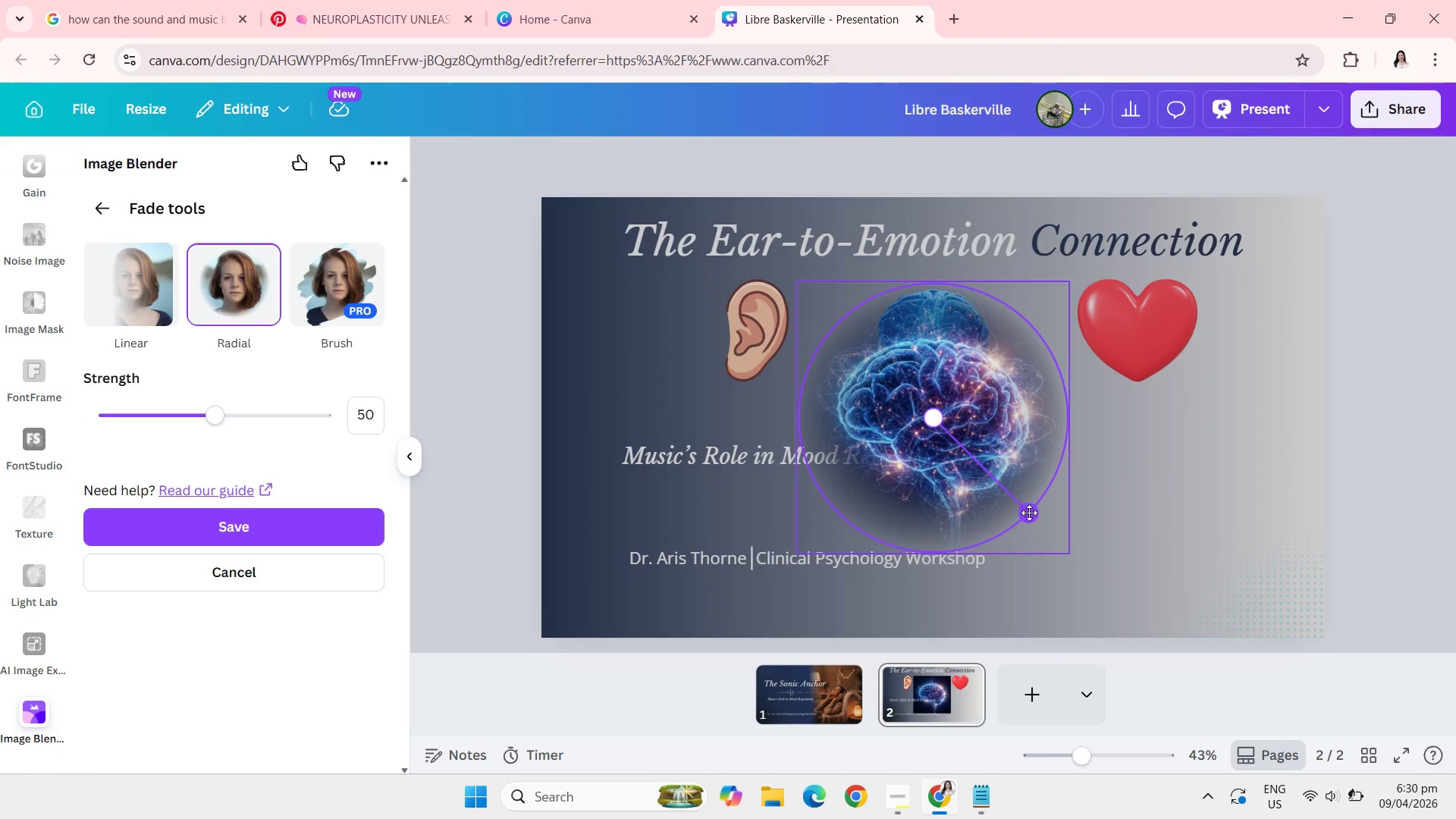 
left_click_drag(start_coordinate=[1031, 520], to_coordinate=[1060, 537])
 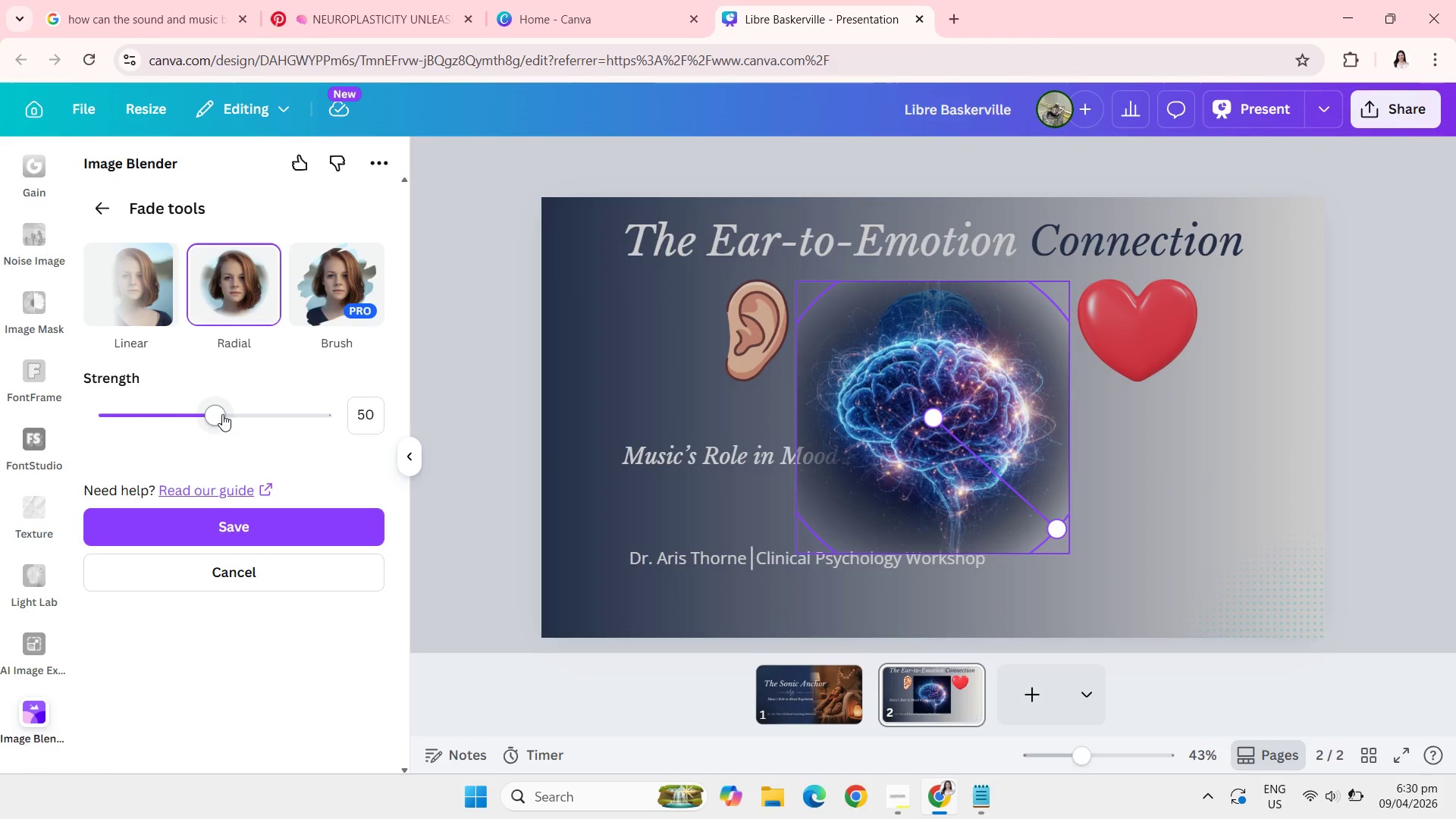 
left_click_drag(start_coordinate=[224, 413], to_coordinate=[268, 411])
 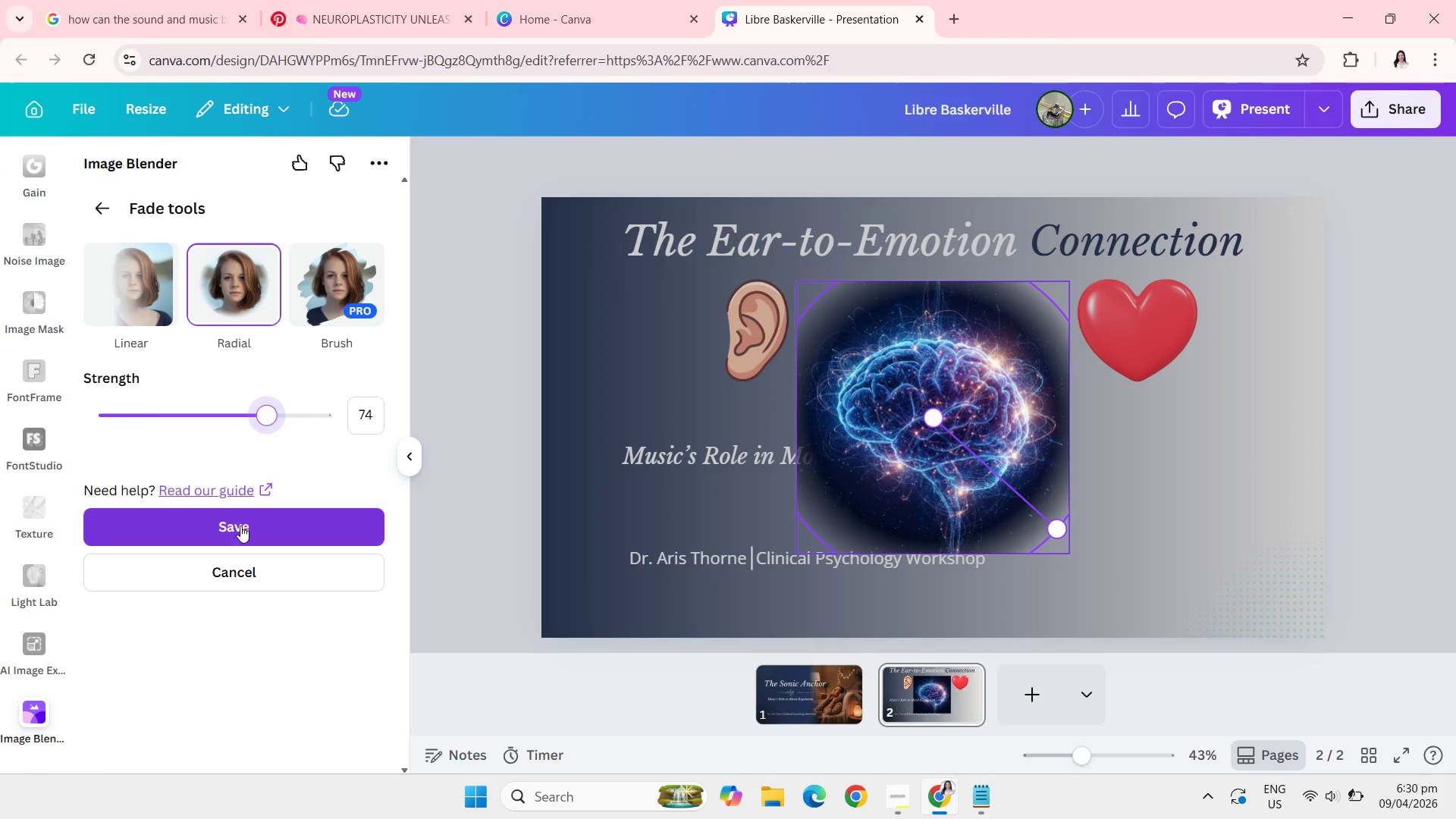 
left_click([240, 526])
 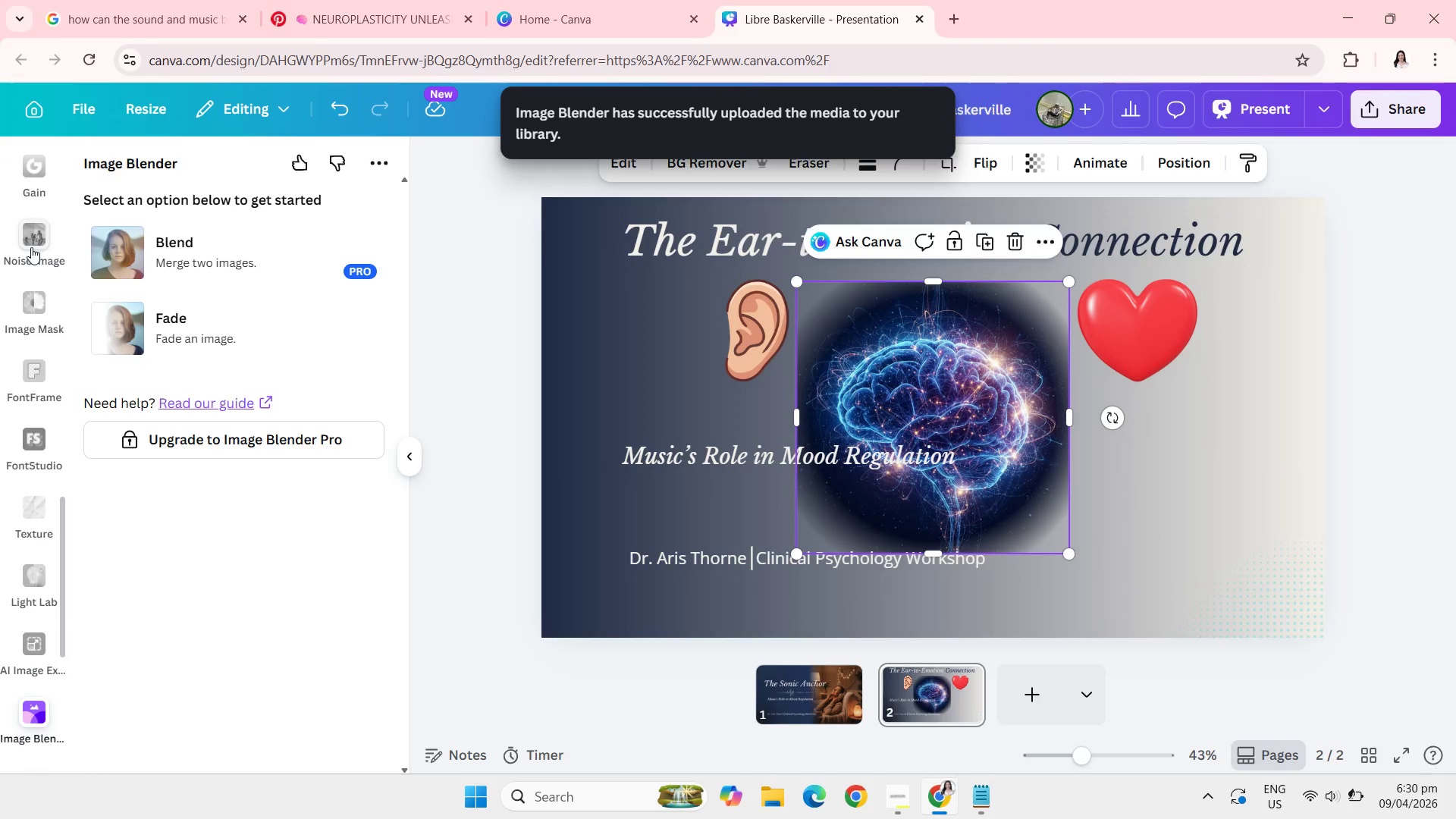 
wait(6.61)
 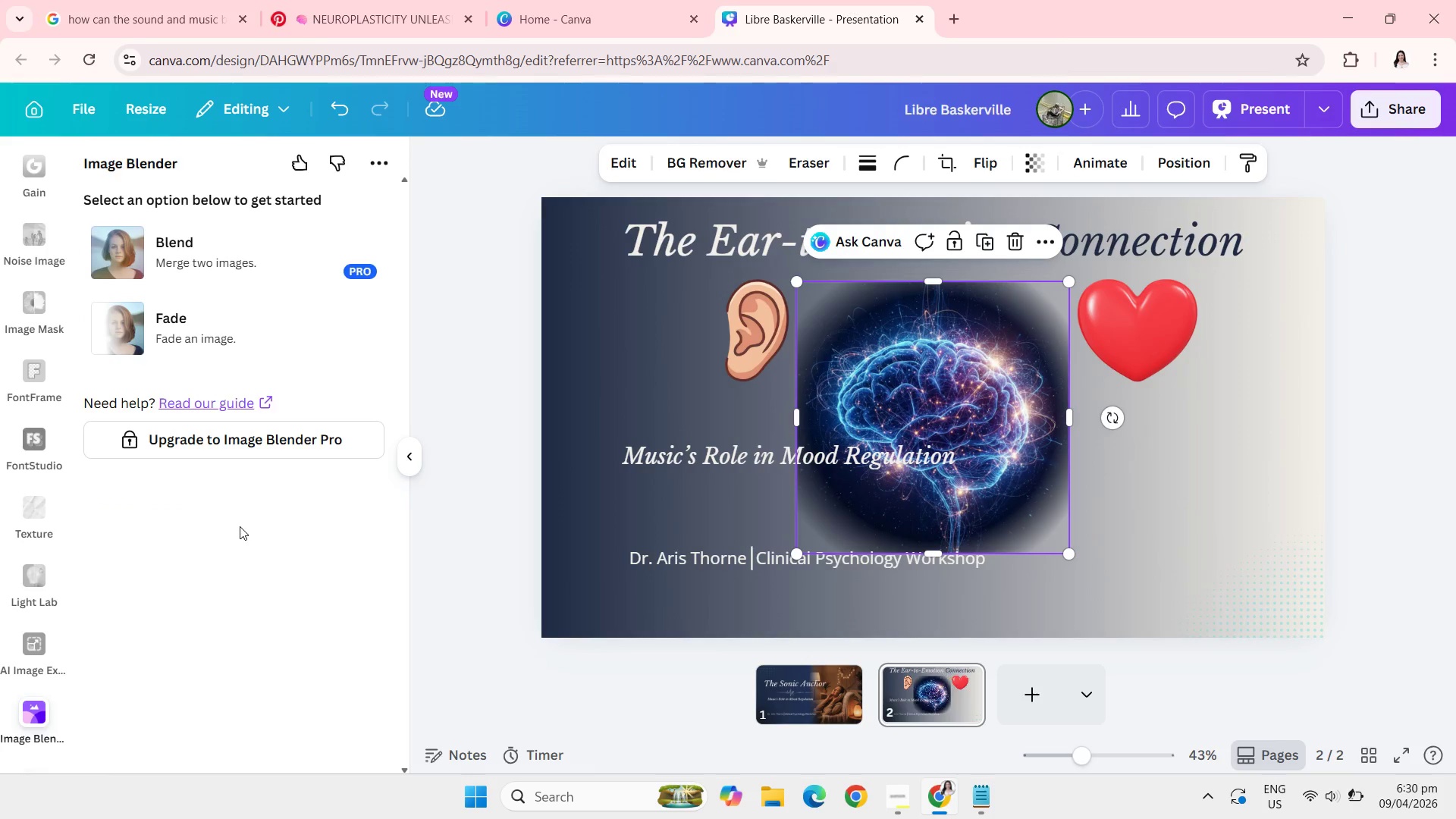 
left_click([31, 238])
 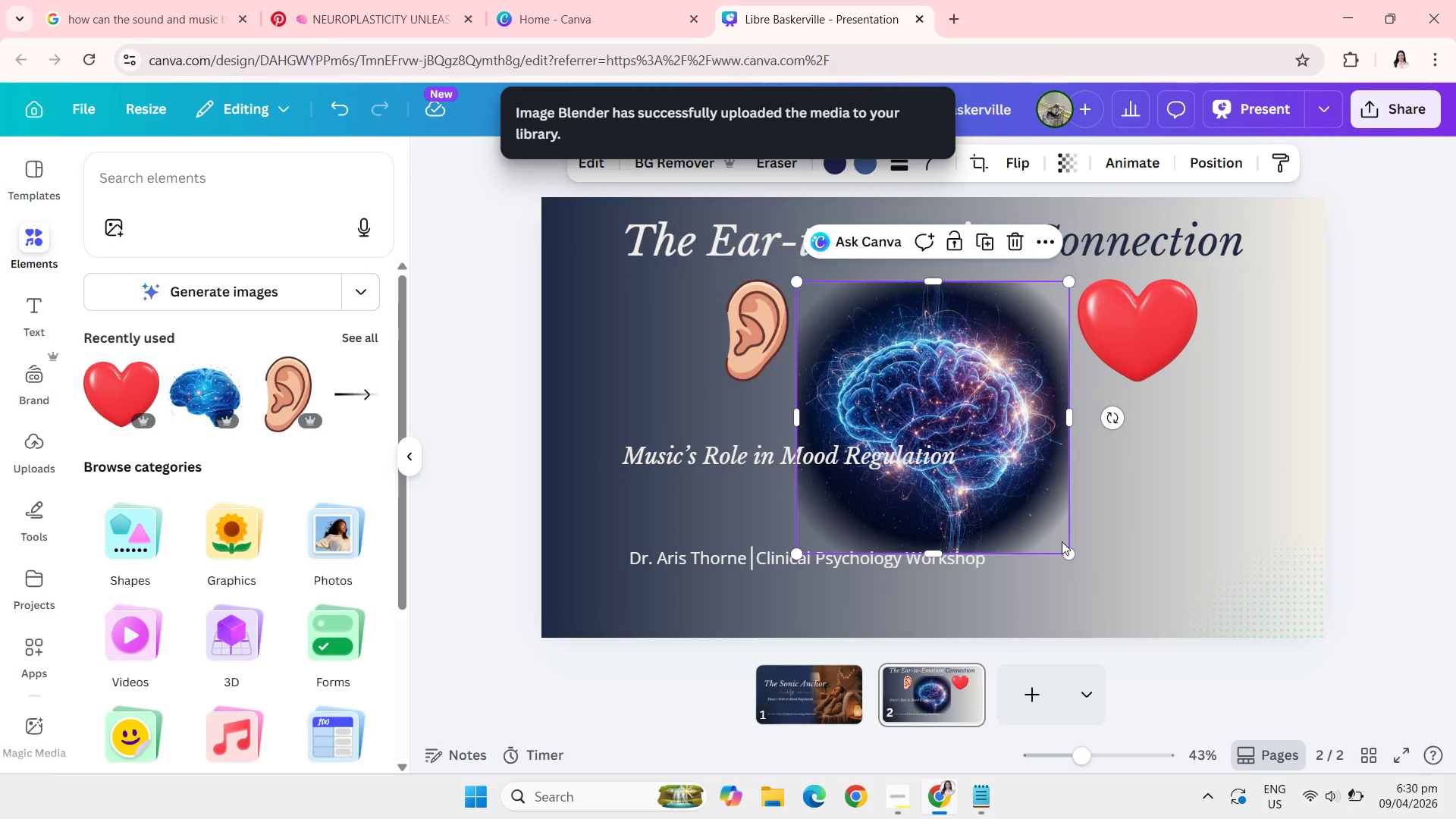 
left_click_drag(start_coordinate=[1070, 548], to_coordinate=[930, 430])
 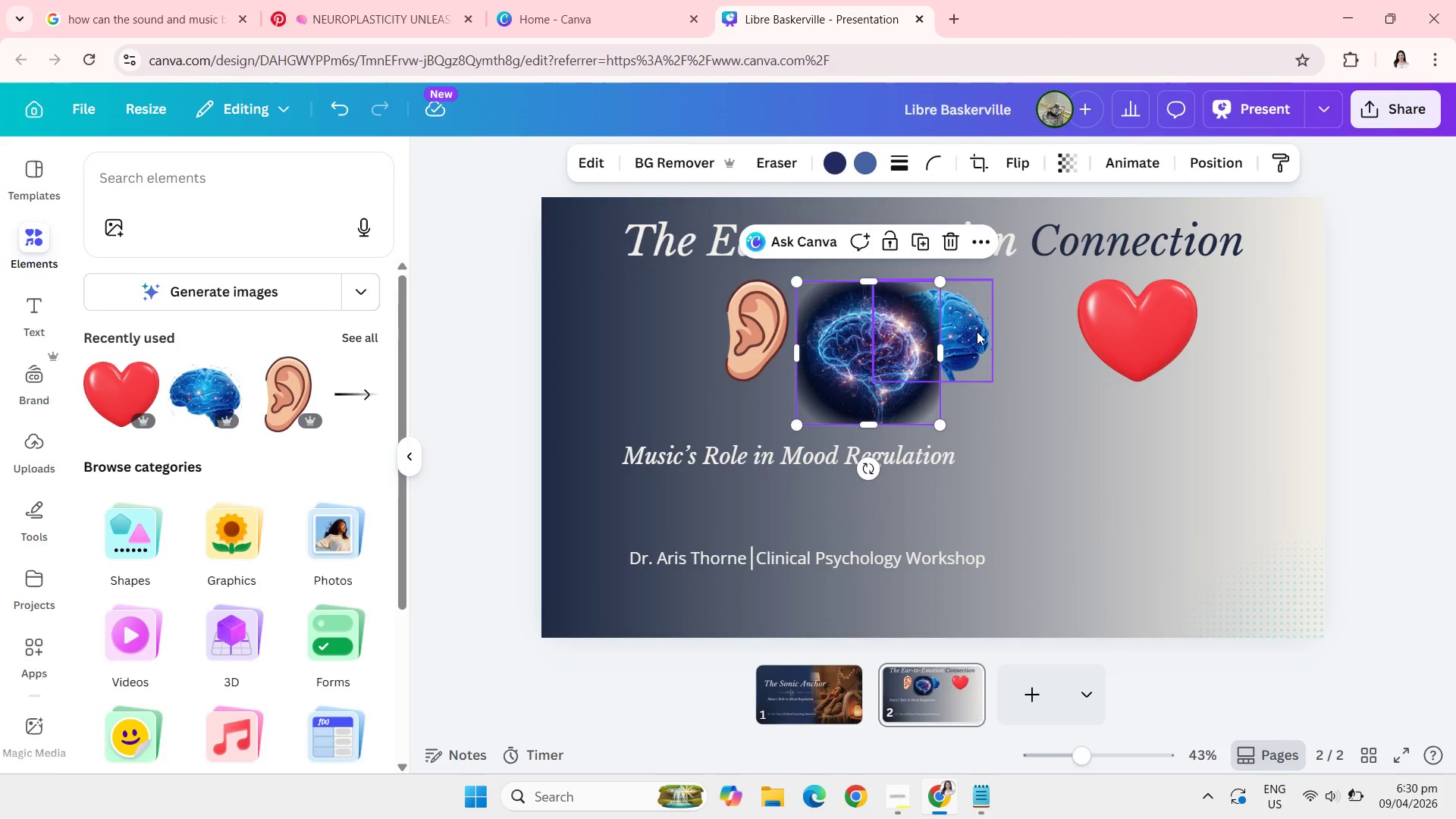 
left_click([977, 331])
 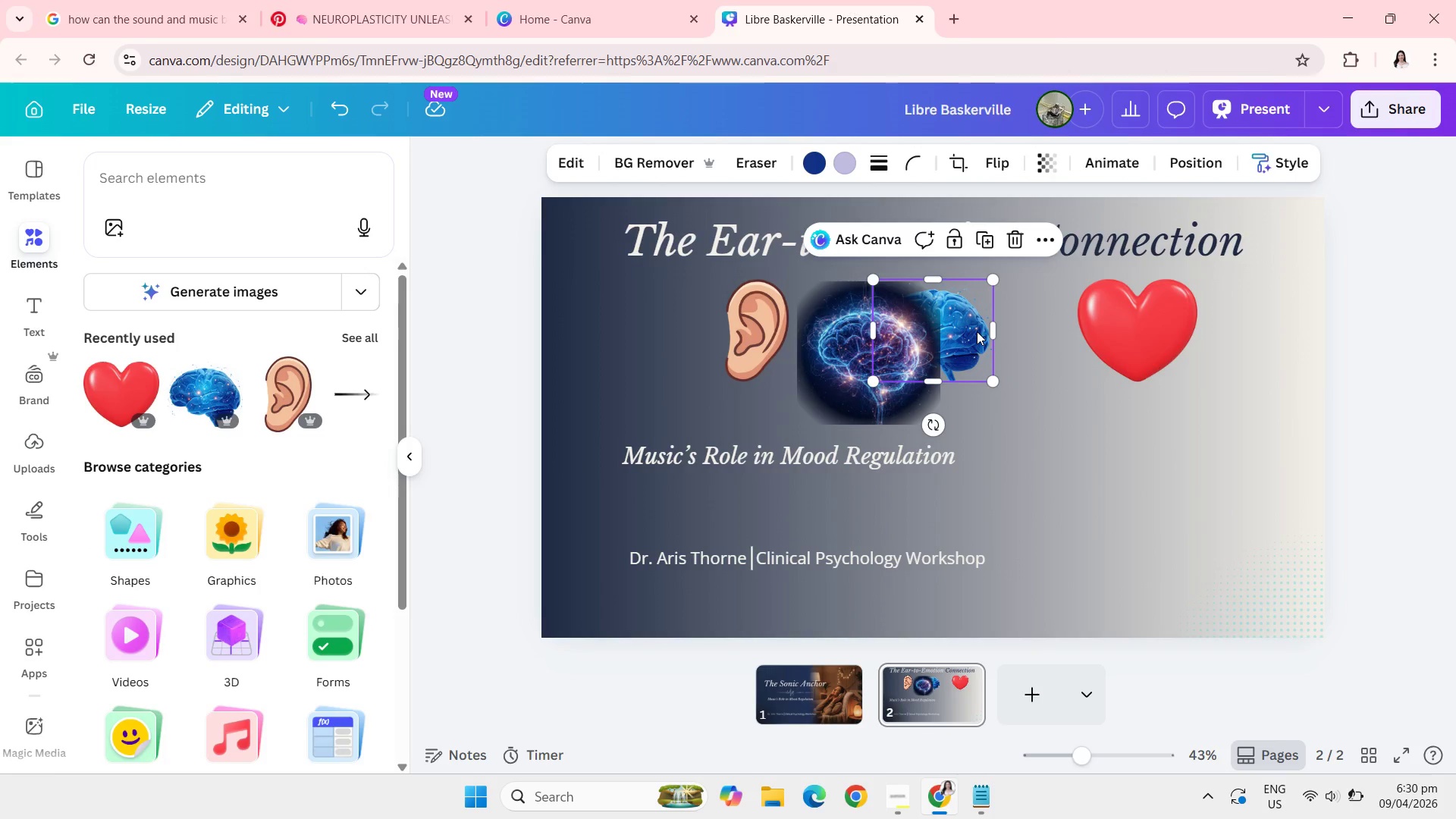 
key(Backspace)
 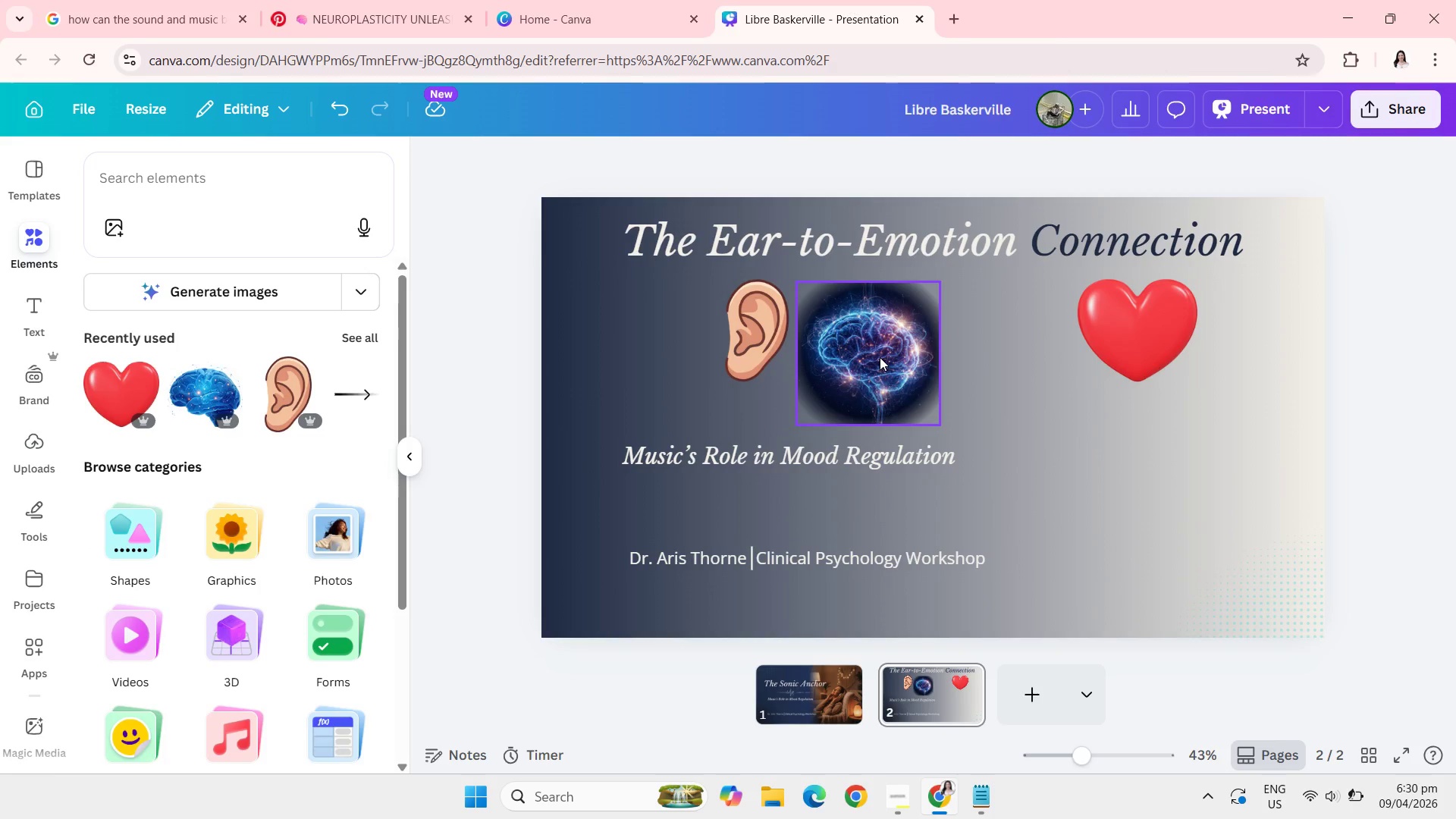 
left_click_drag(start_coordinate=[880, 357], to_coordinate=[947, 343])
 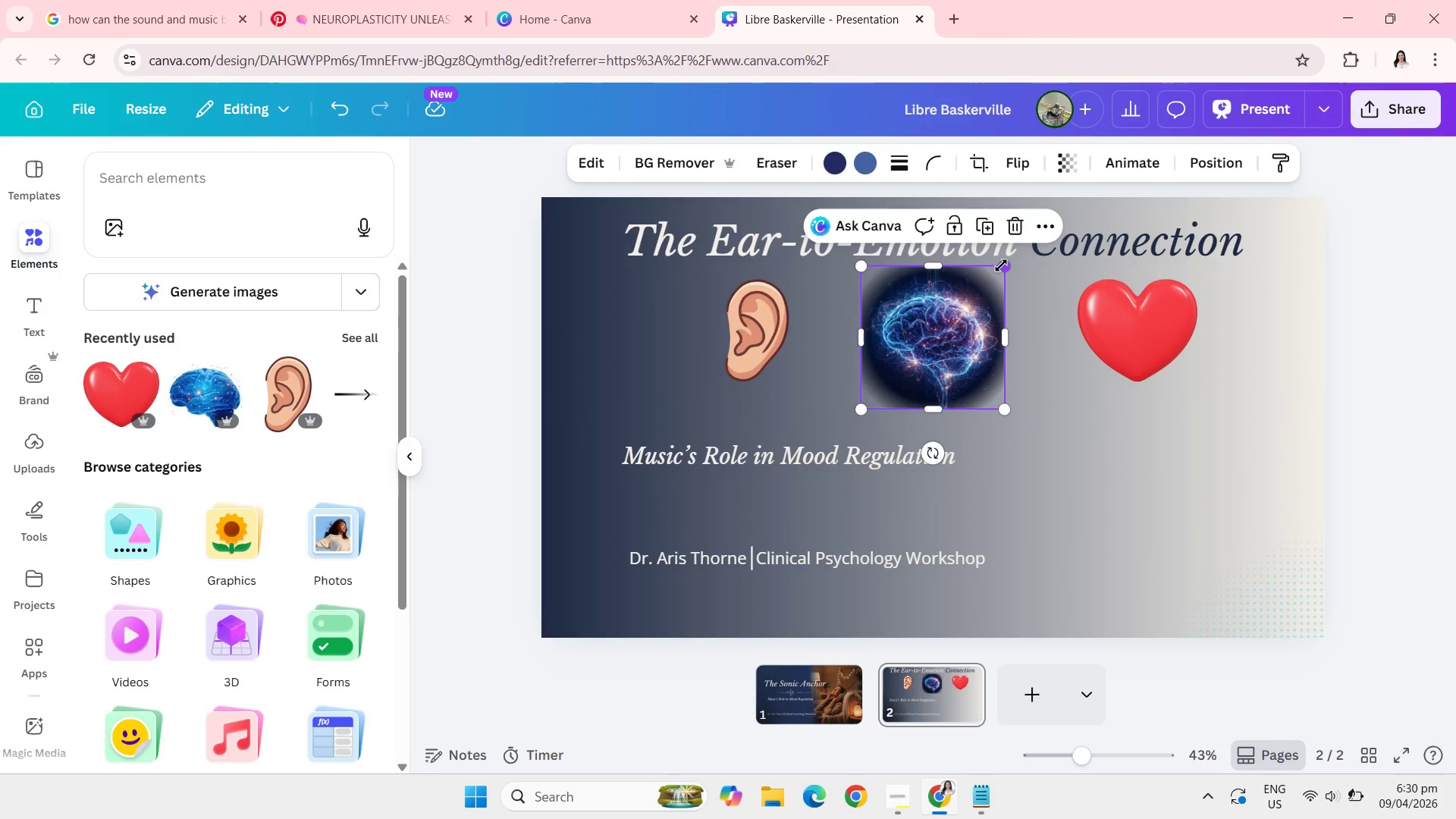 
left_click_drag(start_coordinate=[1002, 265], to_coordinate=[988, 277])
 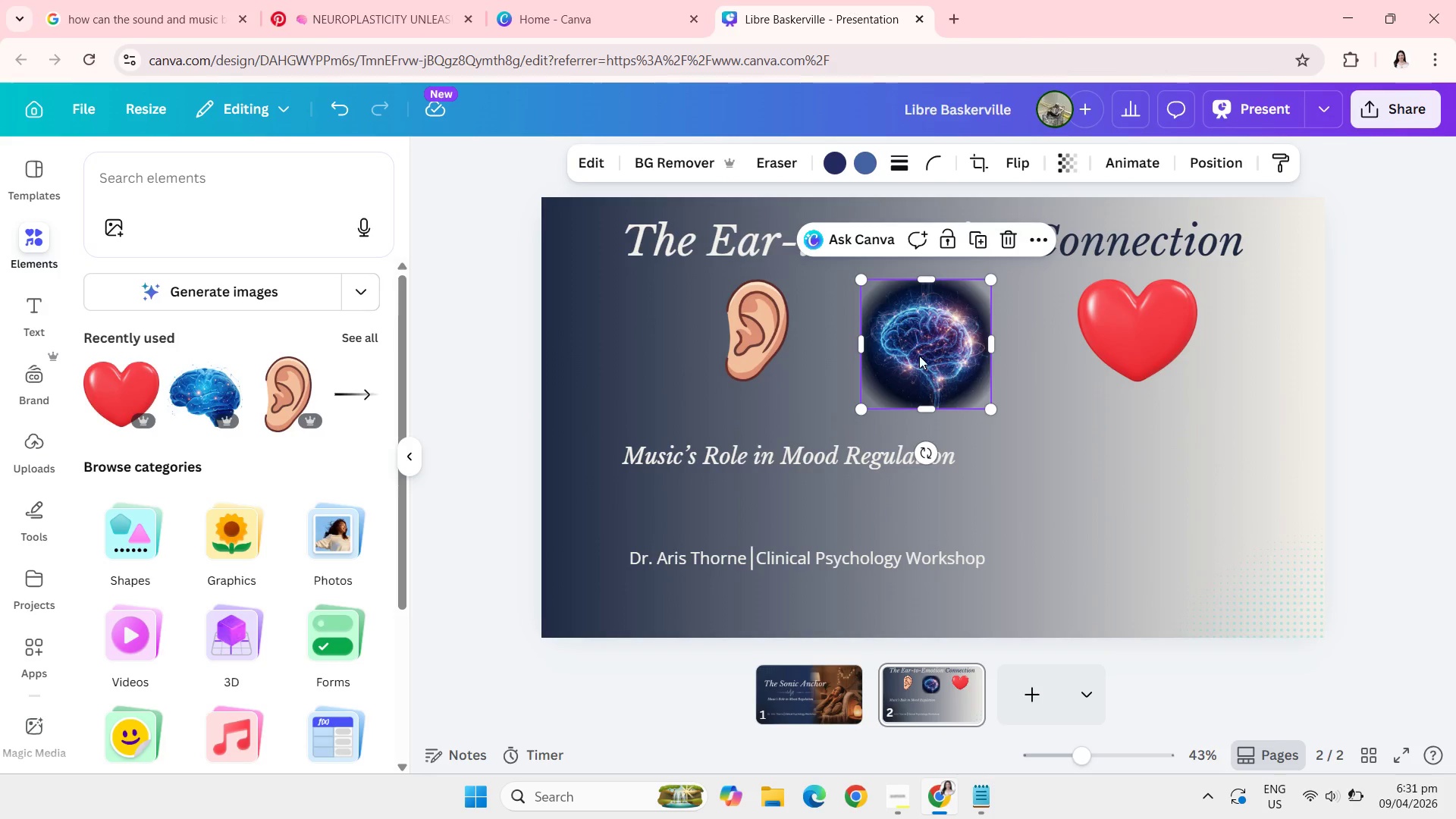 
left_click_drag(start_coordinate=[919, 356], to_coordinate=[925, 340])
 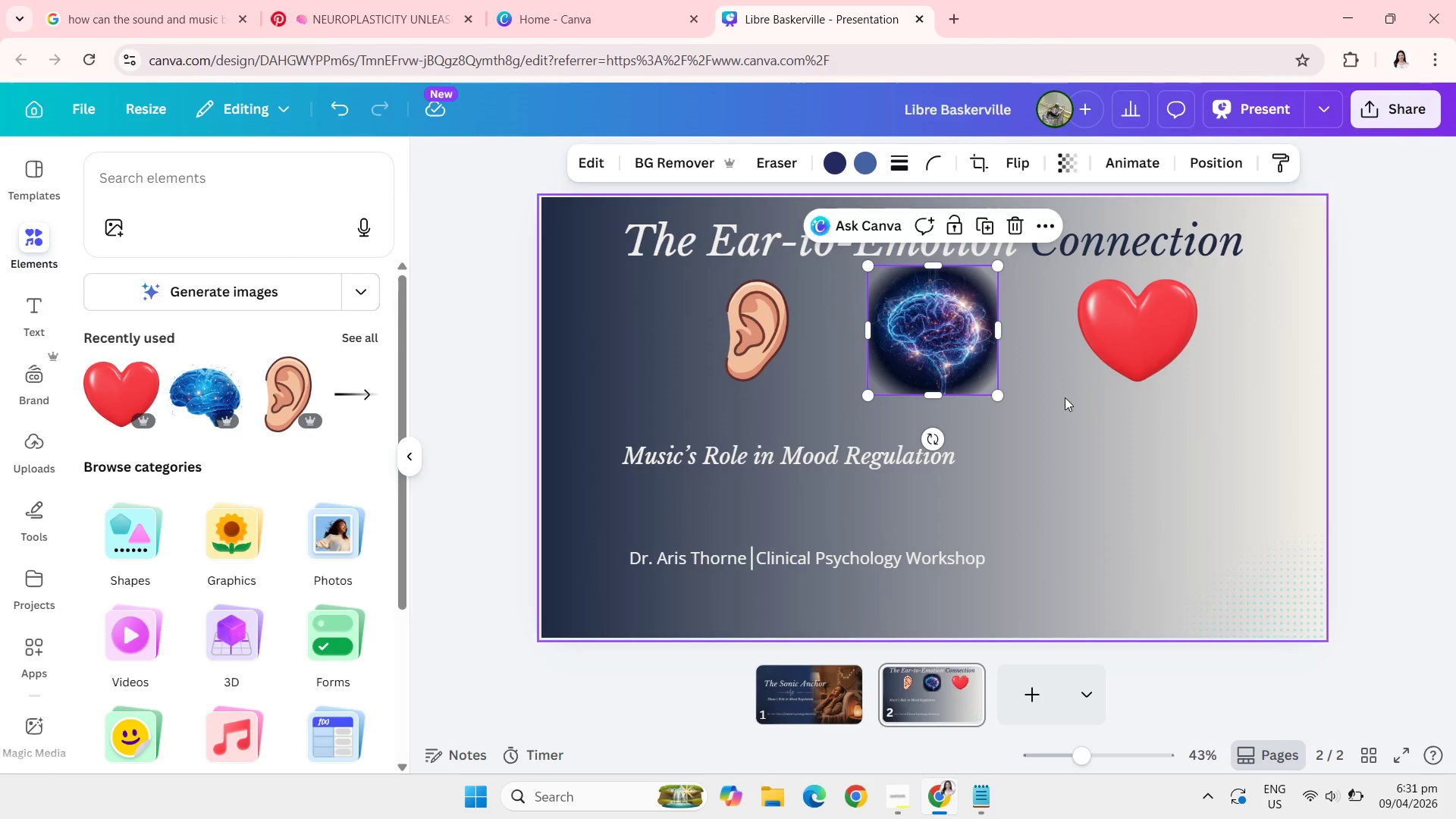 
left_click([1034, 440])
 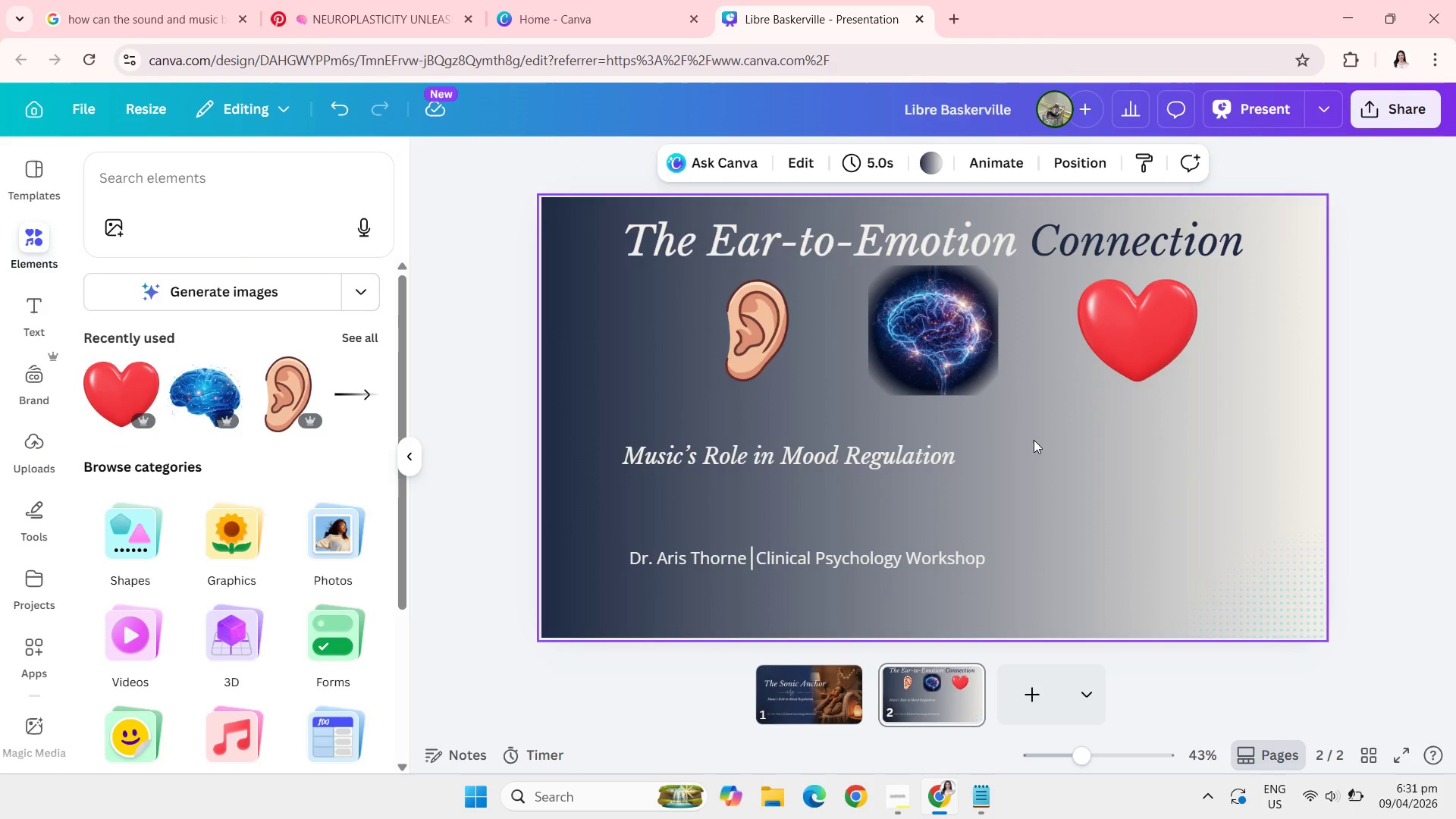 
wait(13.53)
 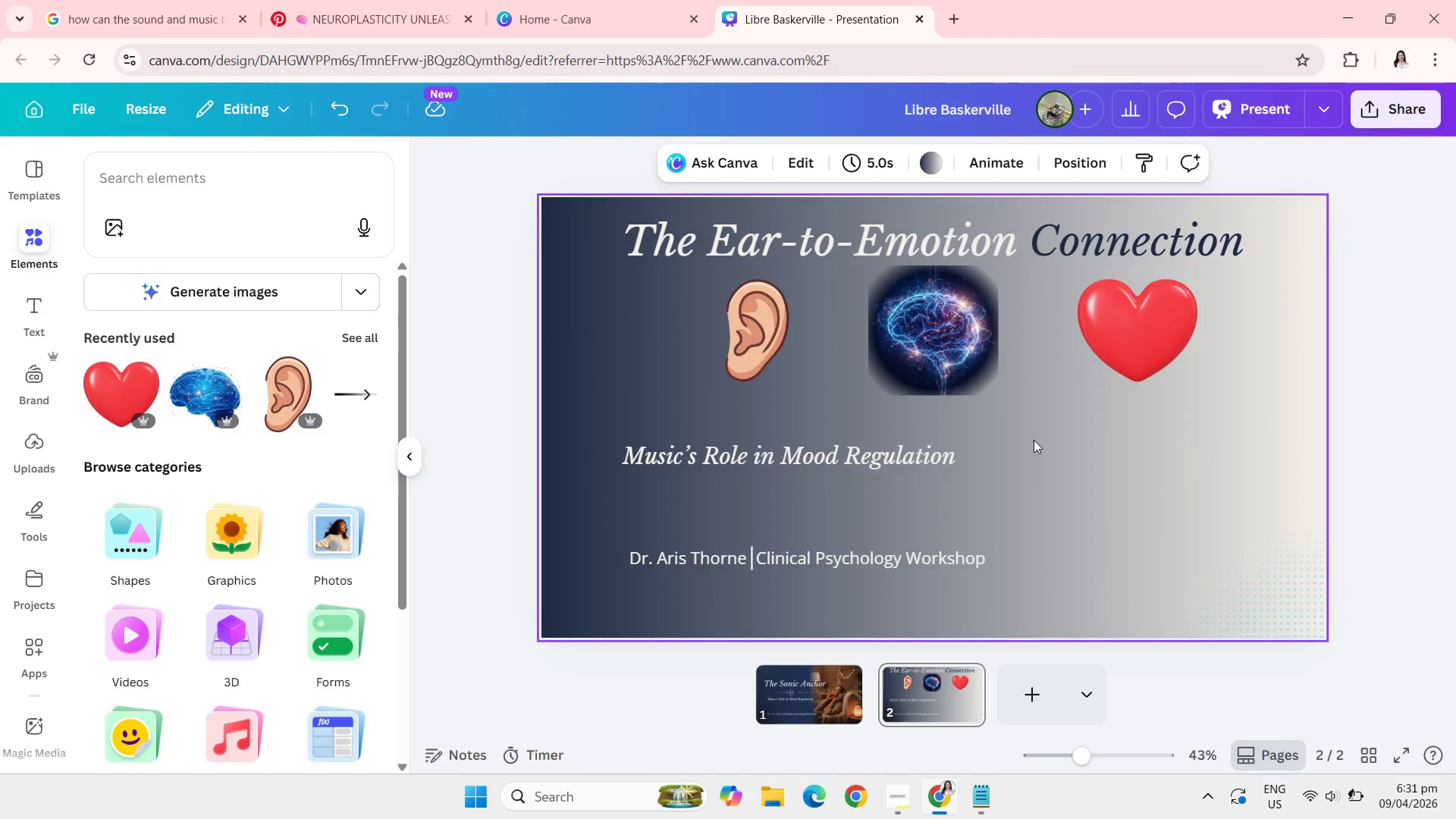 
left_click([254, 181])
 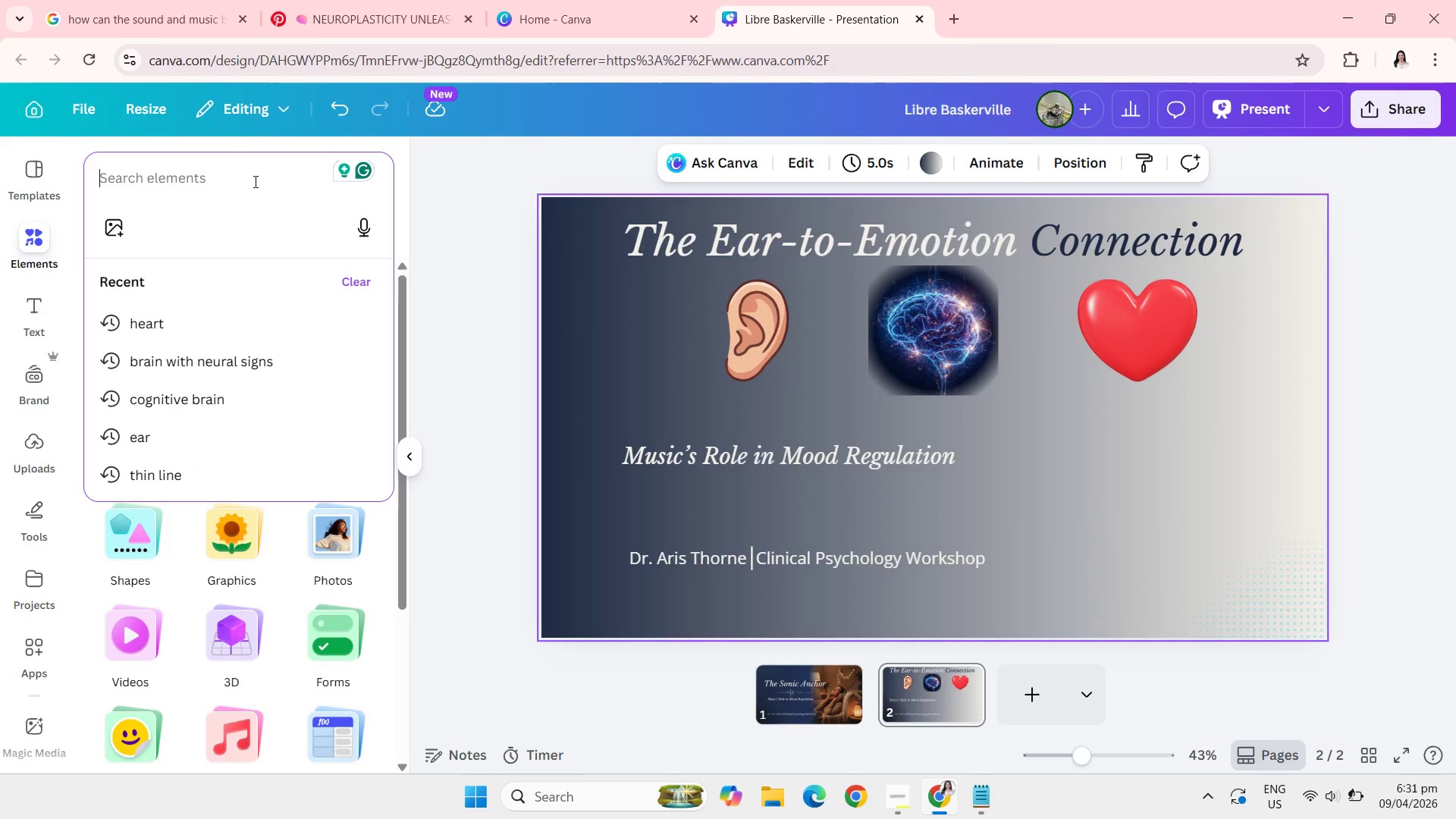 
type(faded arrow)
 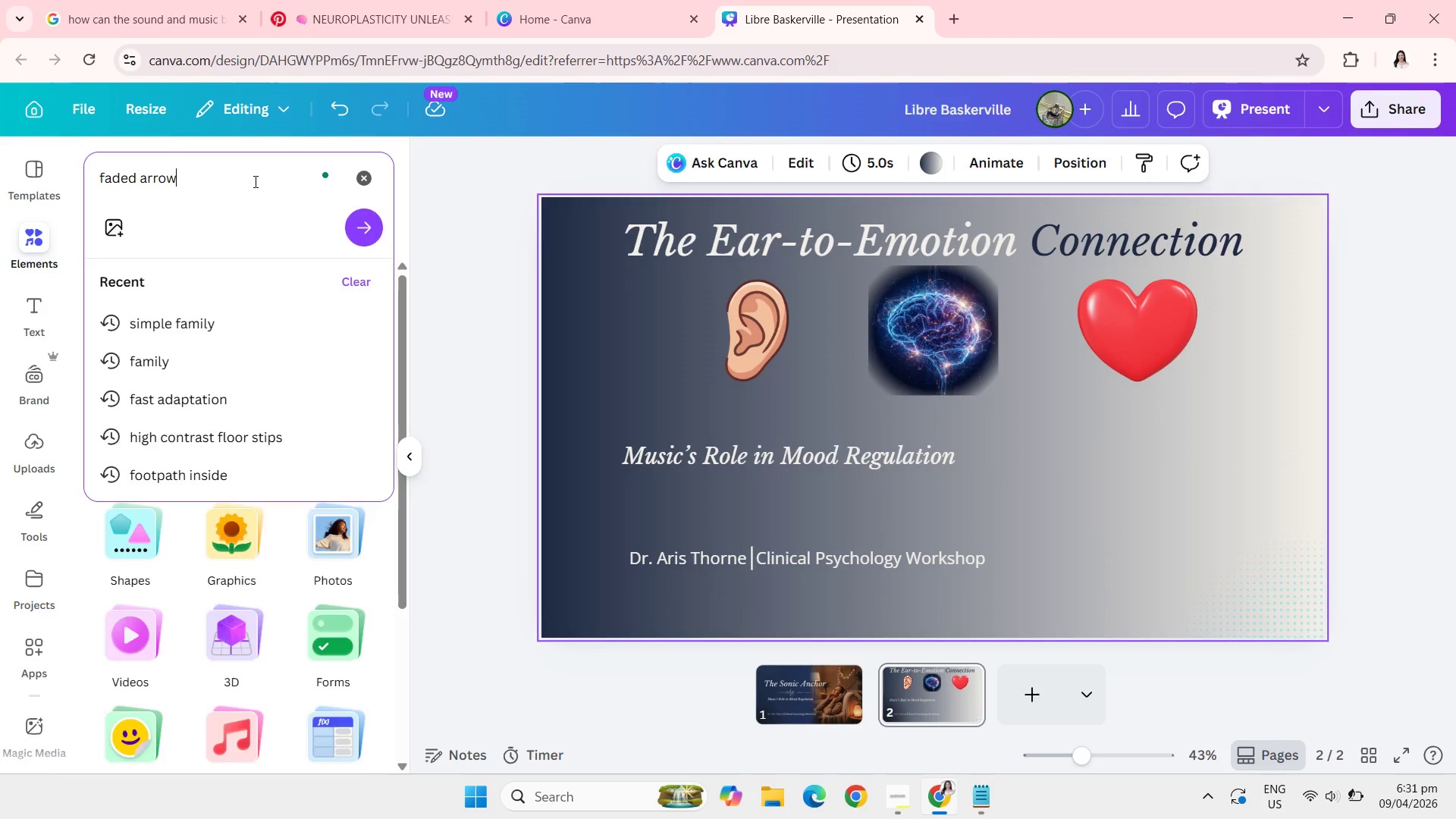 
key(Enter)
 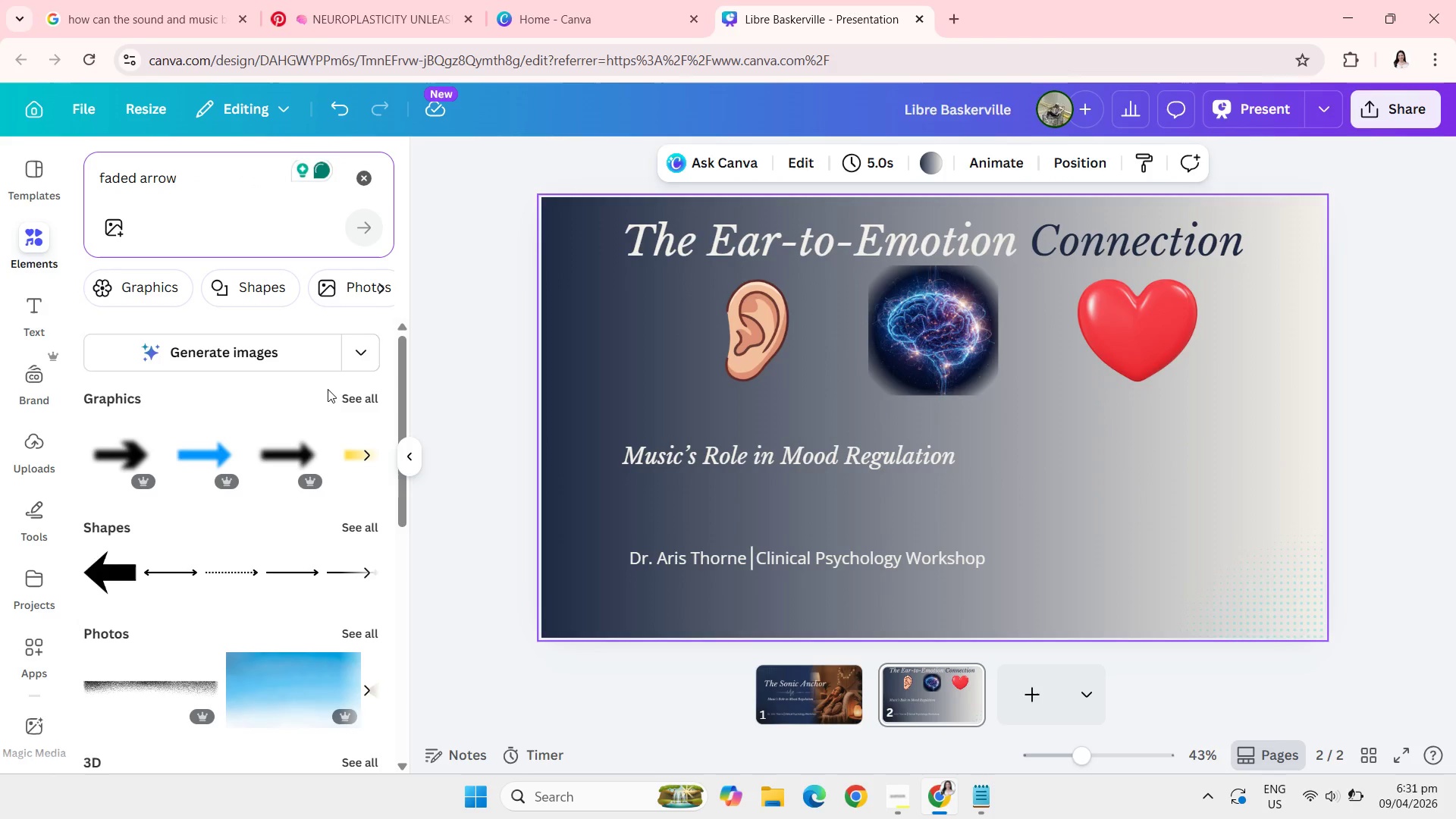 
left_click([364, 400])
 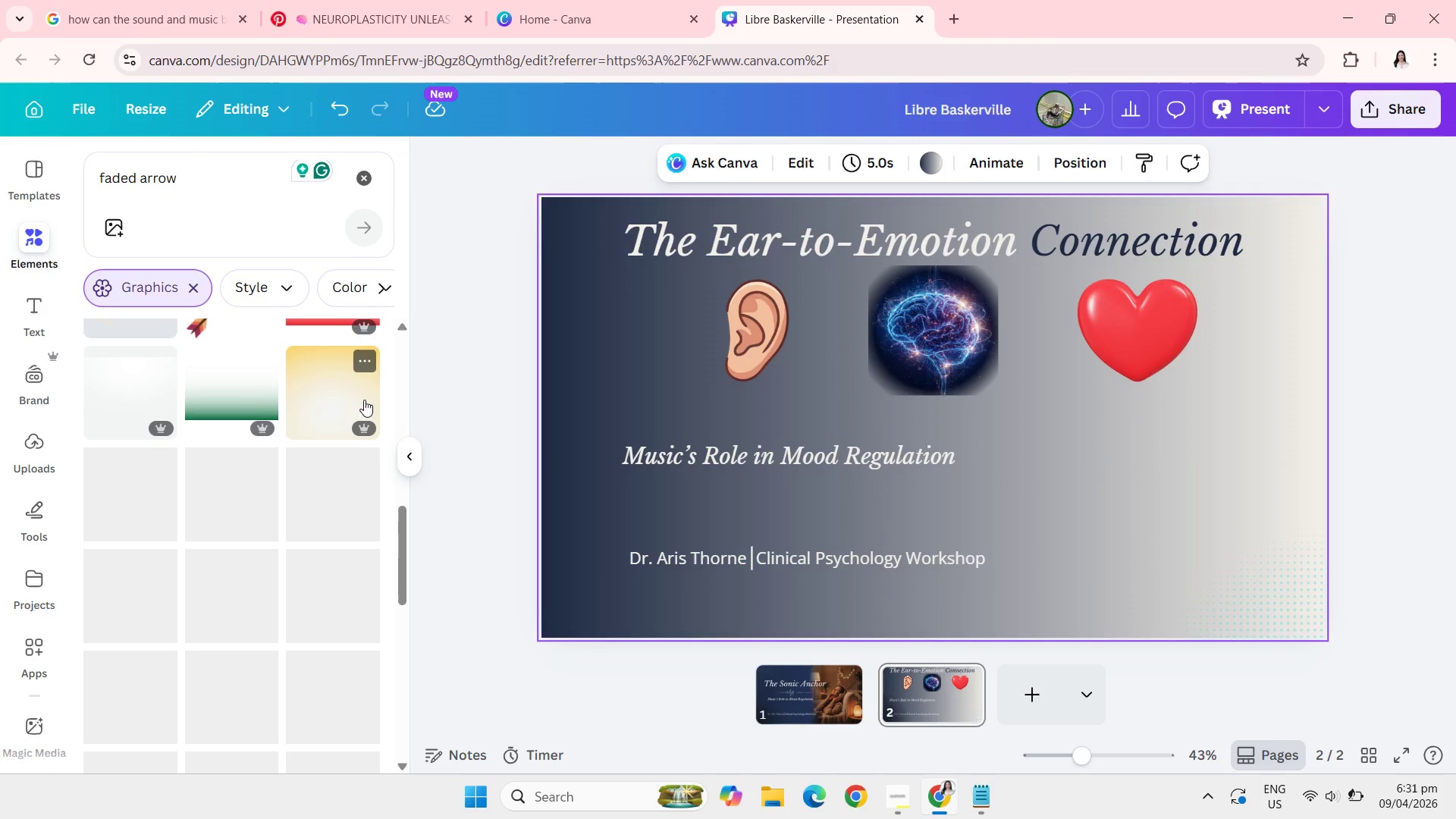 
wait(6.0)
 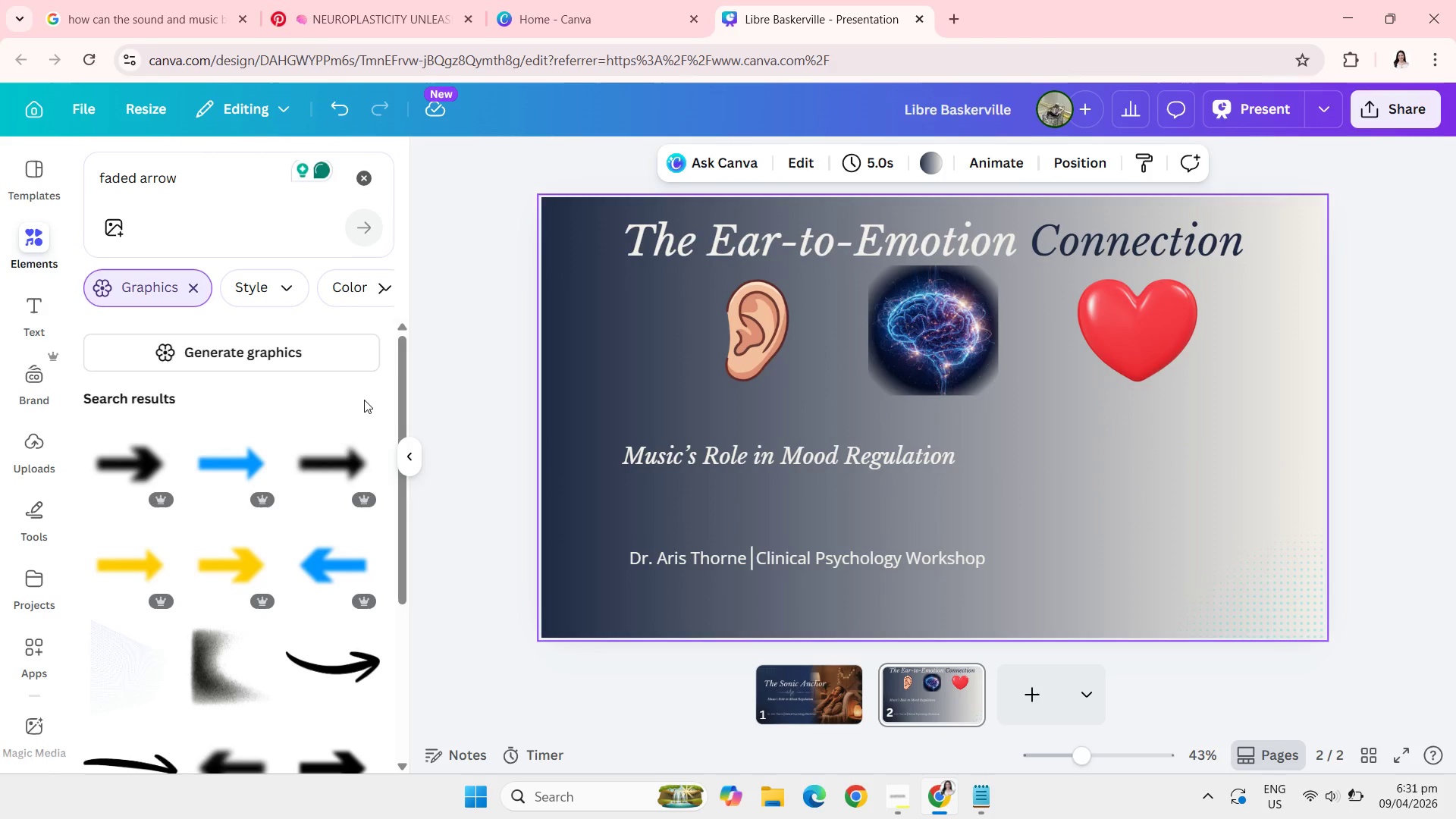 
left_click([198, 167])
 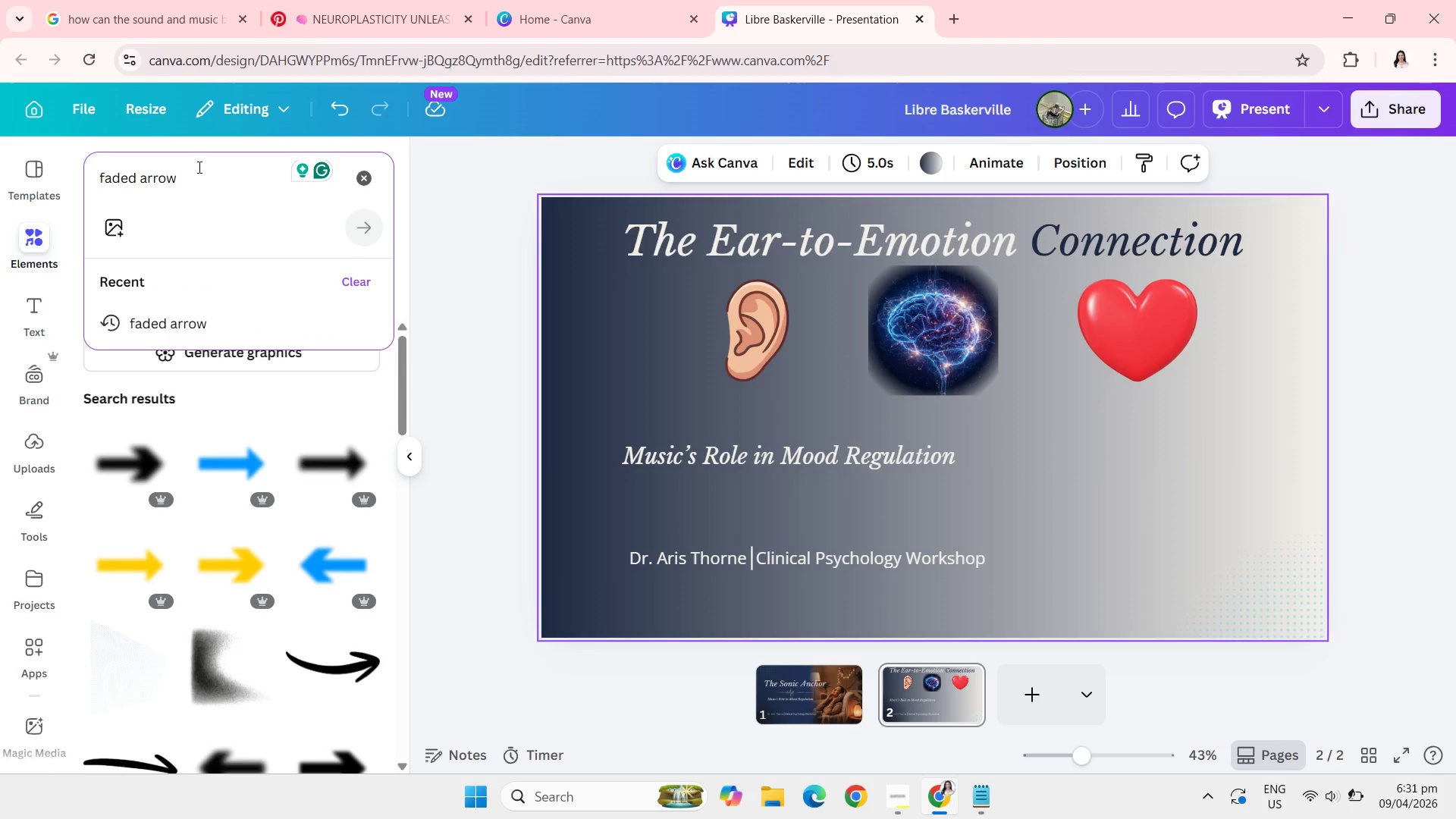 
key(Backspace)
key(Backspace)
key(Backspace)
key(Backspace)
key(Backspace)
type(tail arrow)
key(Backspace)
key(Backspace)
key(Backspace)
key(Backspace)
key(Backspace)
key(Backspace)
key(Backspace)
key(Backspace)
key(Backspace)
type(ail arrow)
 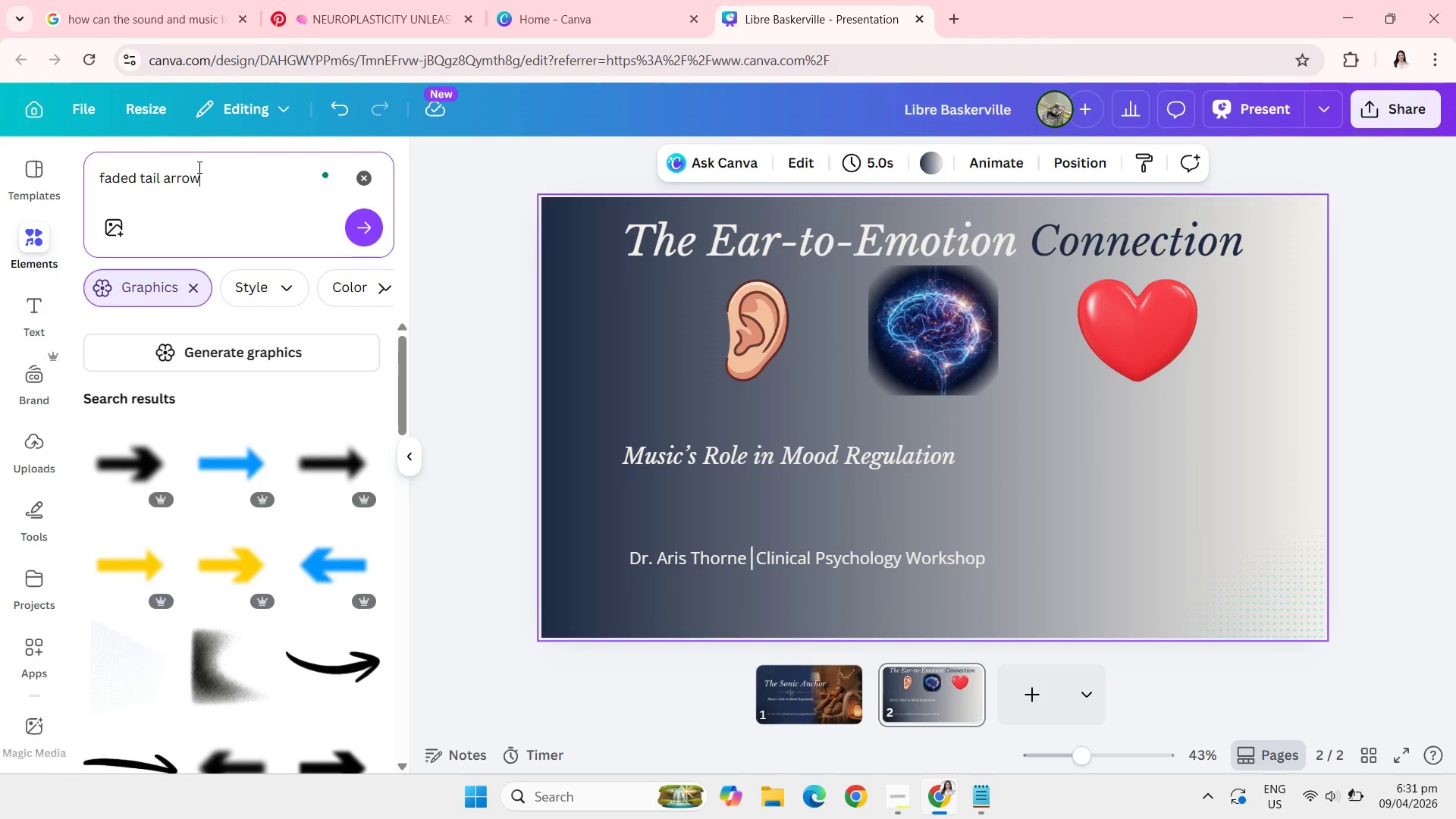 
key(Enter)
 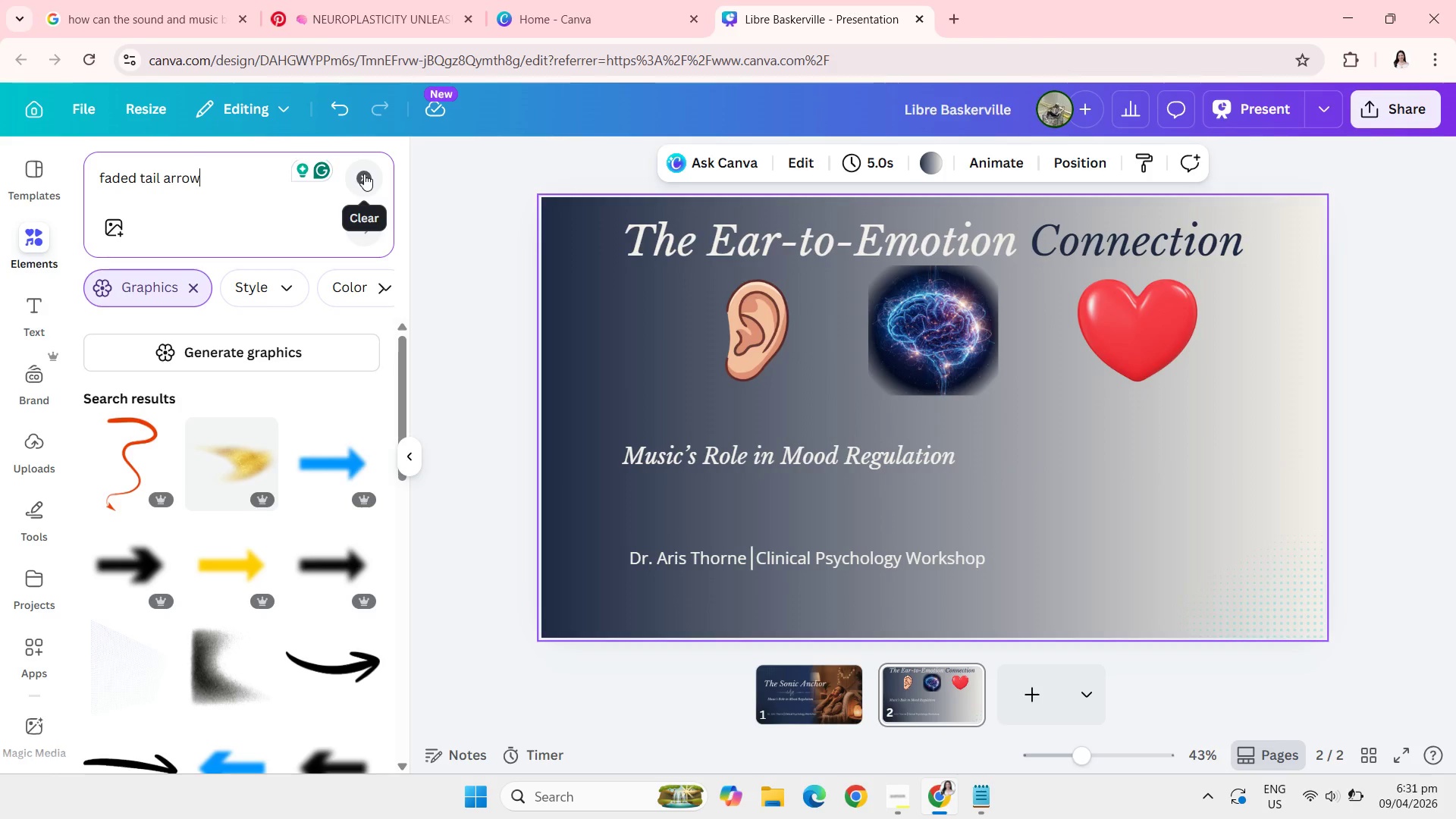 
wait(13.5)
 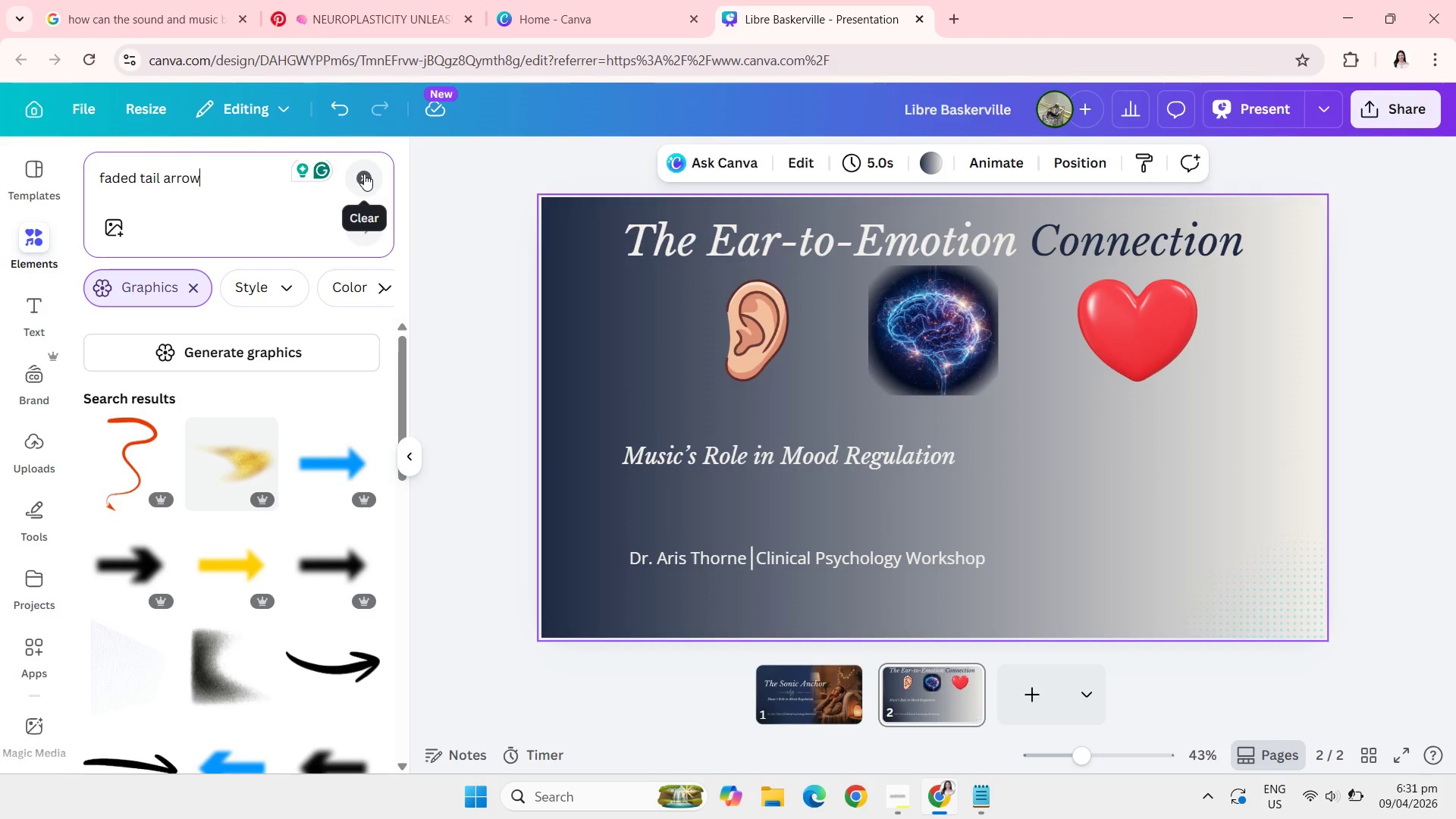 
left_click([364, 174])
 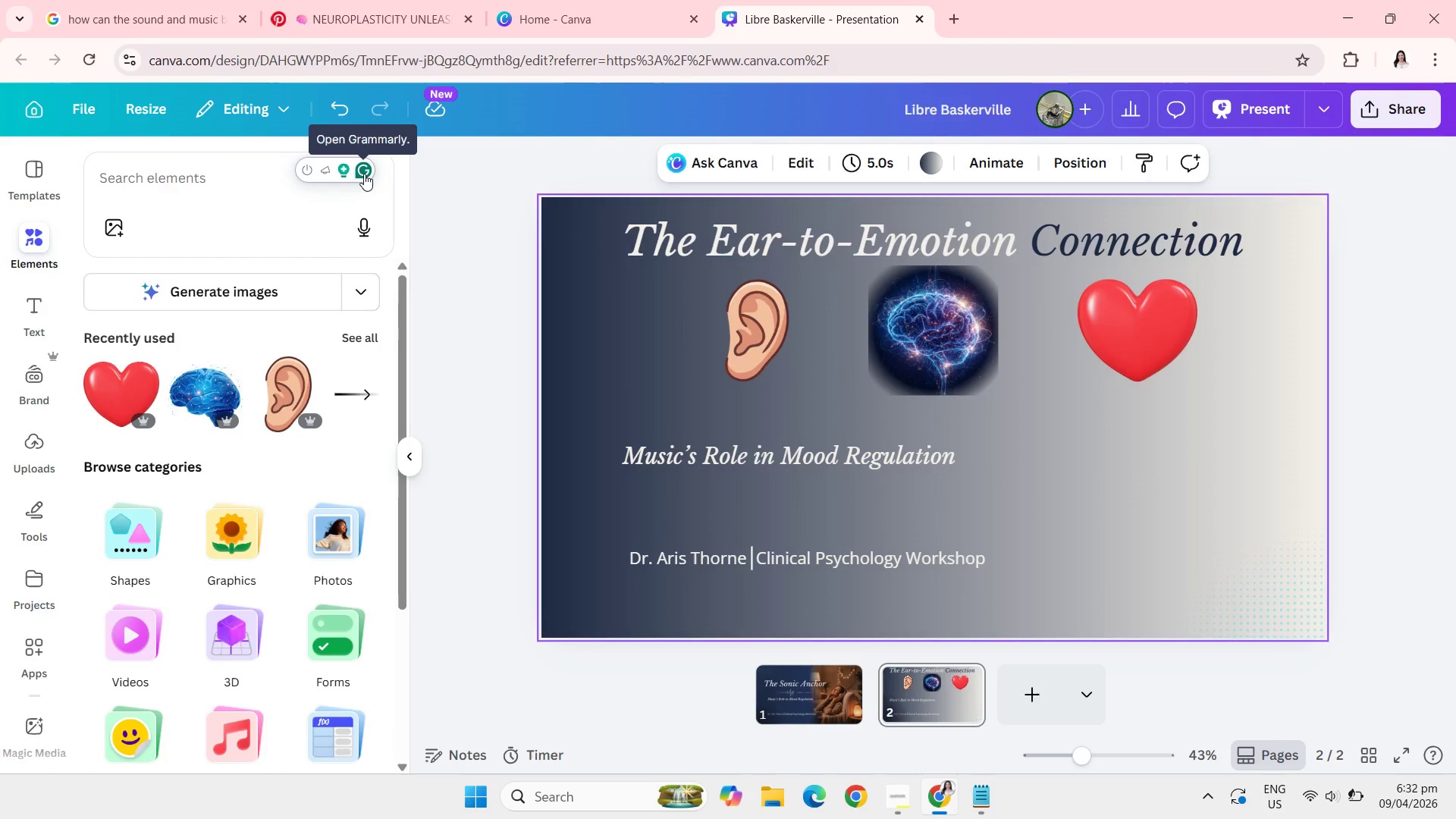 
type(gradei)
key(Backspace)
key(Backspace)
 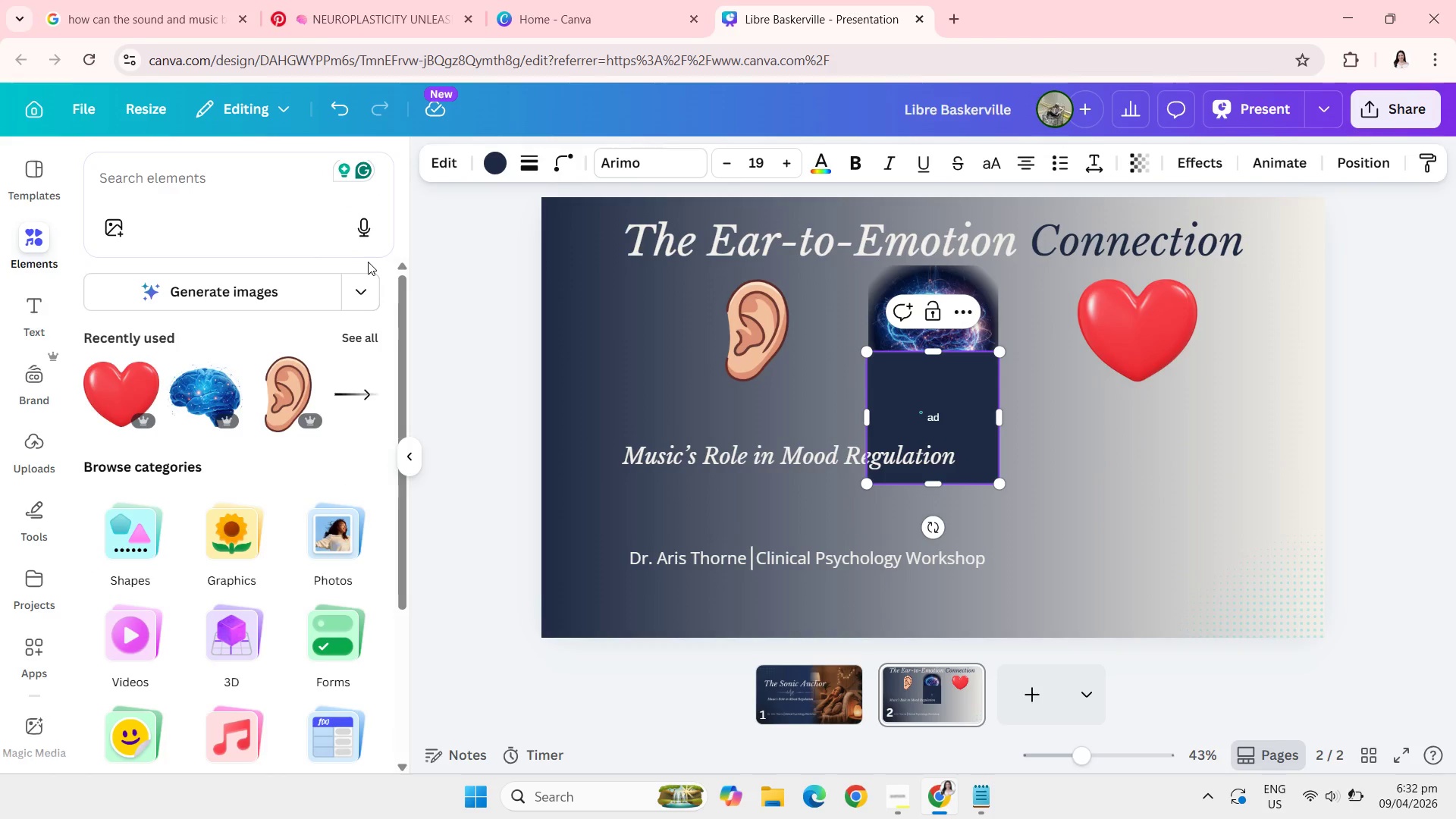 
key(Backspace)
 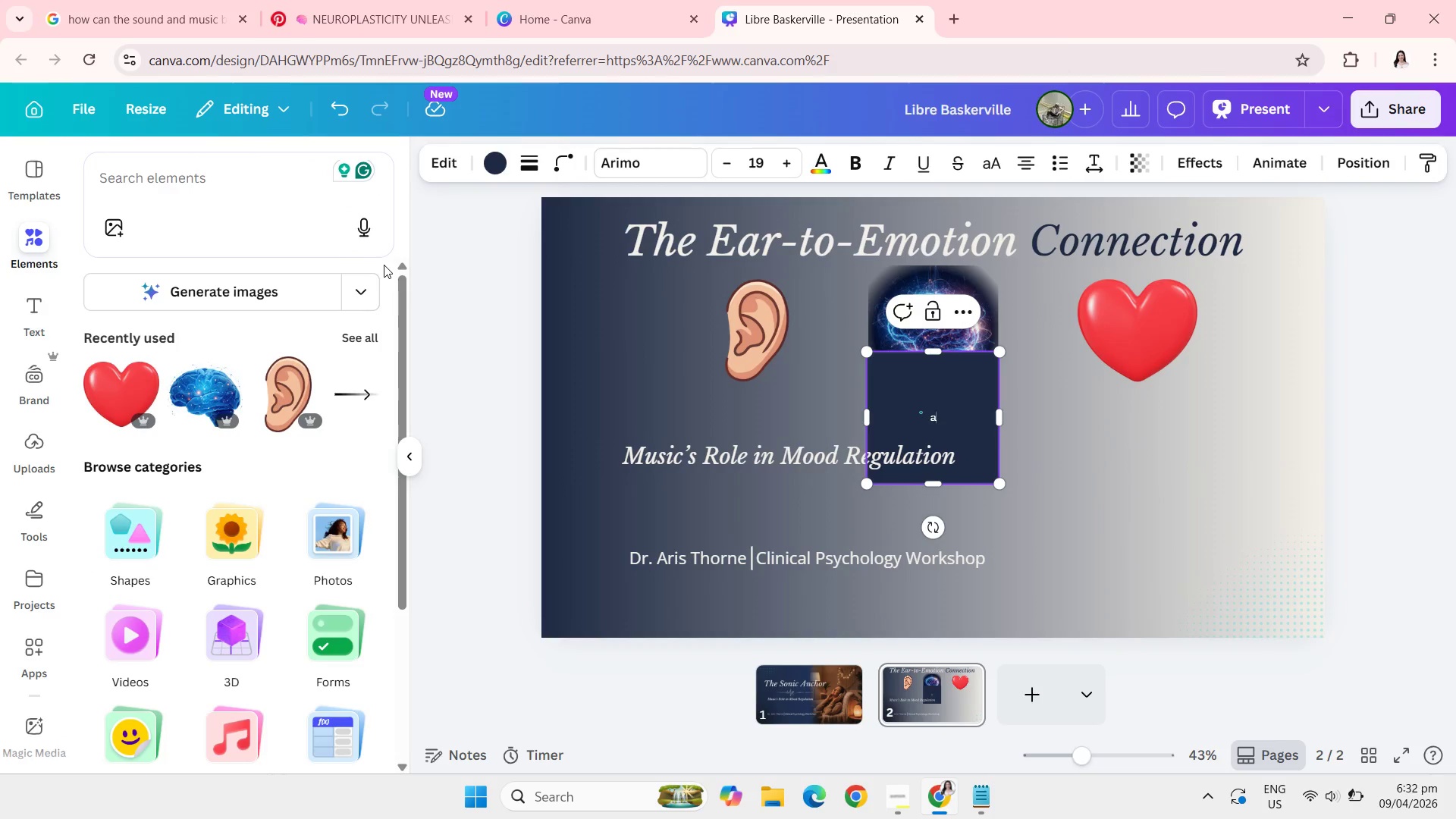 
key(Backspace)
 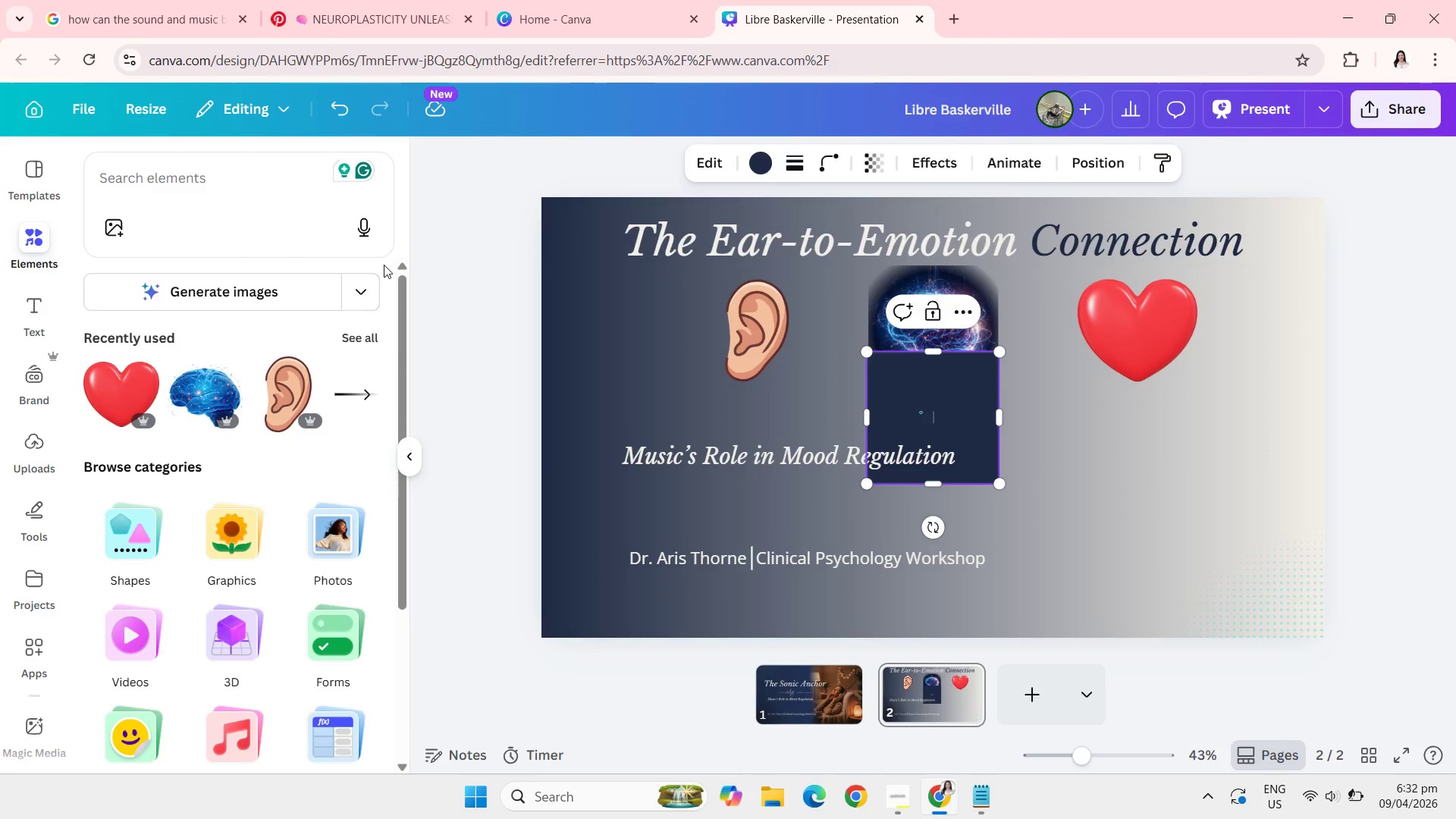 
key(Backspace)
 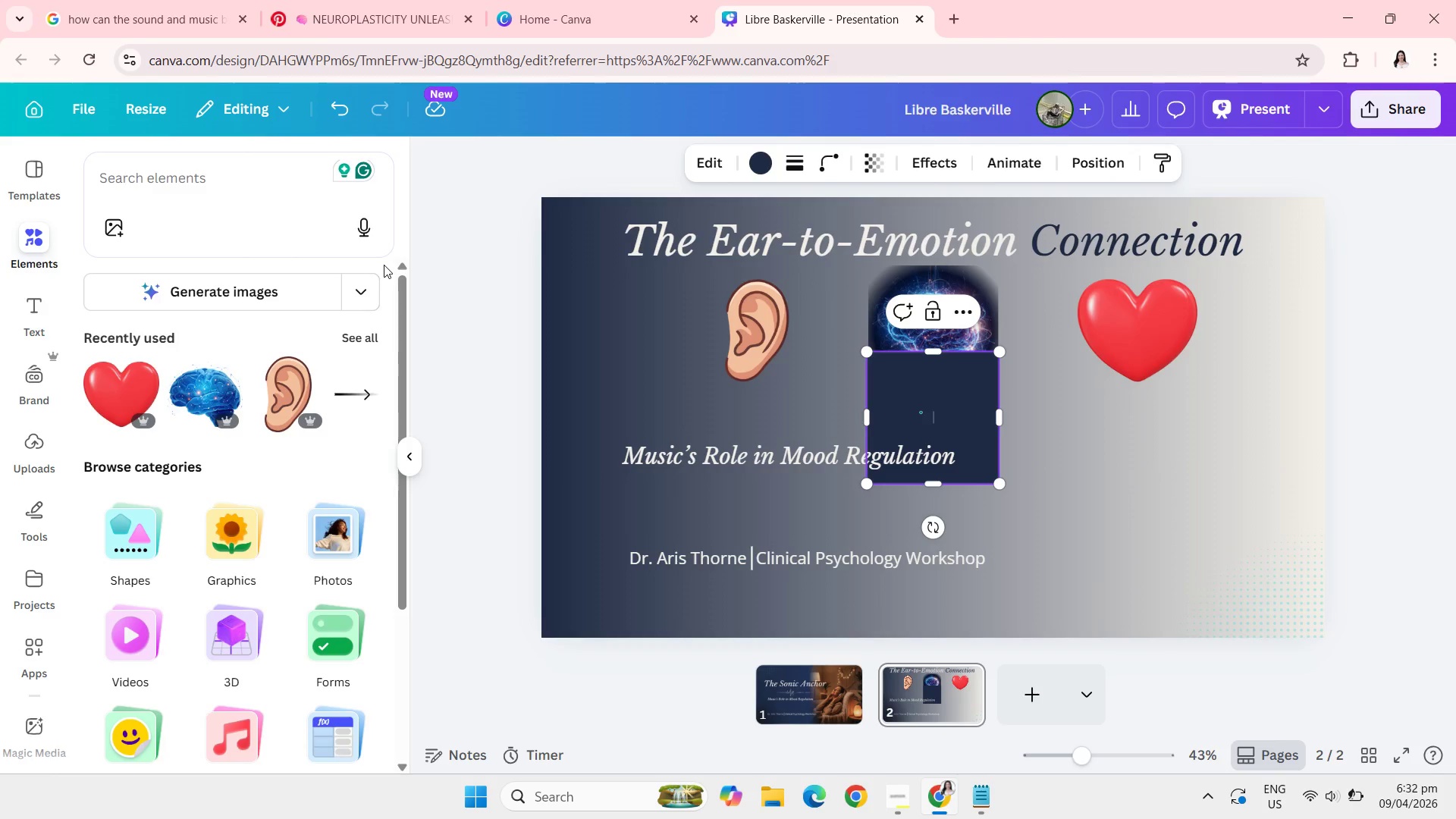 
key(Backspace)
 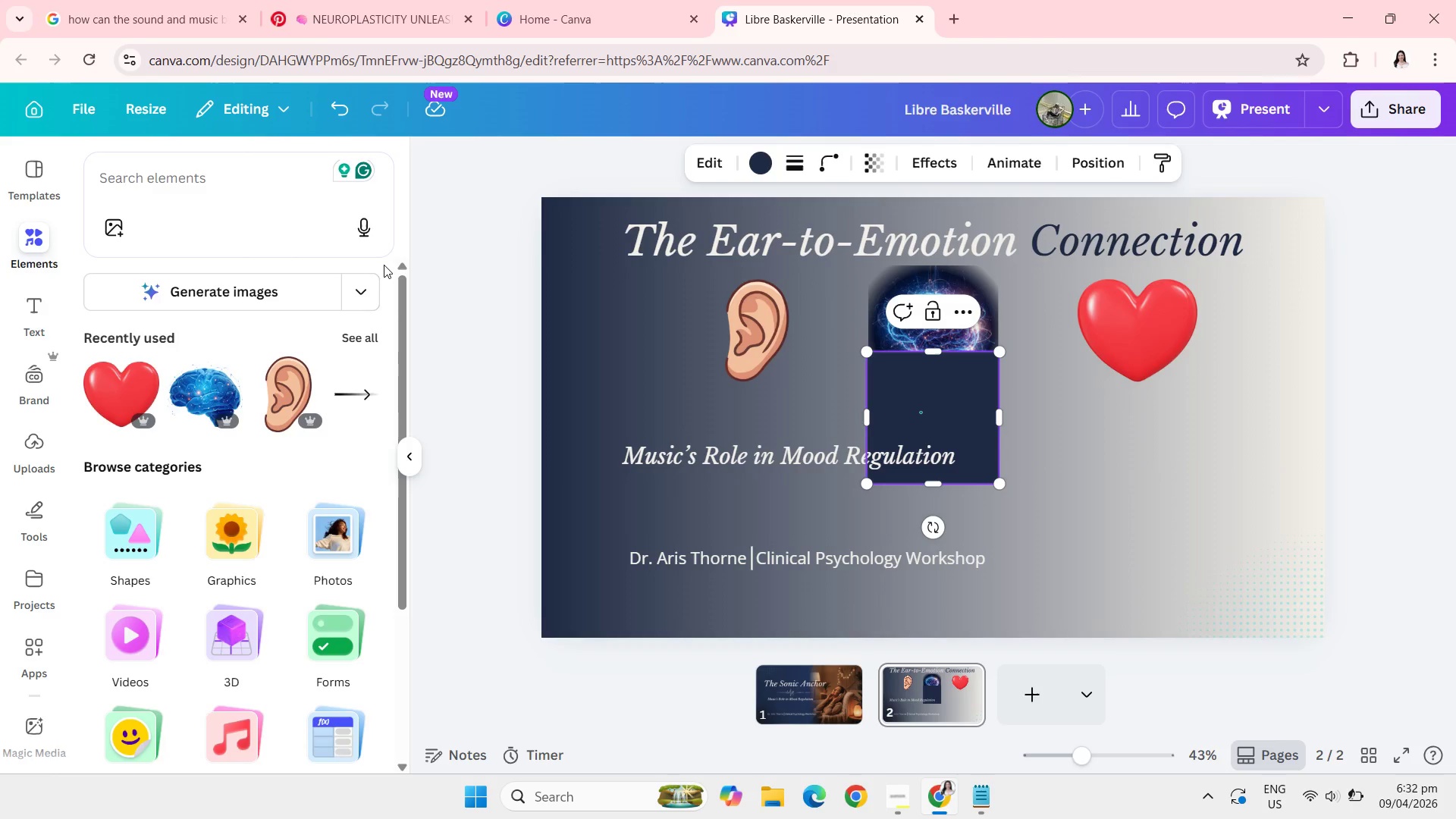 
key(Backspace)
 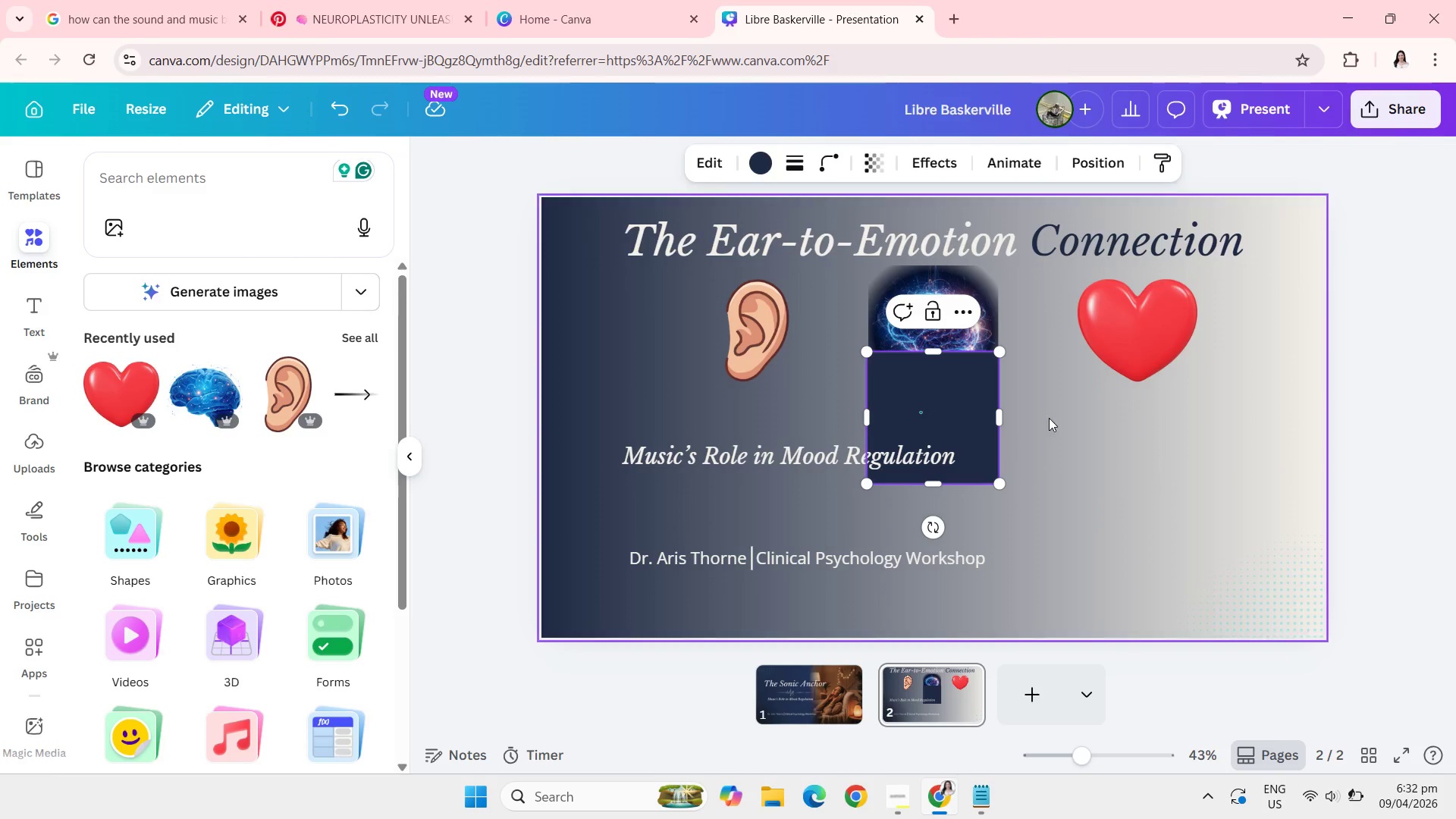 
left_click([1074, 427])
 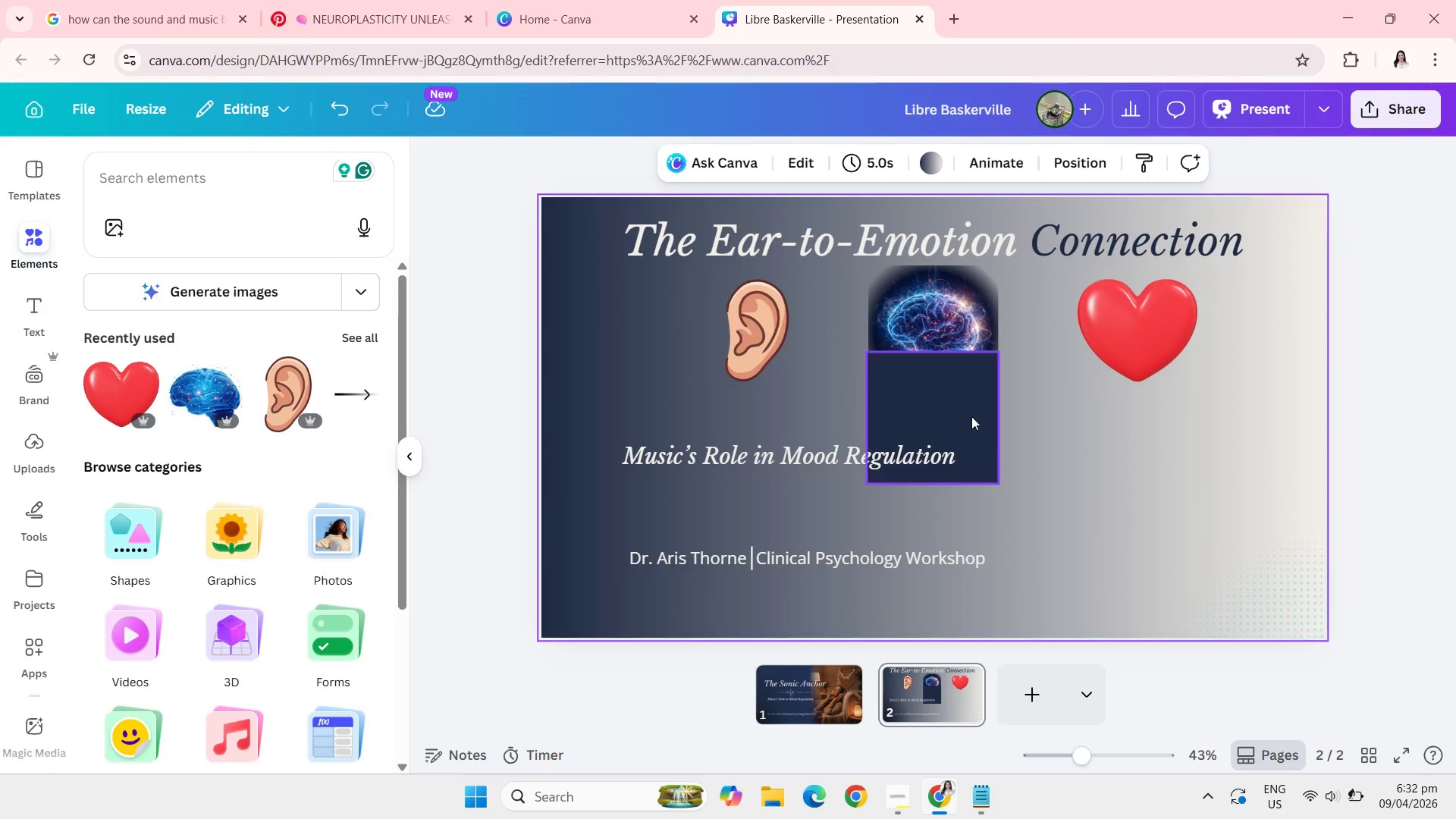 
left_click([971, 416])
 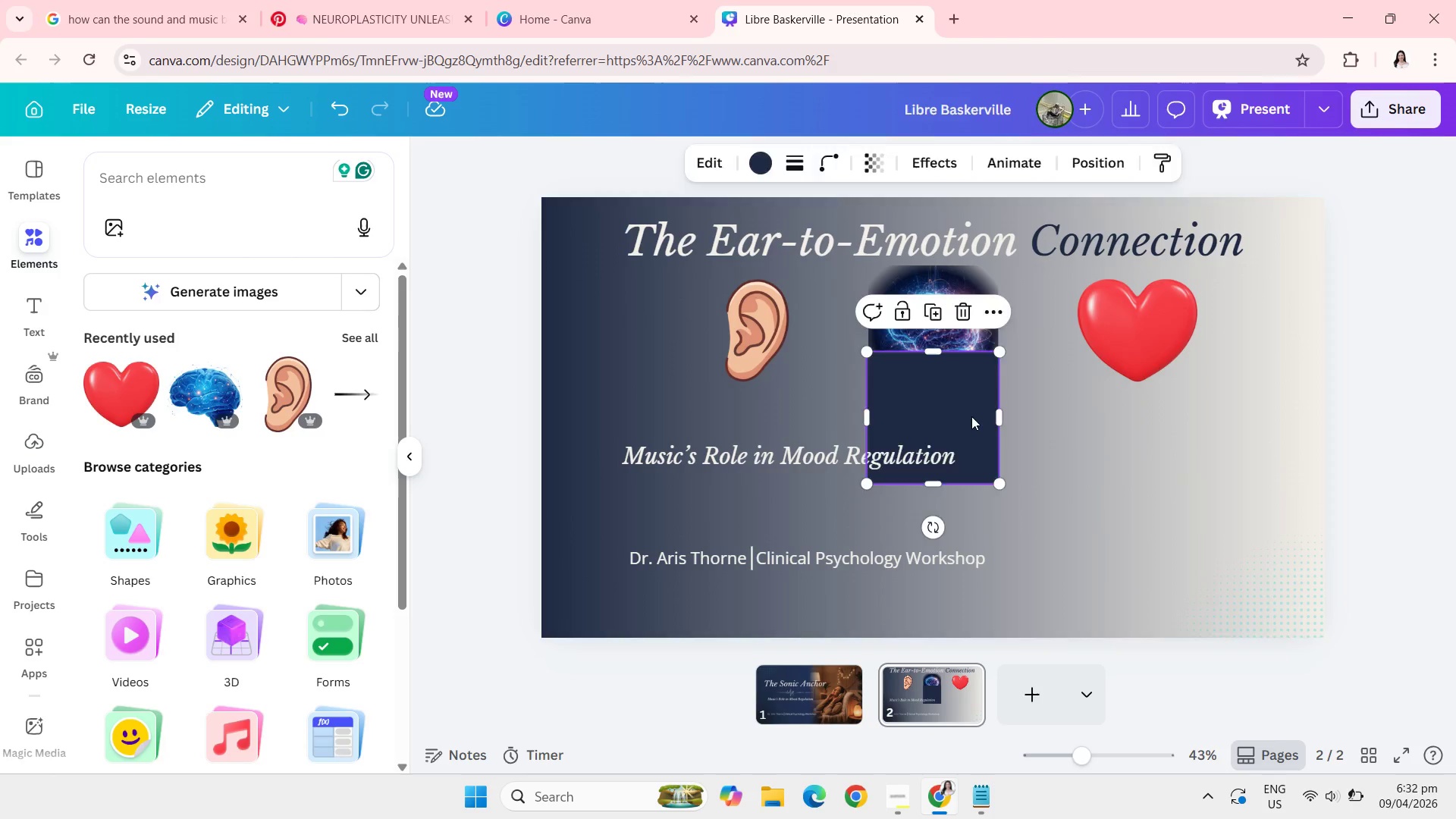 
key(Backspace)
 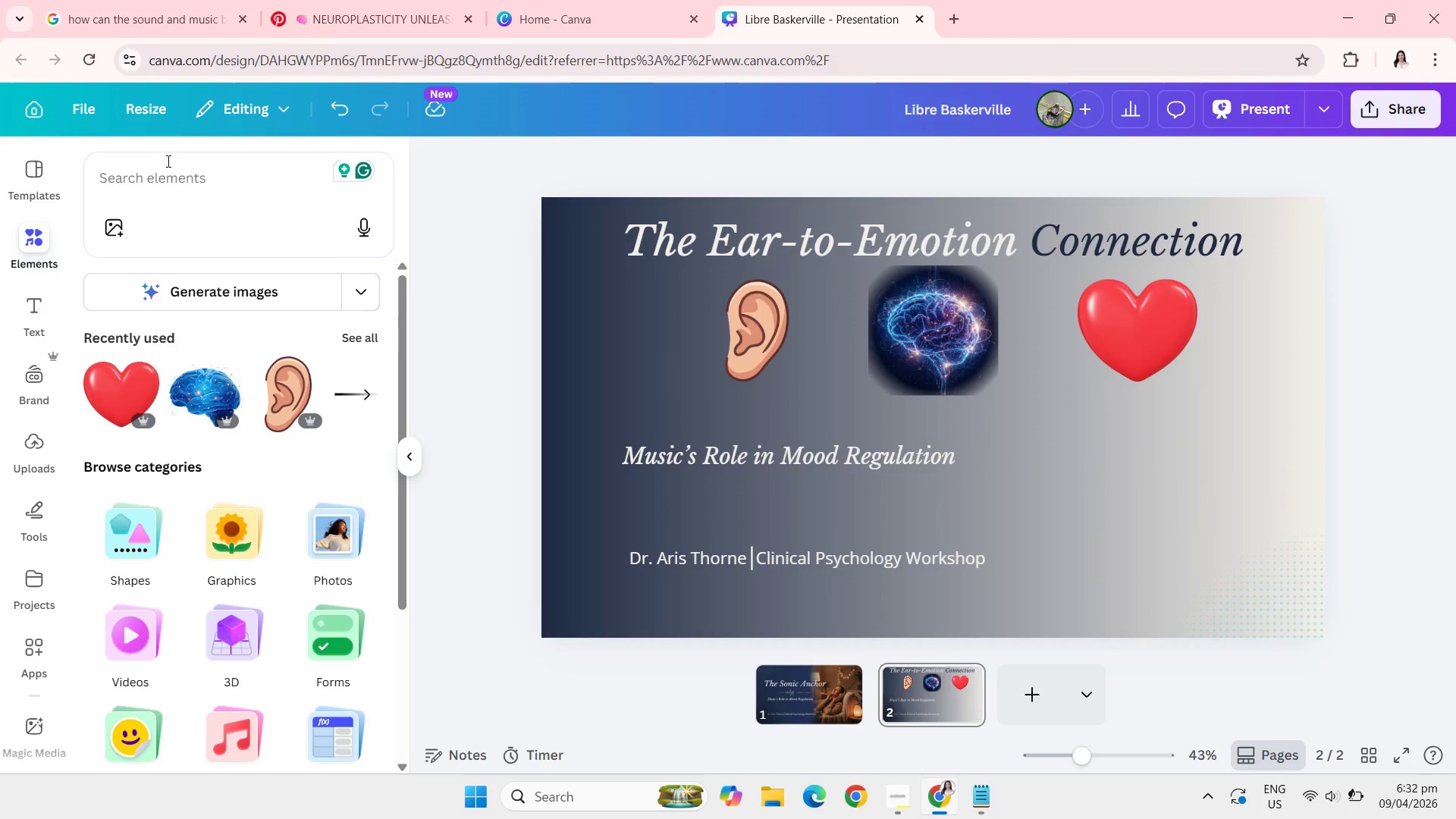 
left_click([167, 161])
 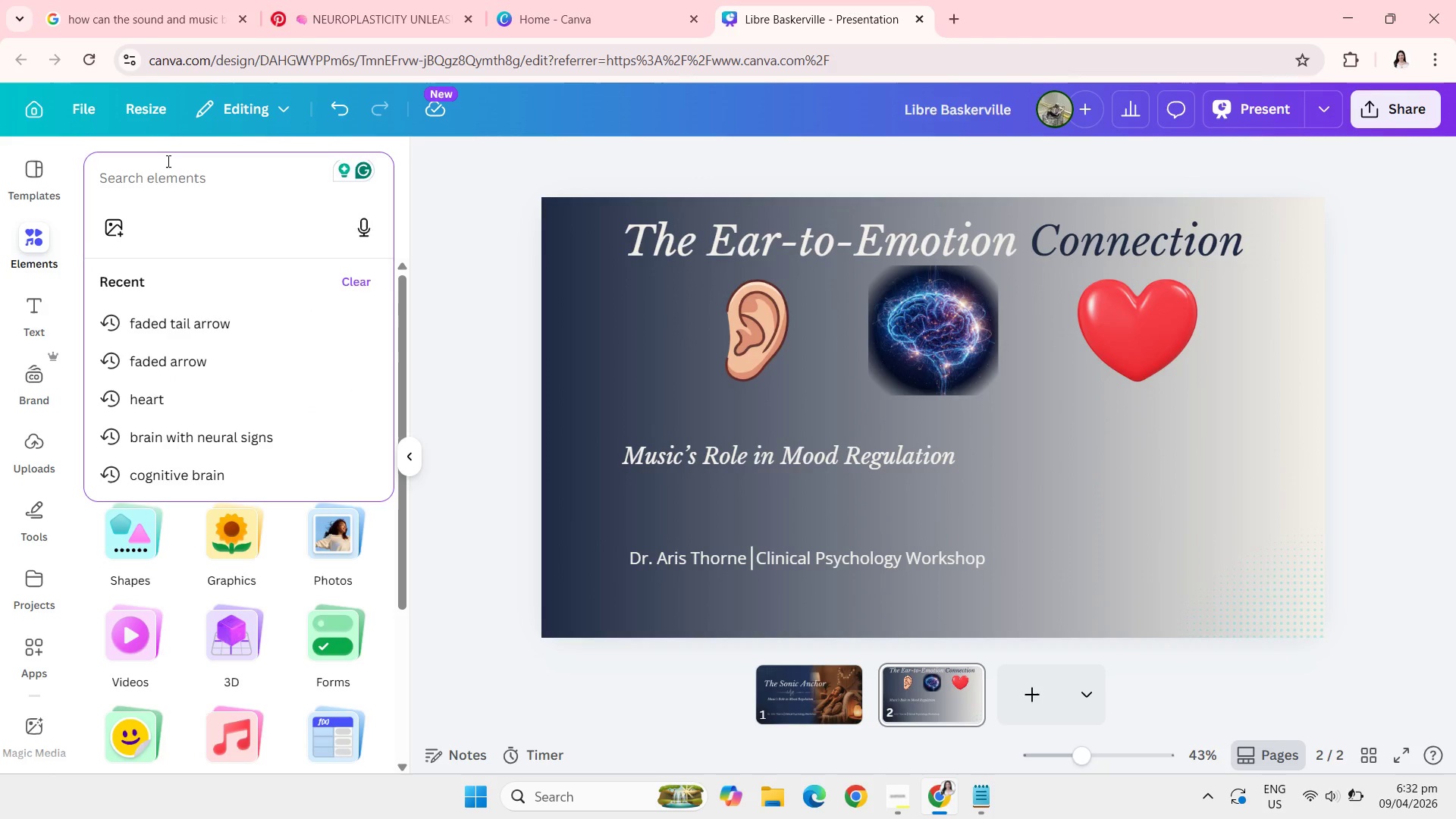 
type(gradient arri)
key(Backspace)
type(ow)
 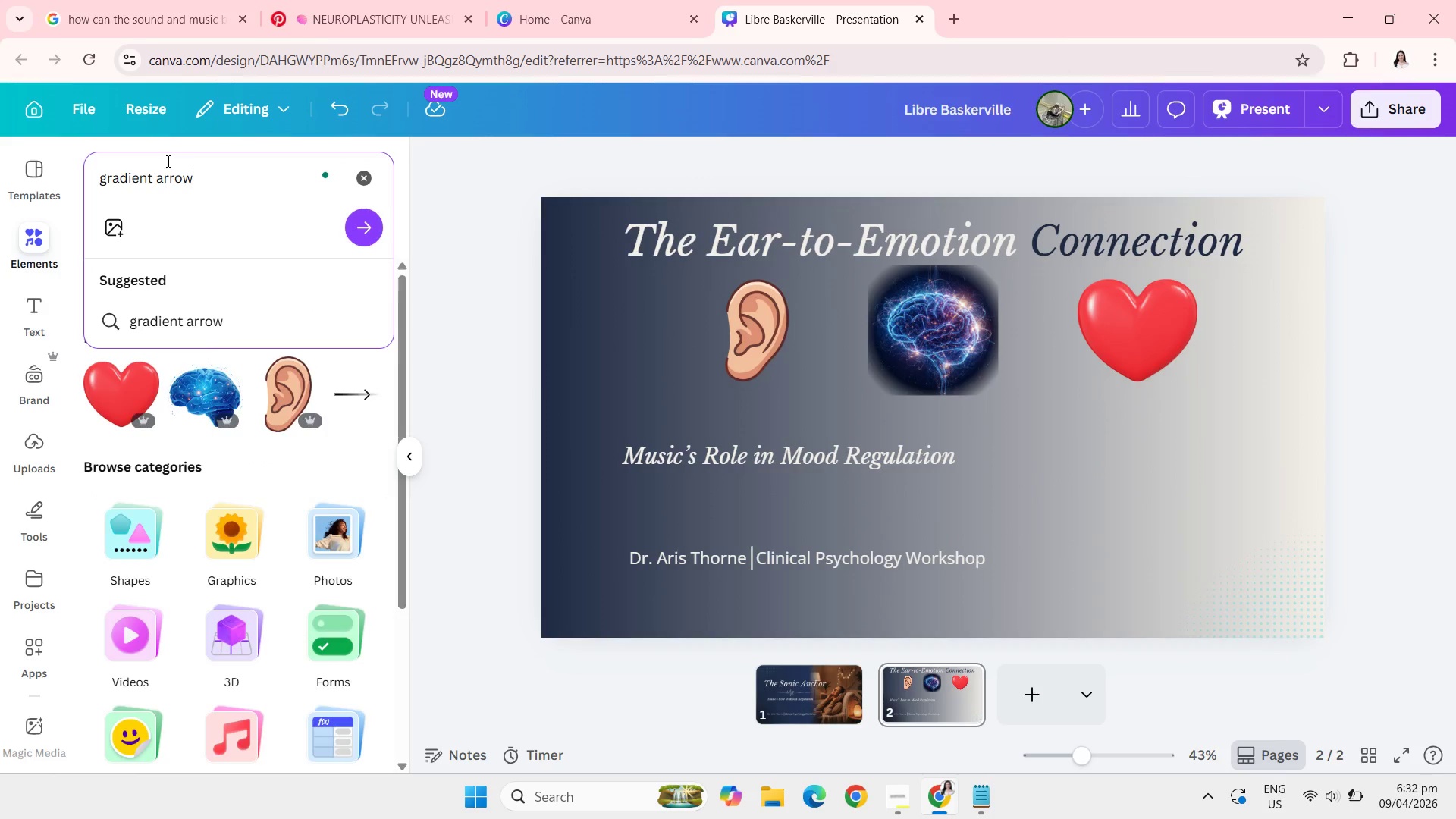 
key(Enter)
 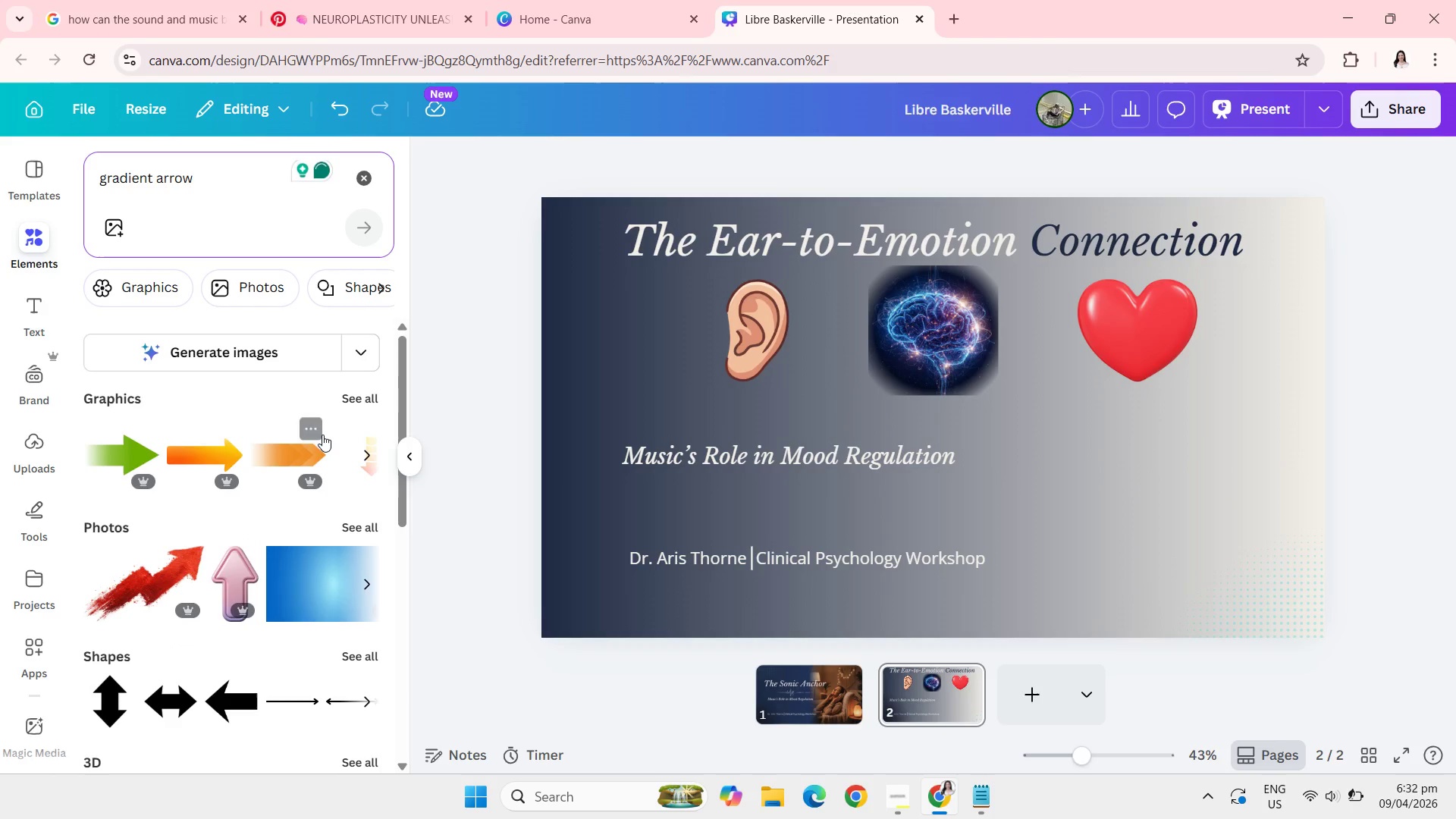 
left_click([351, 404])
 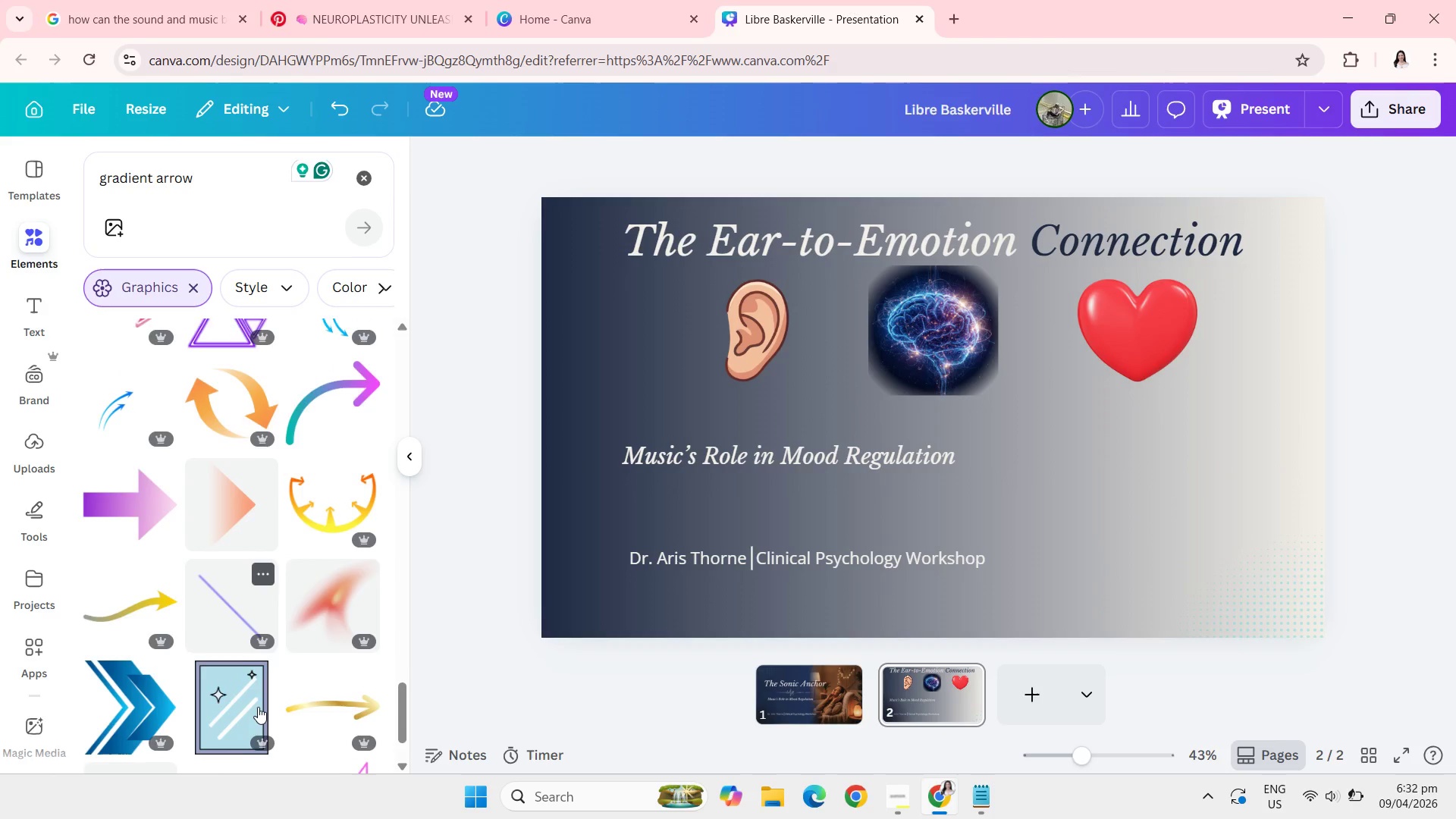 
wait(27.23)
 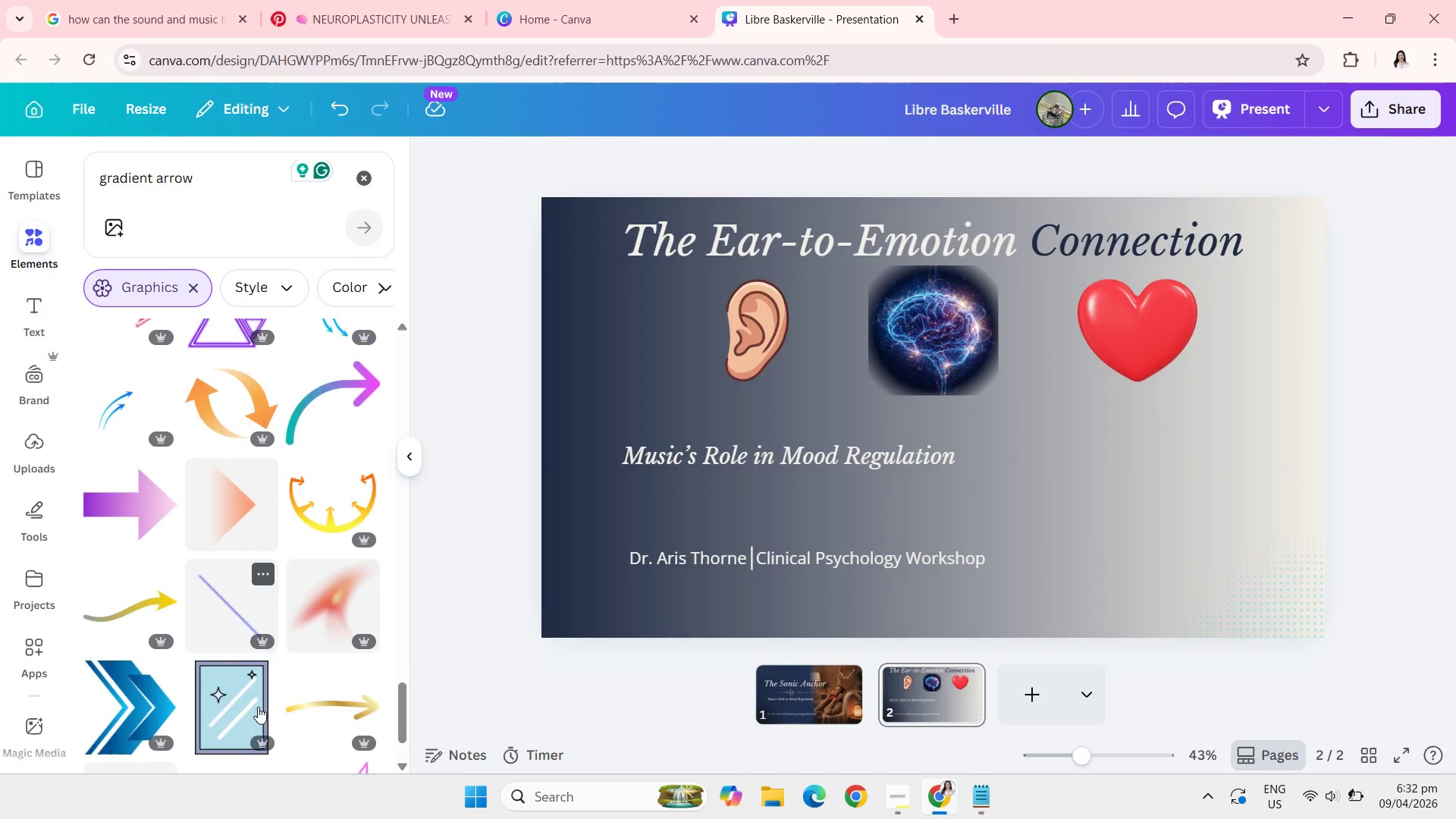 
left_click([222, 391])
 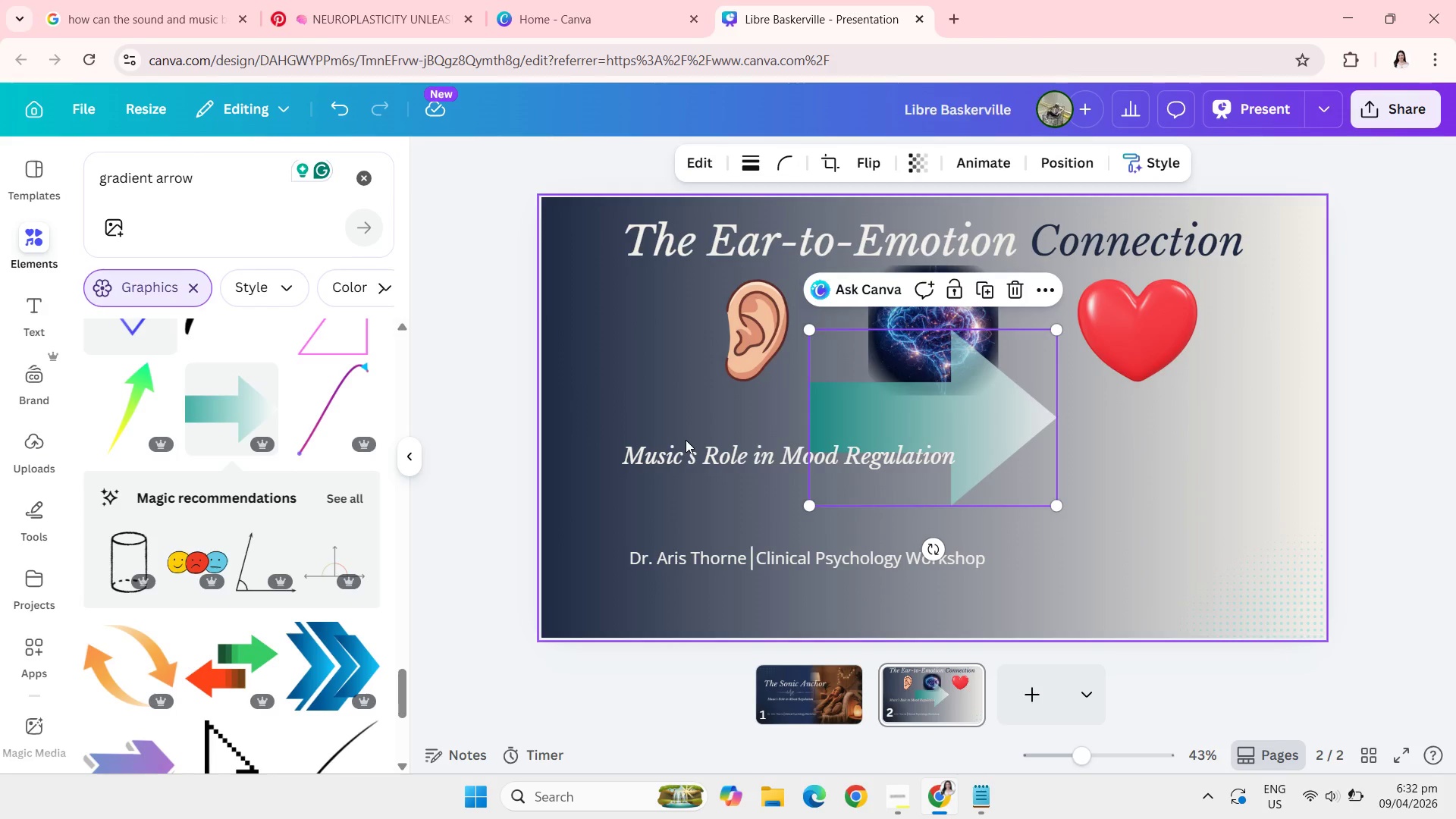 
left_click([932, 428])
 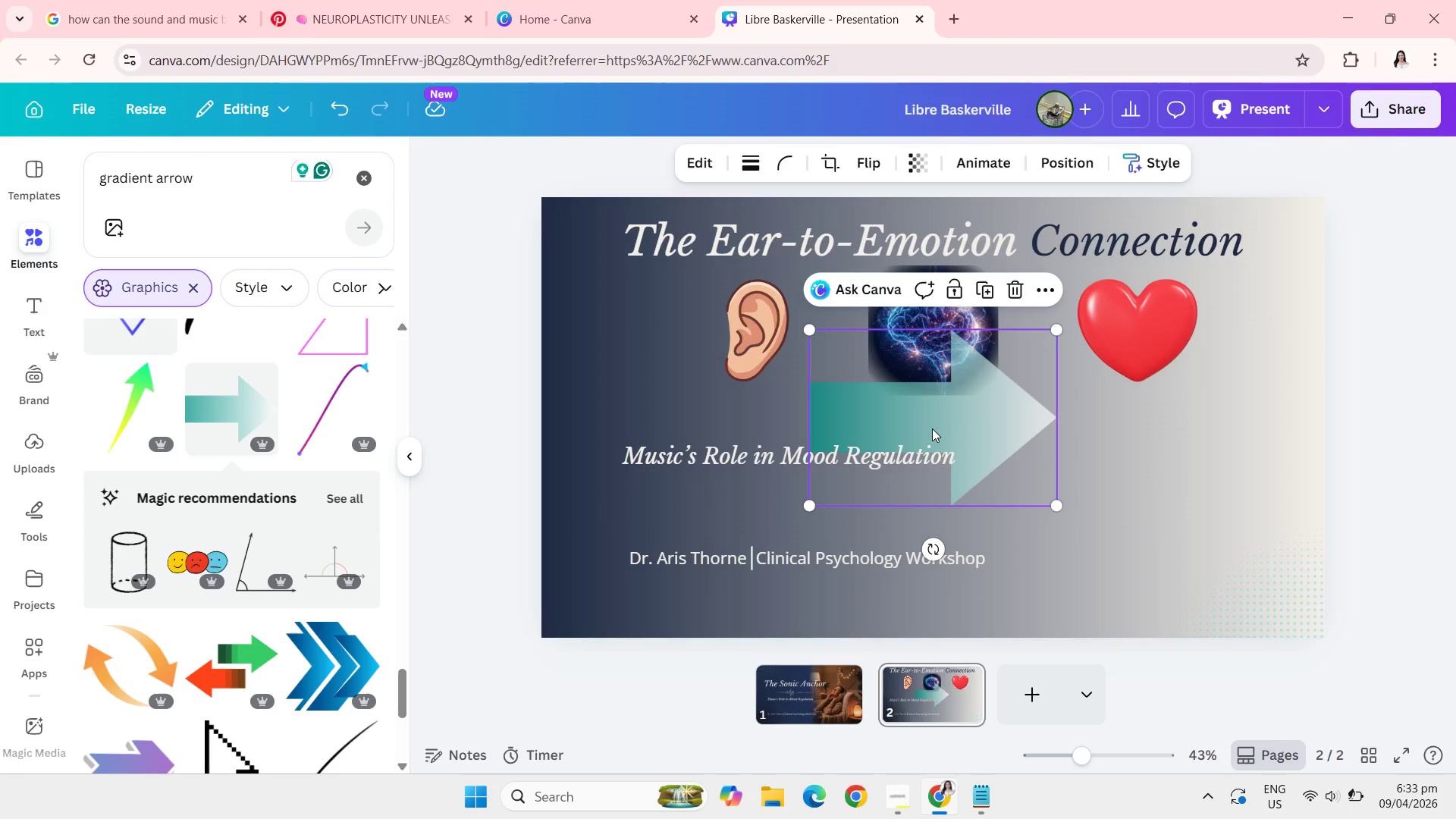 
wait(19.12)
 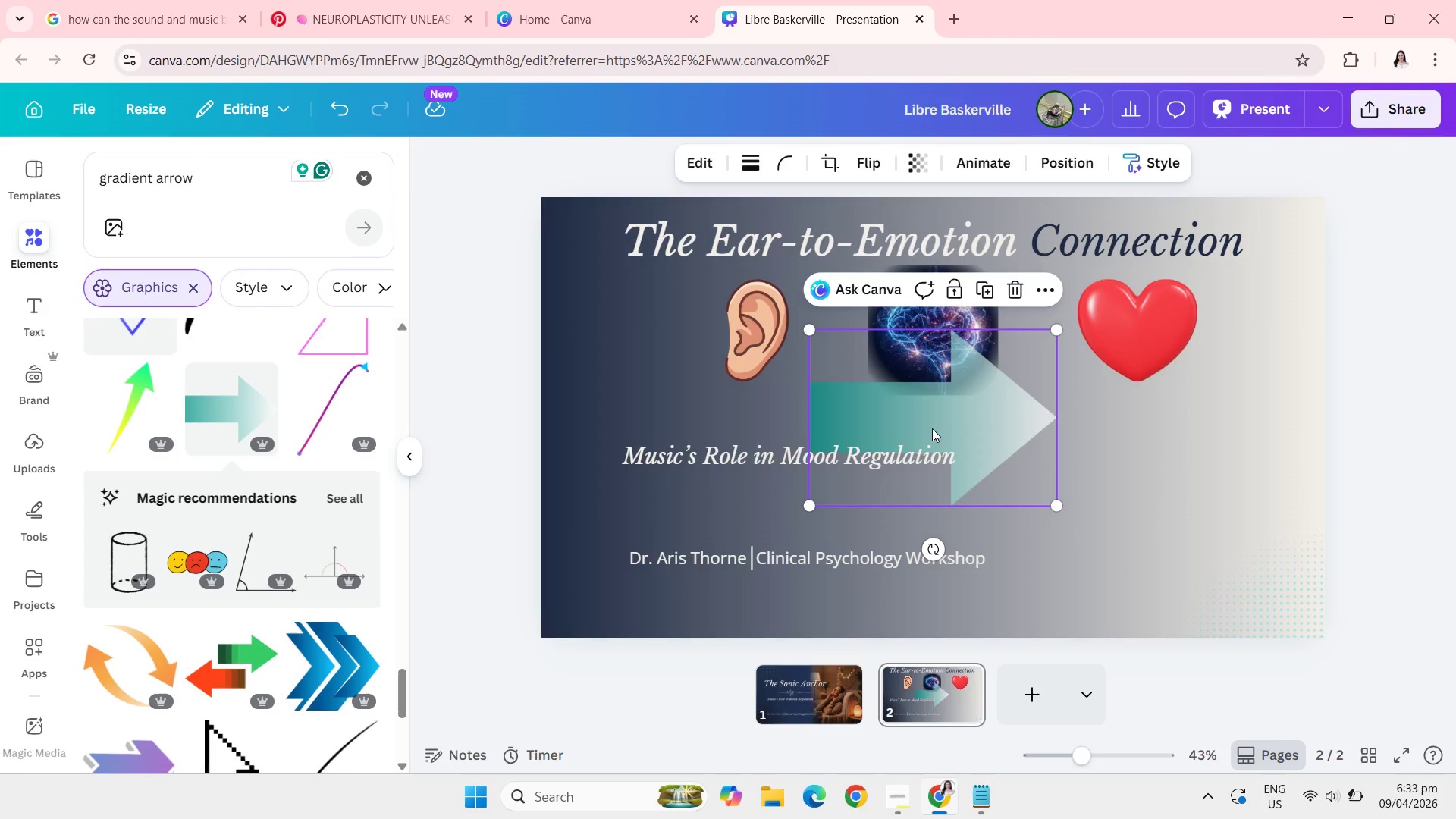 
key(Backspace)
 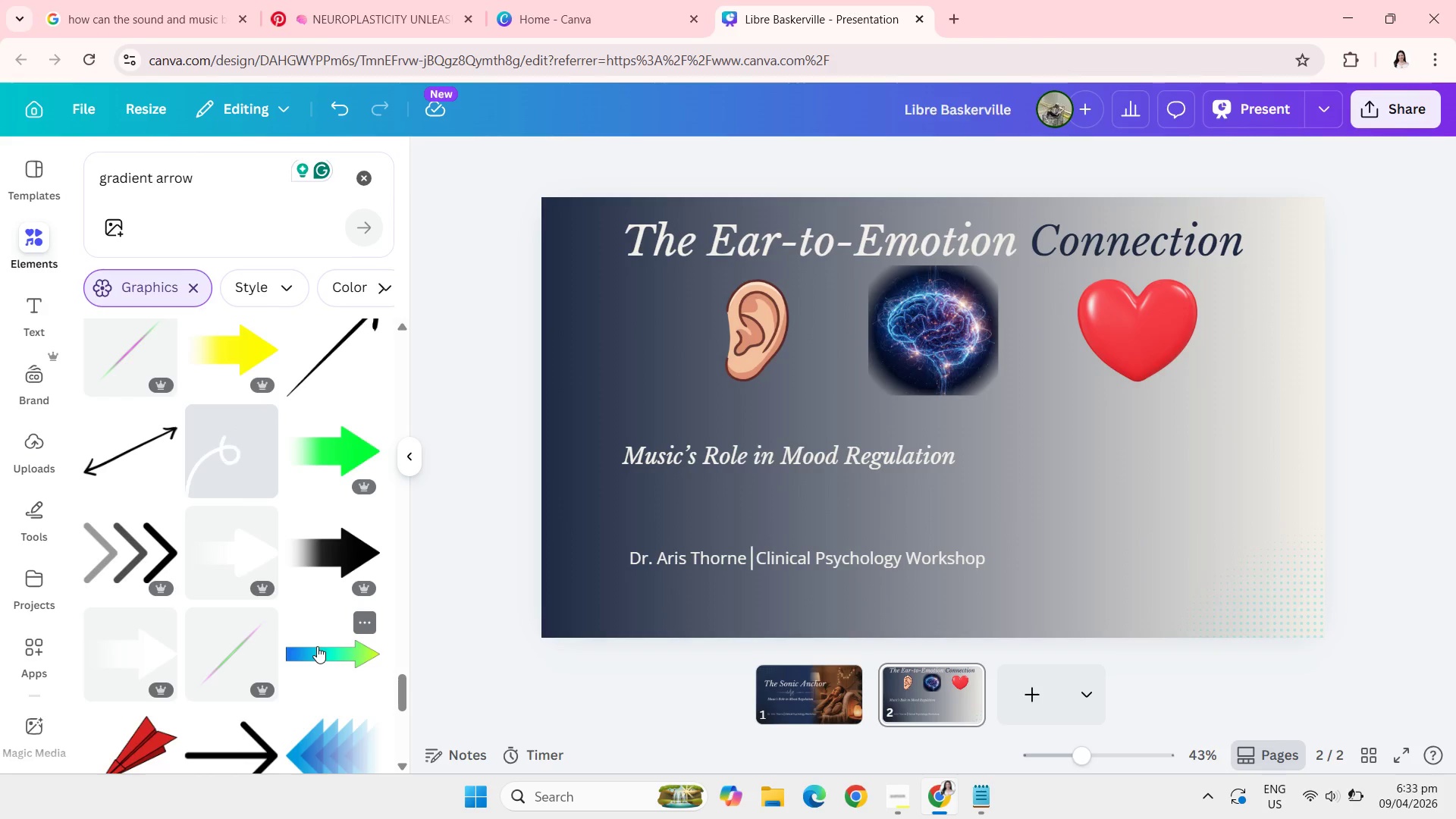 
wait(30.75)
 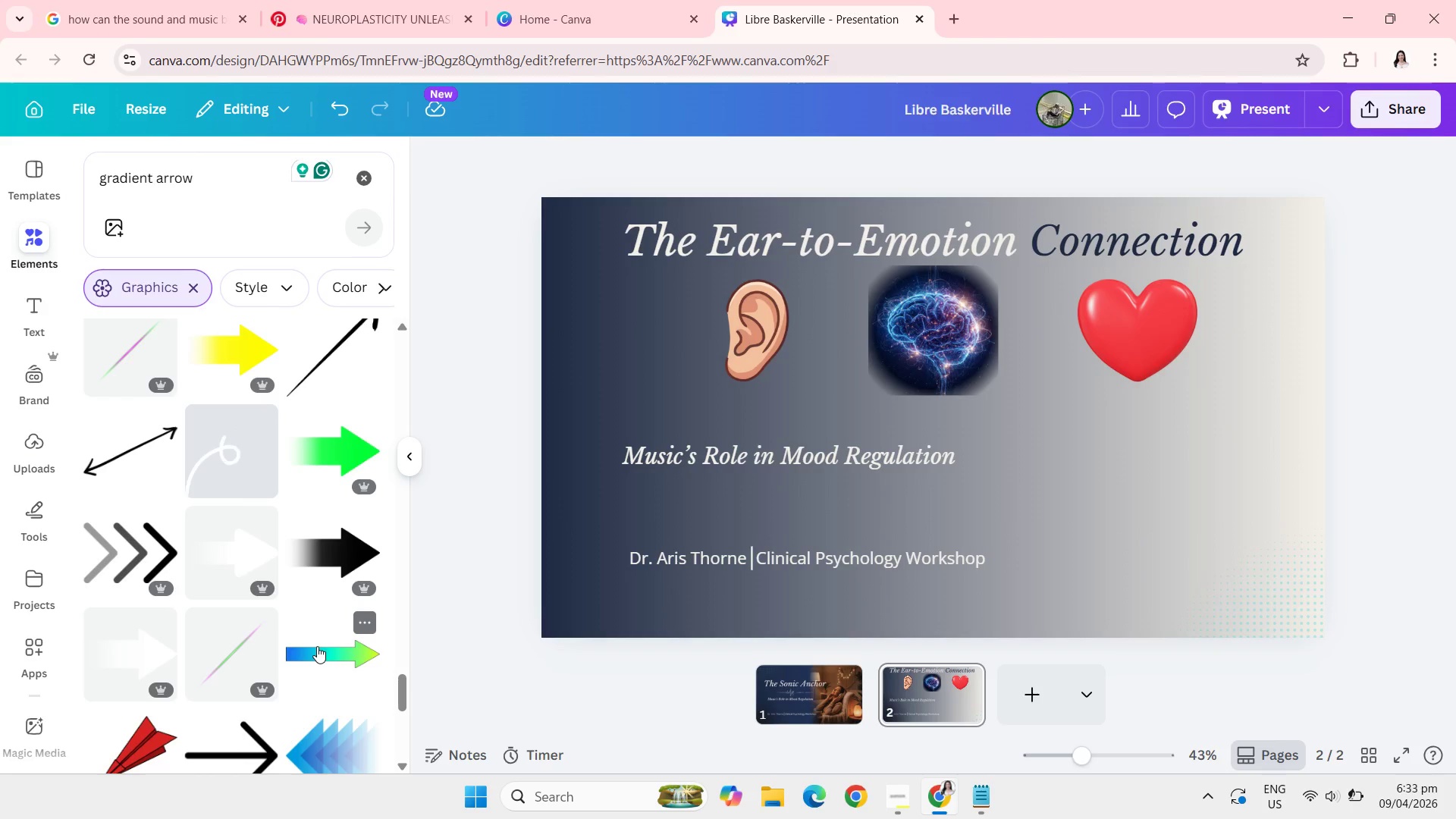 
left_click([227, 602])
 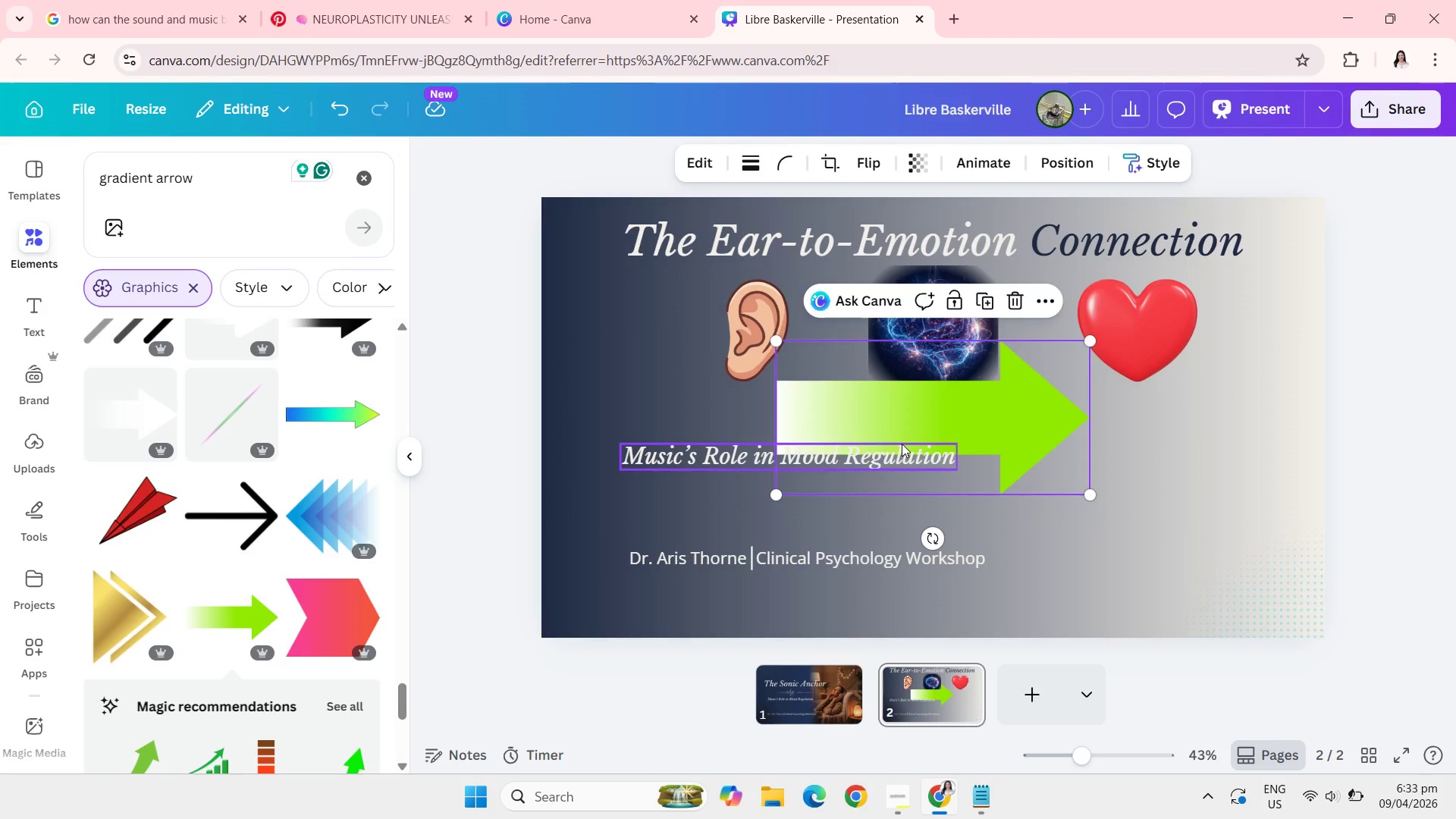 
left_click([902, 444])
 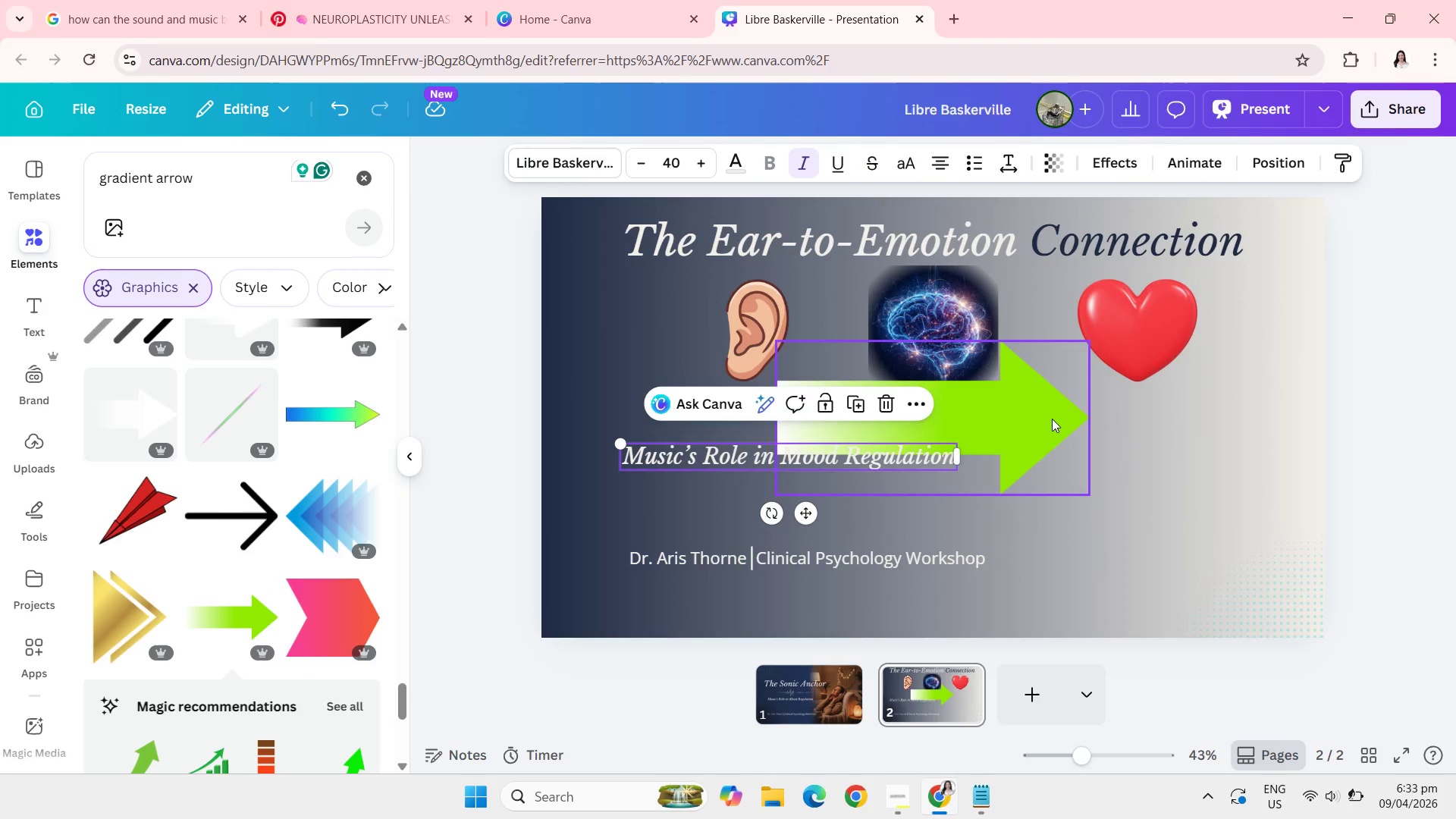 
left_click([1028, 425])
 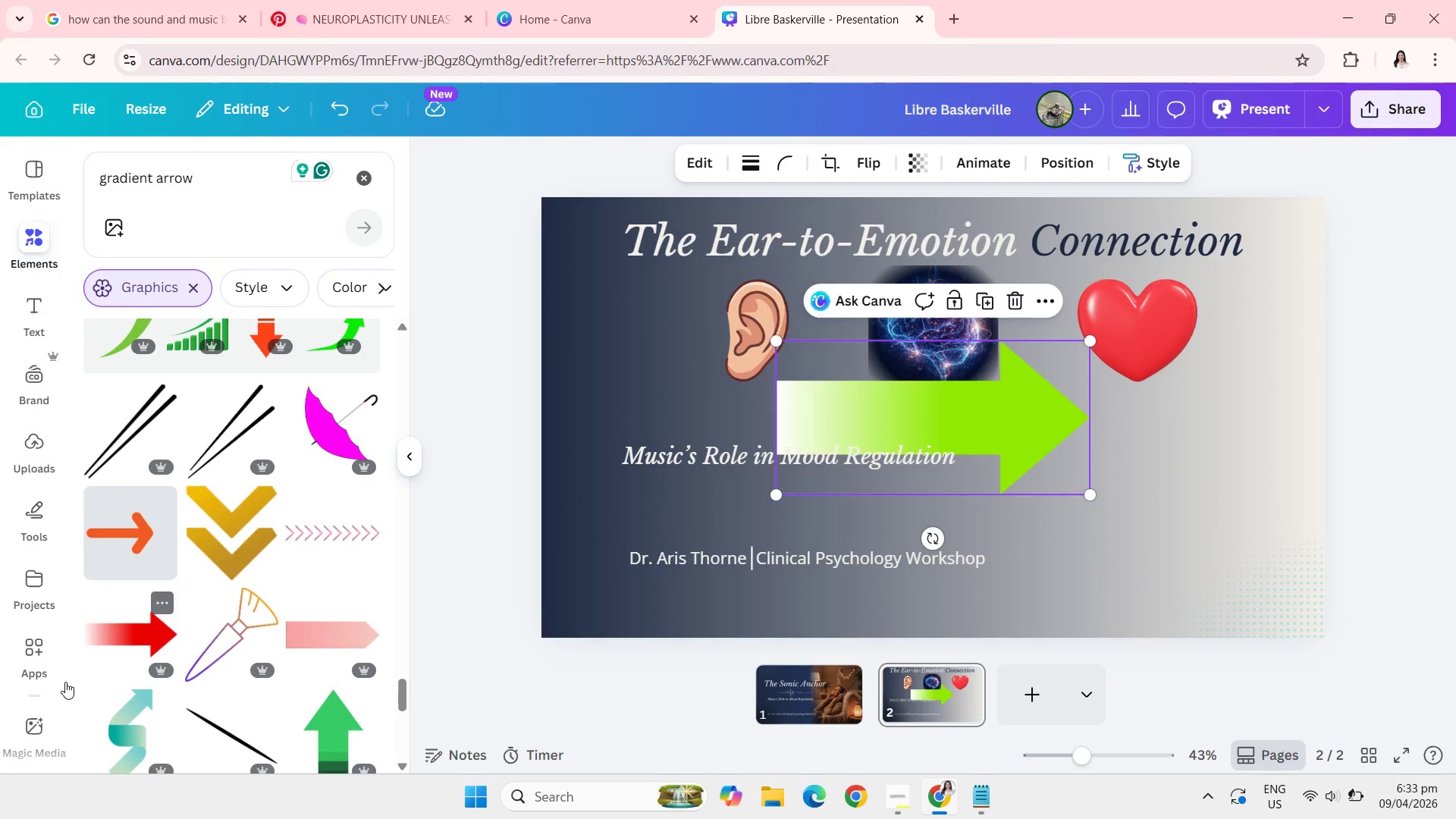 
wait(5.61)
 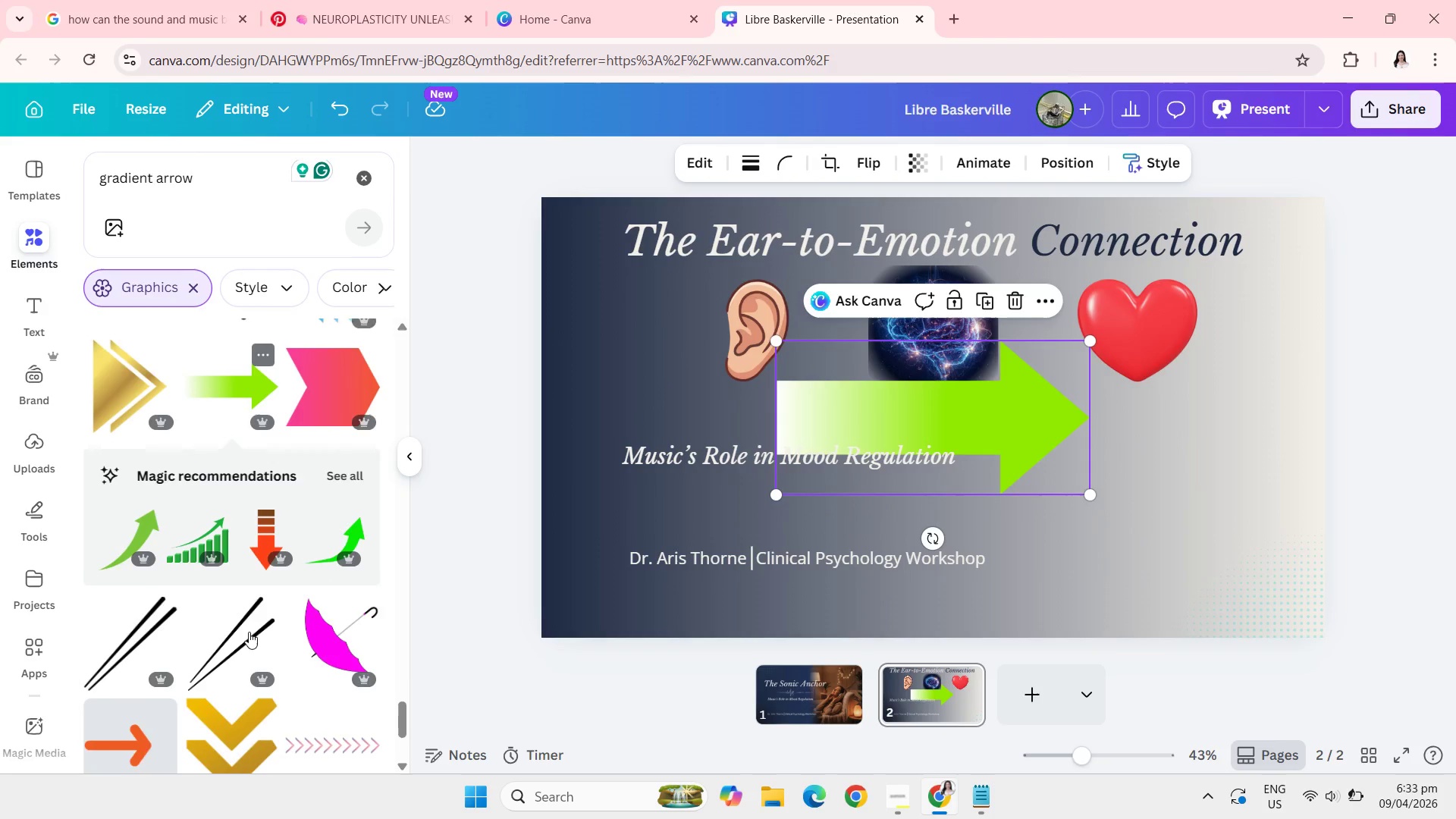 
left_click([127, 640])
 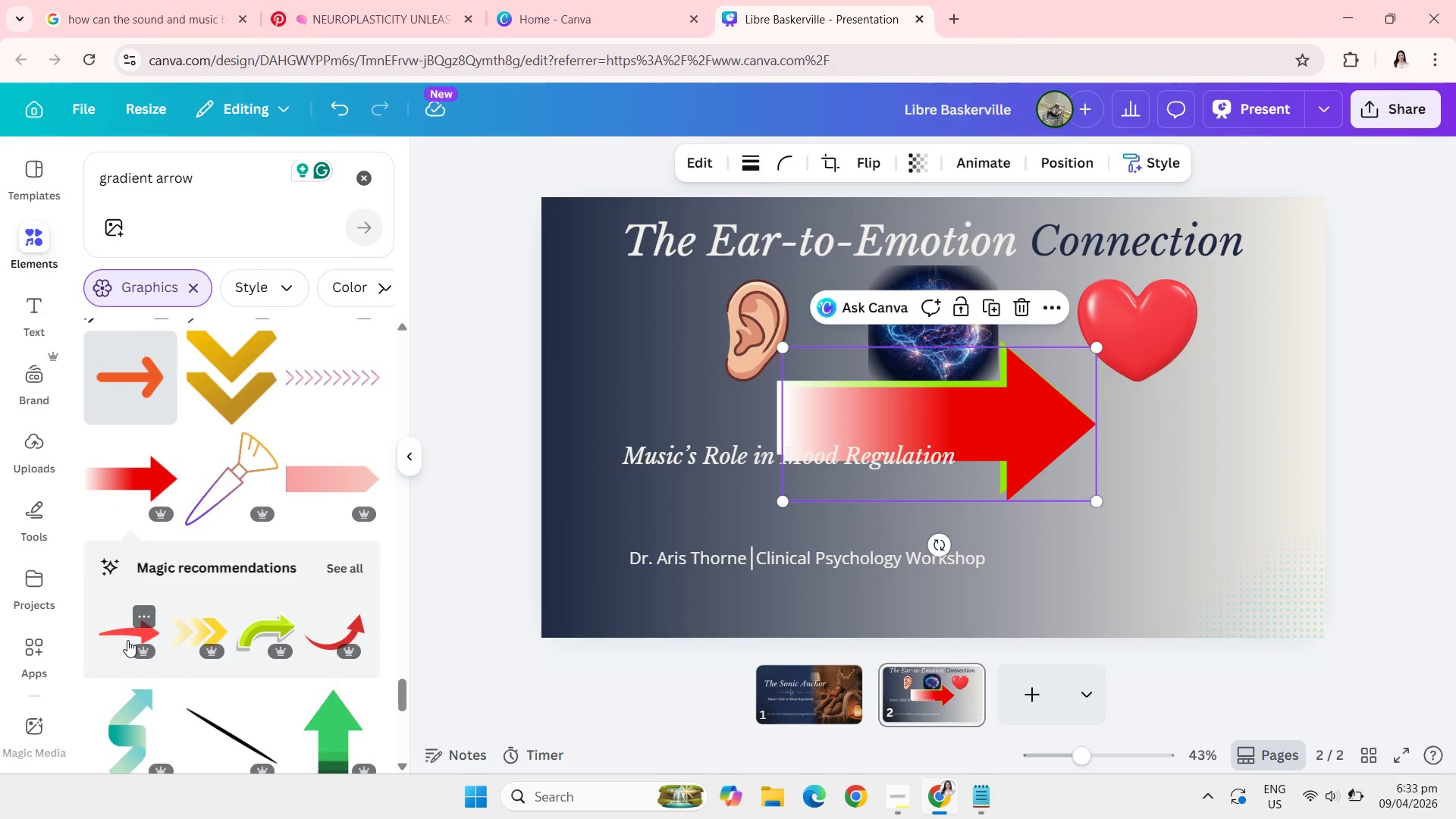 
key(Backspace)
 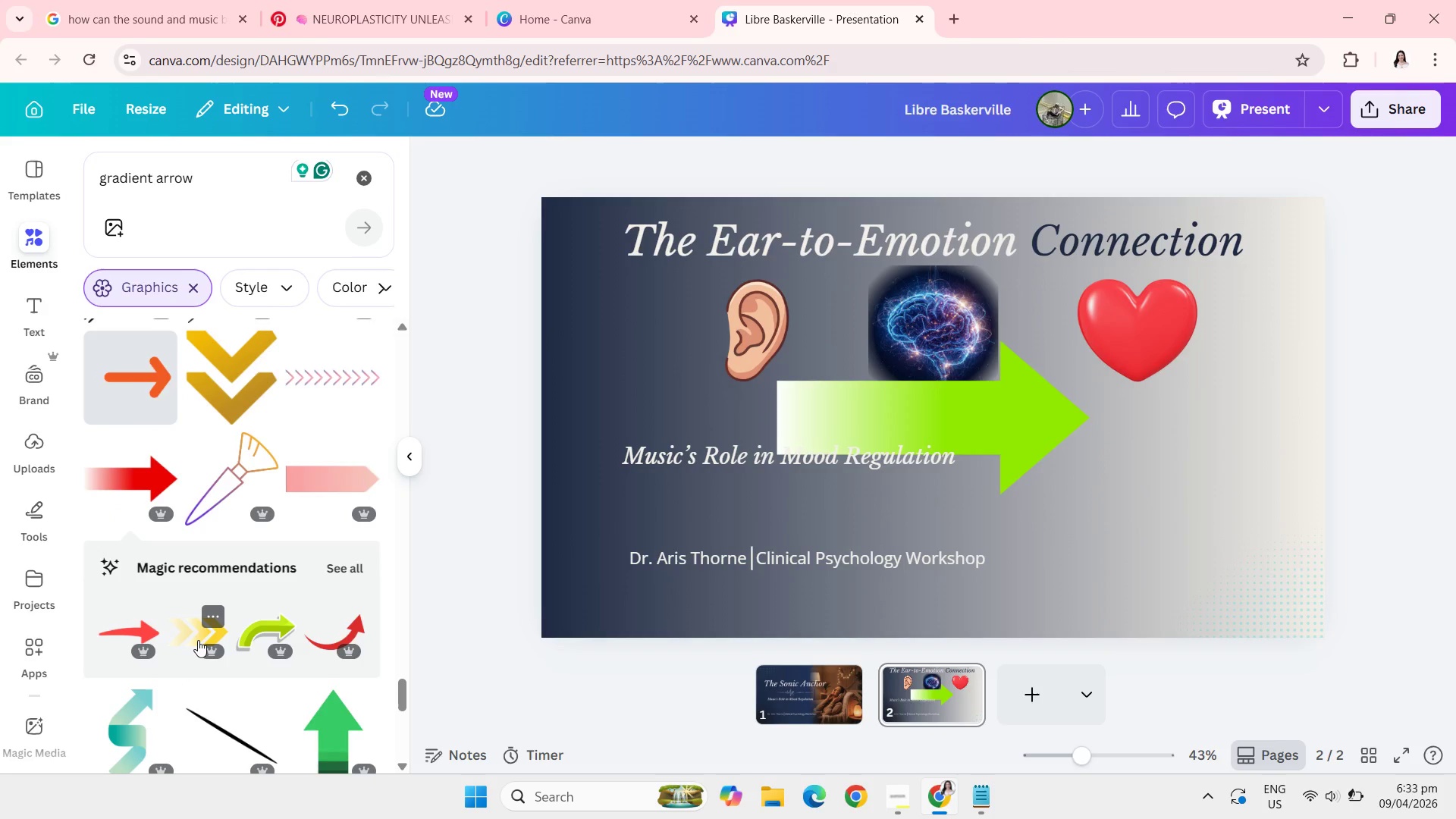 
key(Backspace)
 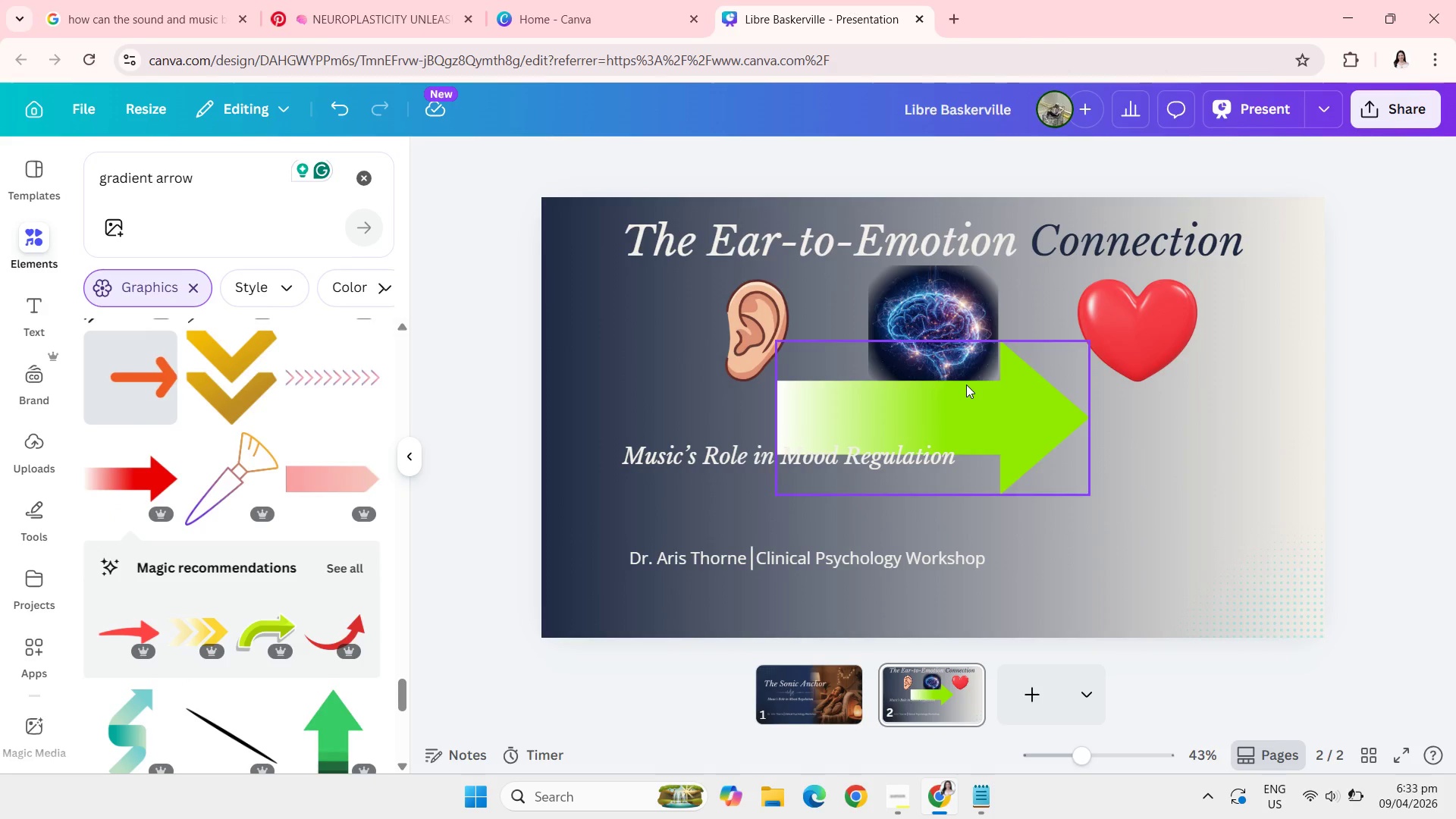 
left_click([974, 394])
 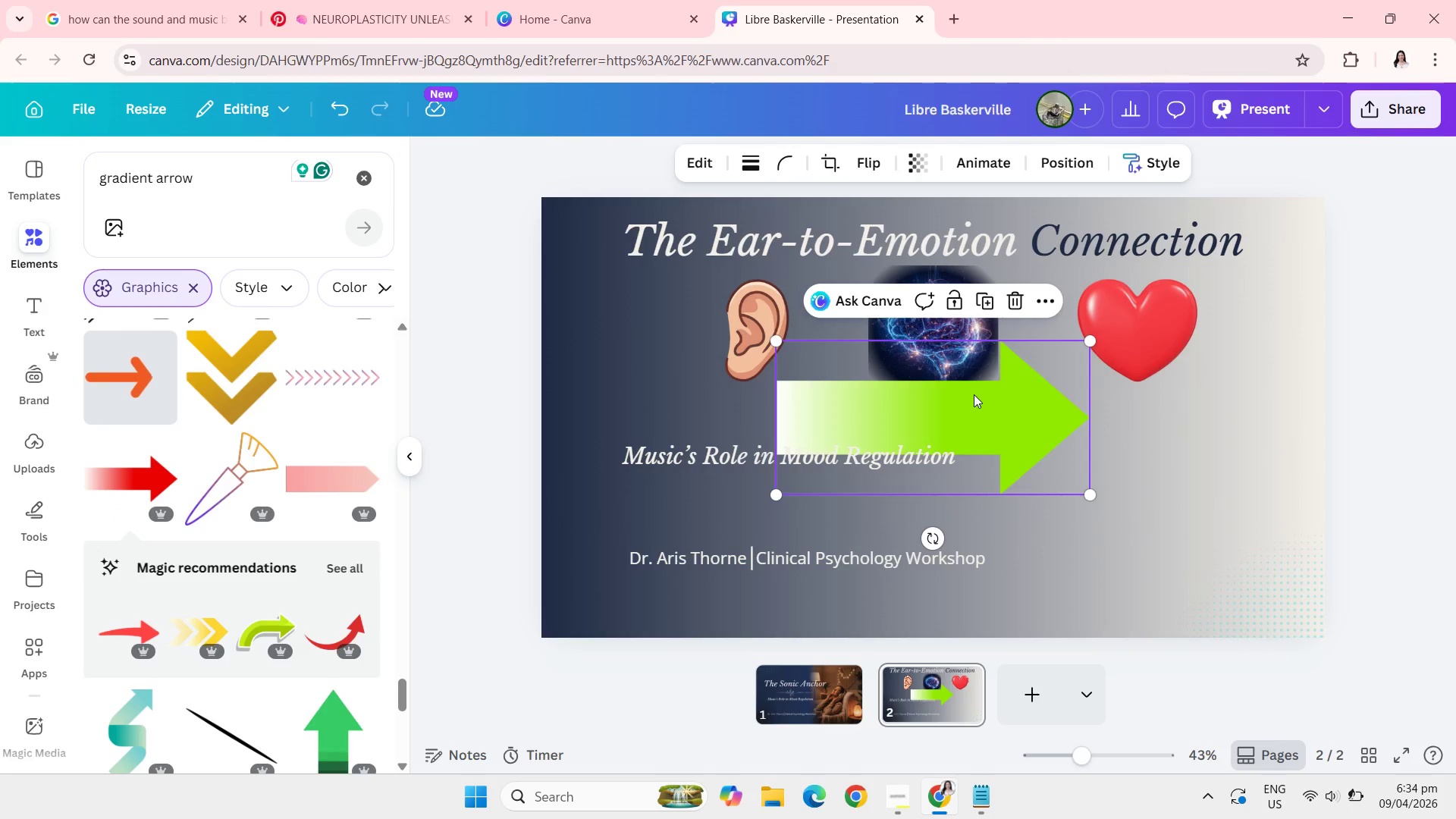 
key(Backspace)
 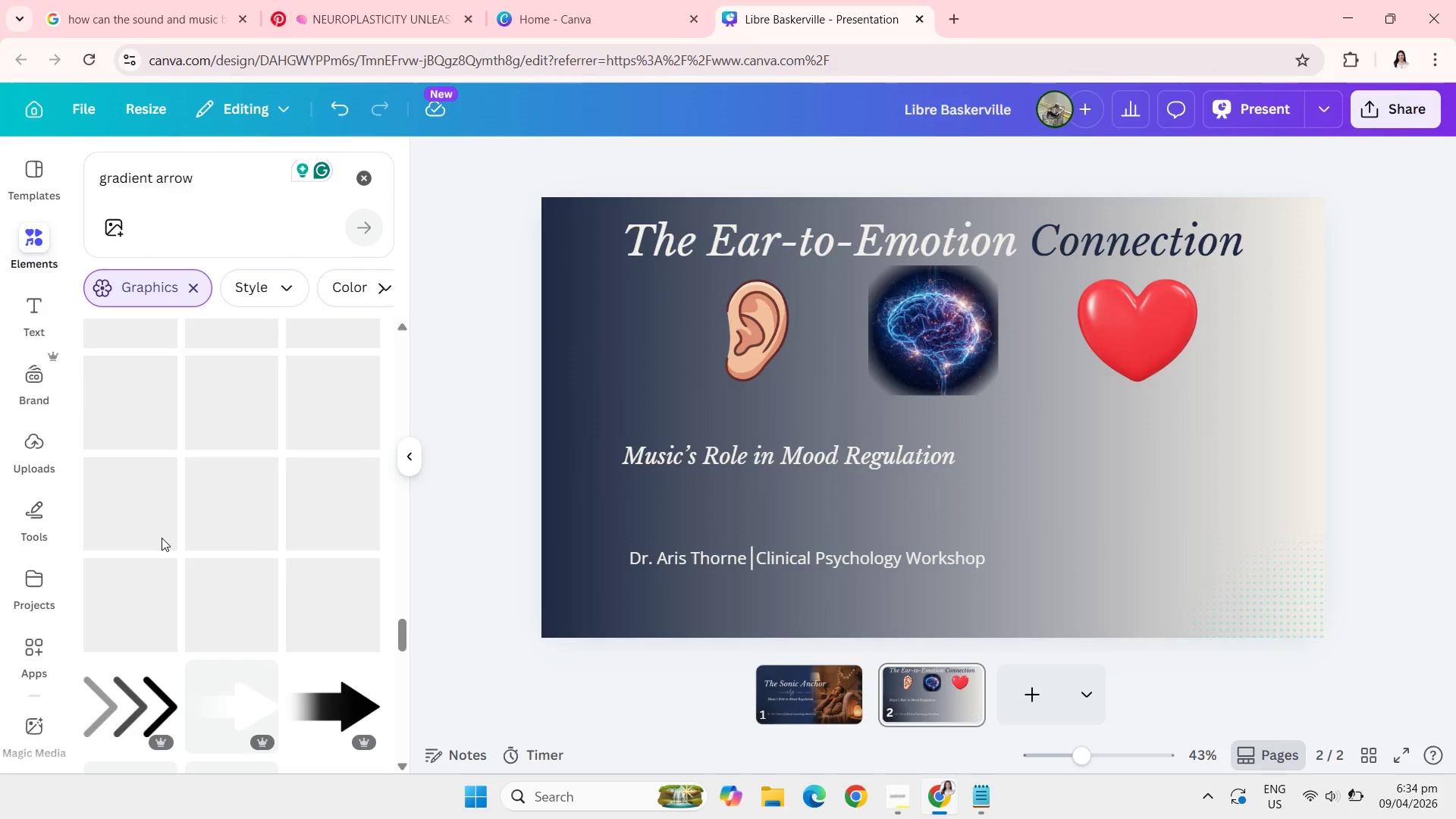 
left_click([324, 696])
 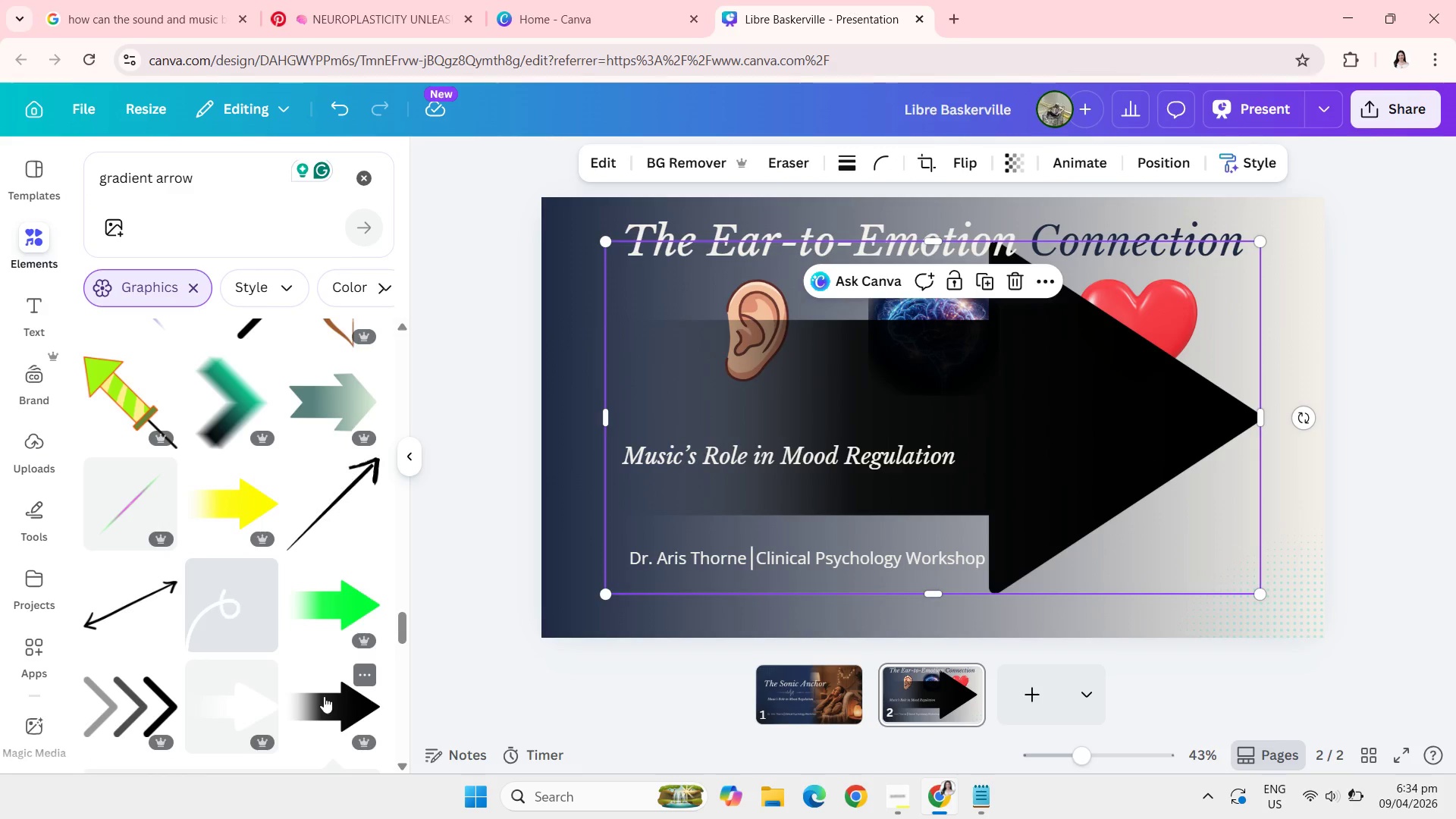 
key(Backspace)
 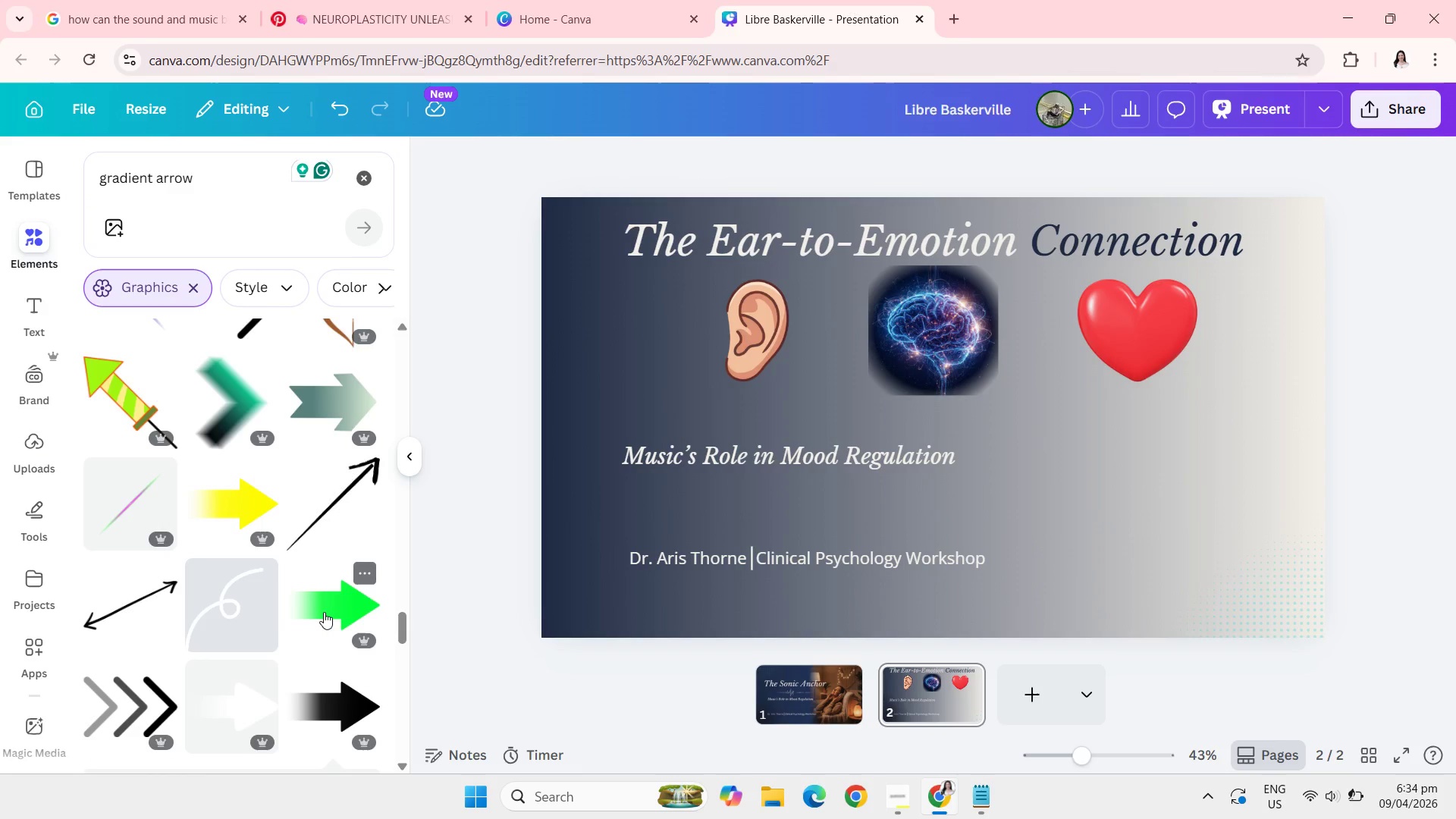 
left_click([324, 612])
 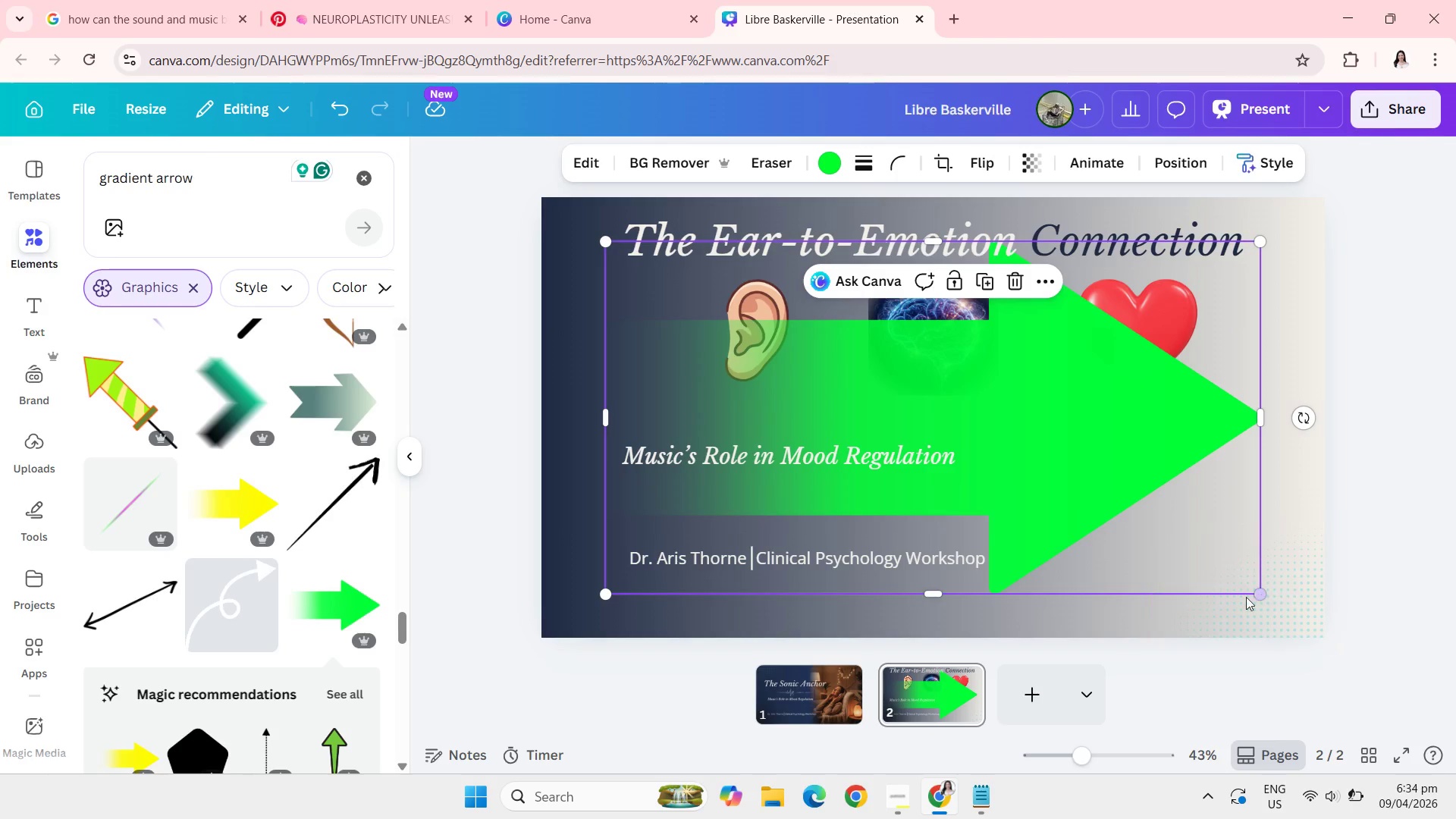 
left_click_drag(start_coordinate=[929, 595], to_coordinate=[931, 548])
 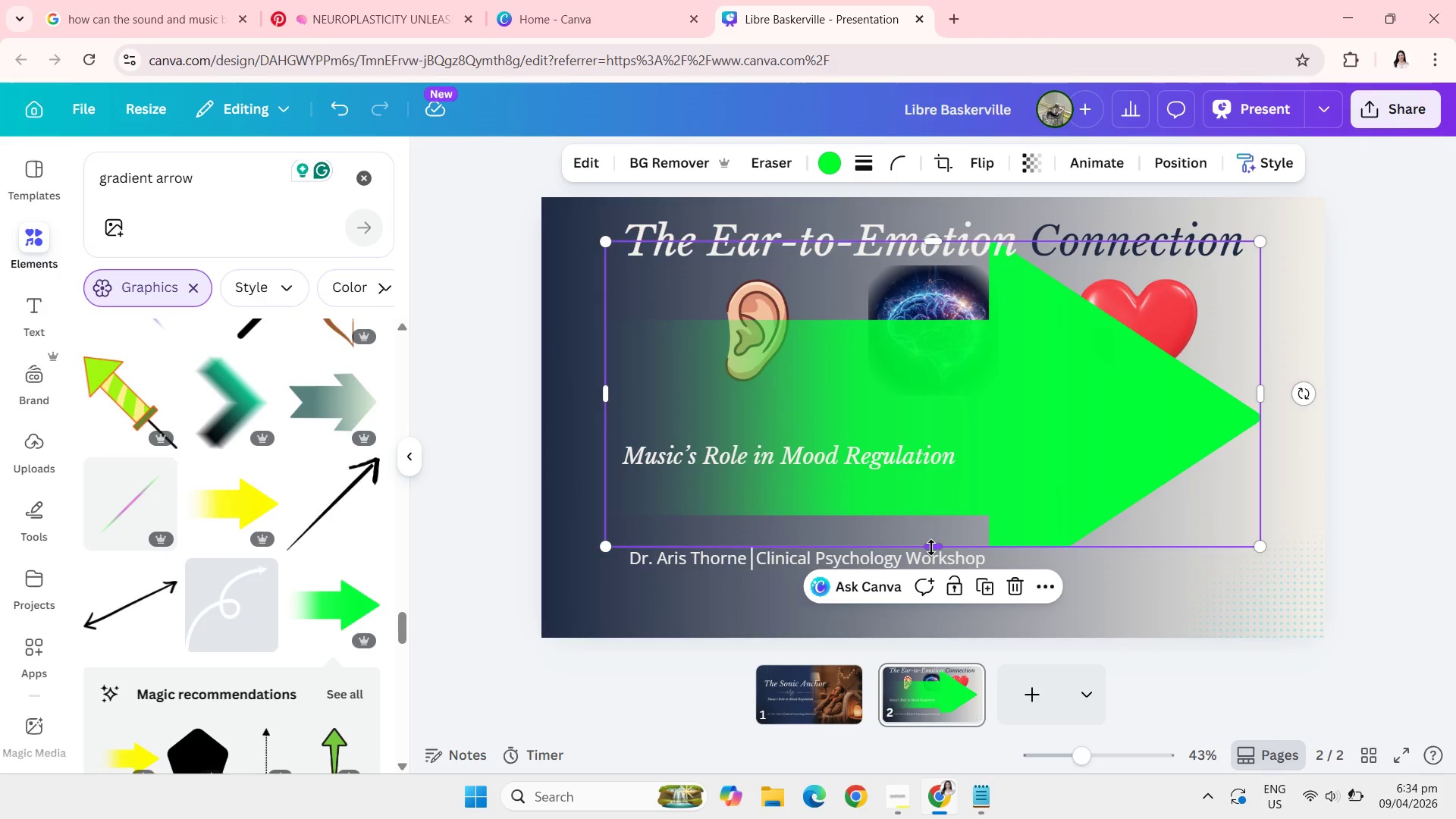 
key(Control+Z)
 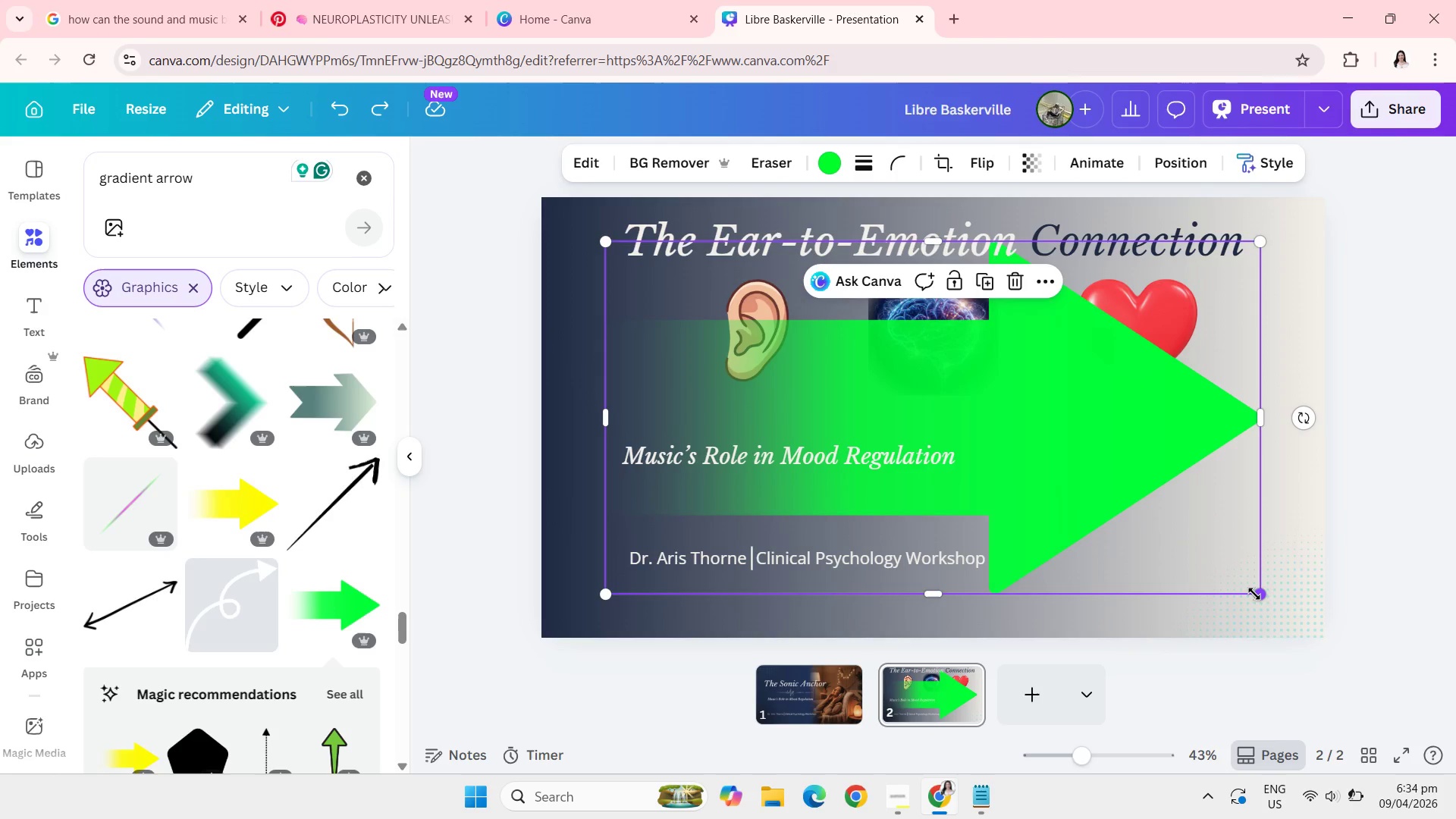 
left_click_drag(start_coordinate=[1254, 594], to_coordinate=[733, 301])
 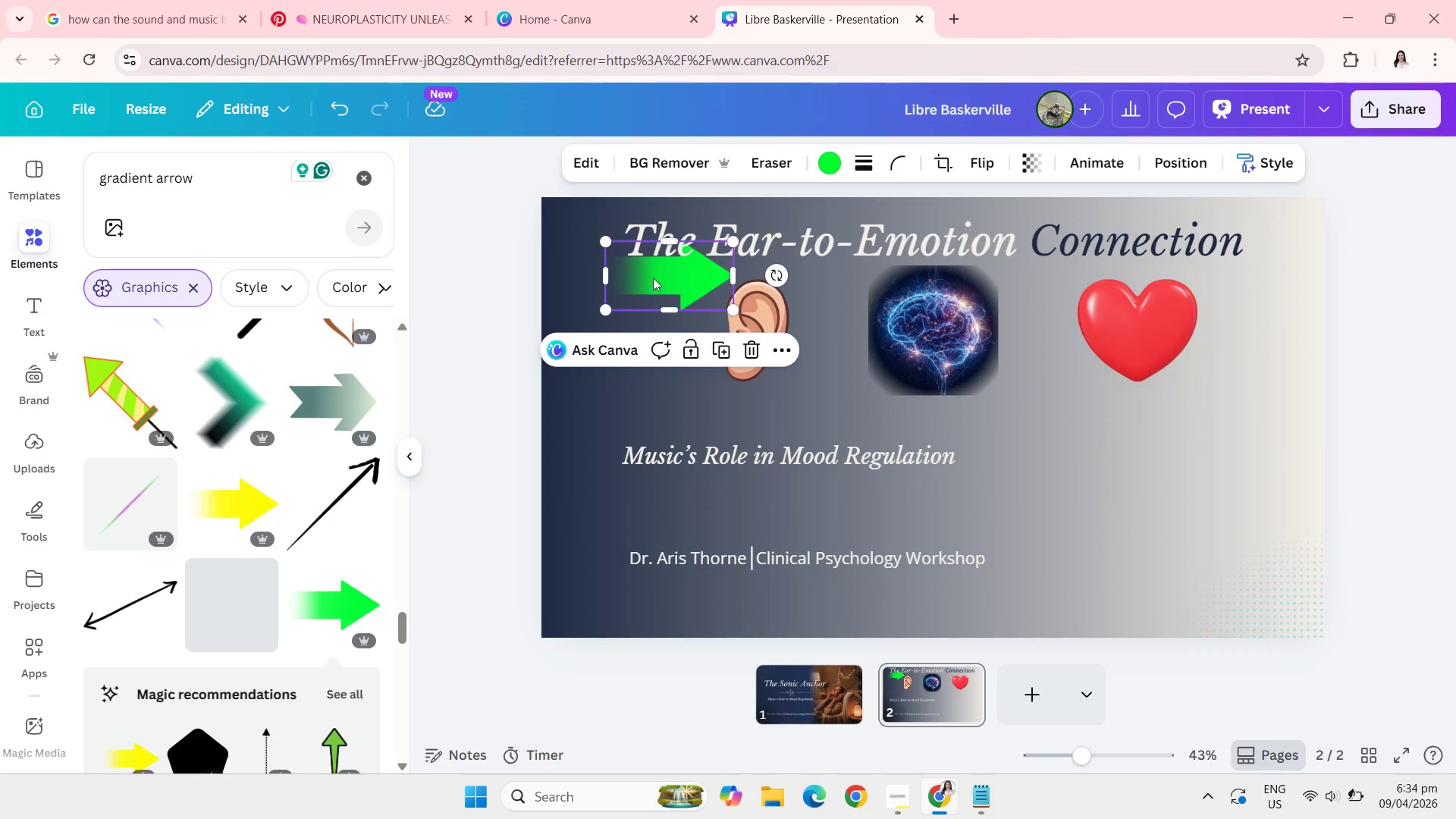 
left_click_drag(start_coordinate=[653, 278], to_coordinate=[810, 334])
 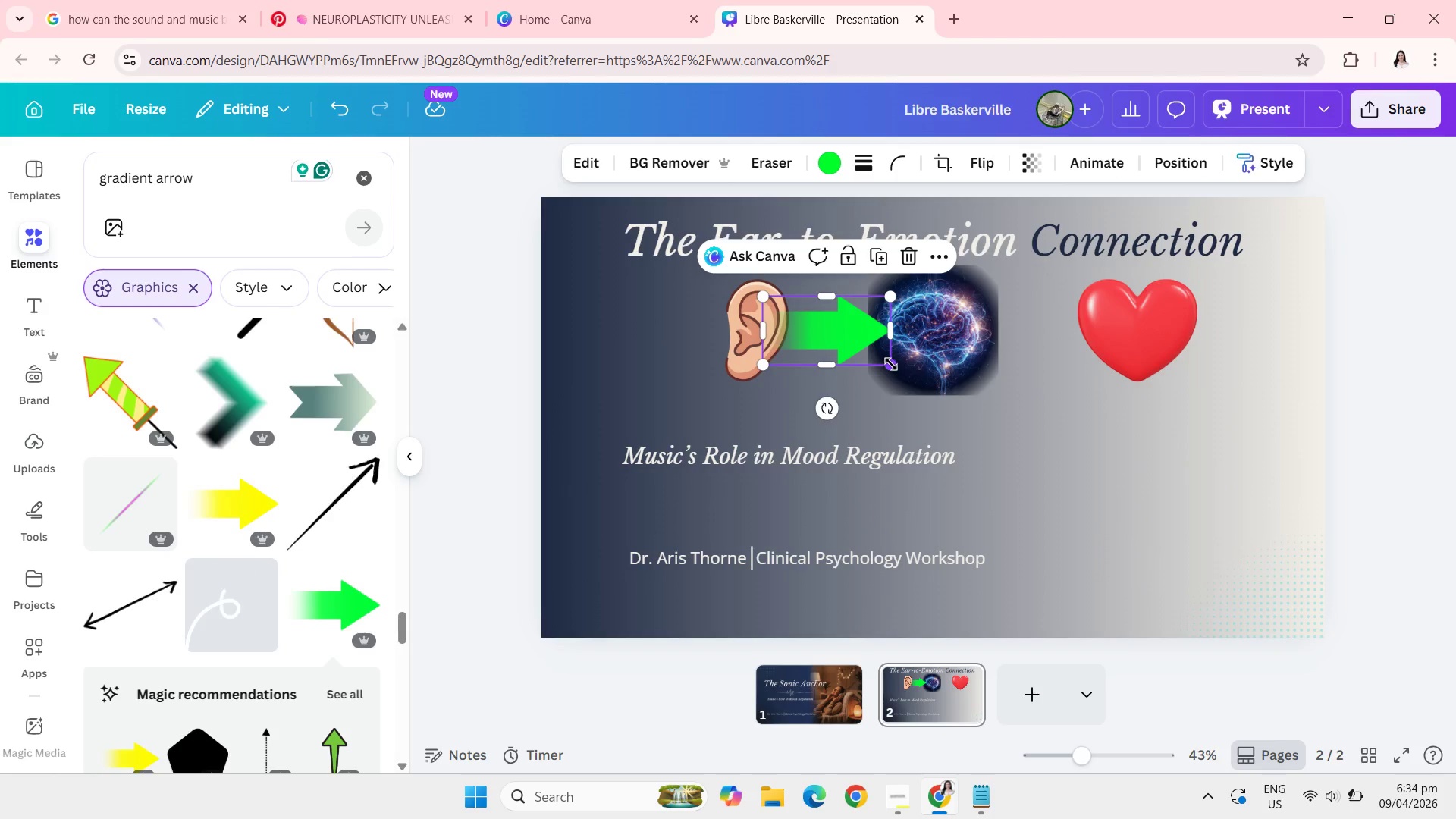 
left_click_drag(start_coordinate=[891, 364], to_coordinate=[874, 359])
 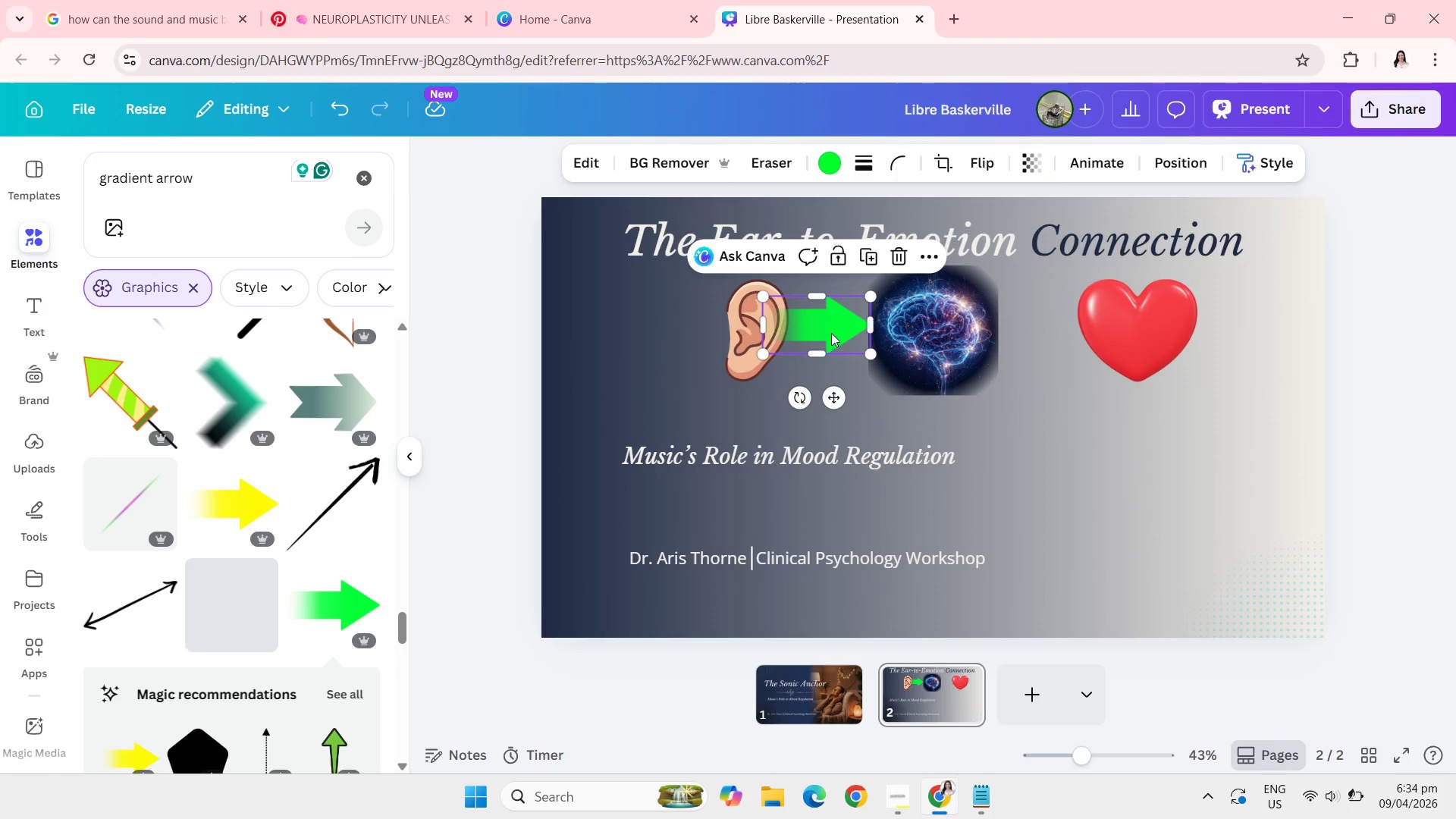 
left_click_drag(start_coordinate=[831, 333], to_coordinate=[845, 339])
 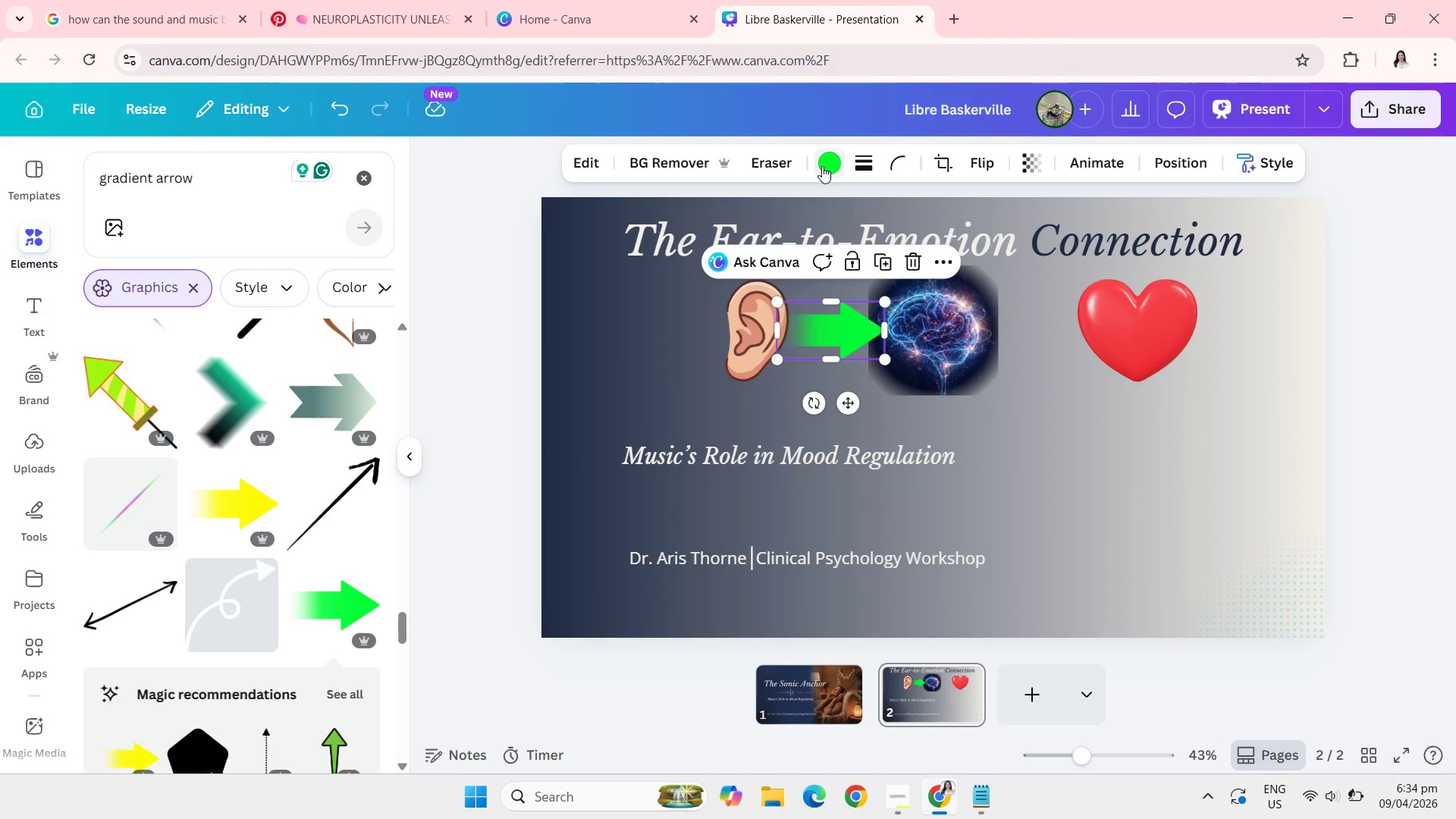 
left_click([825, 169])
 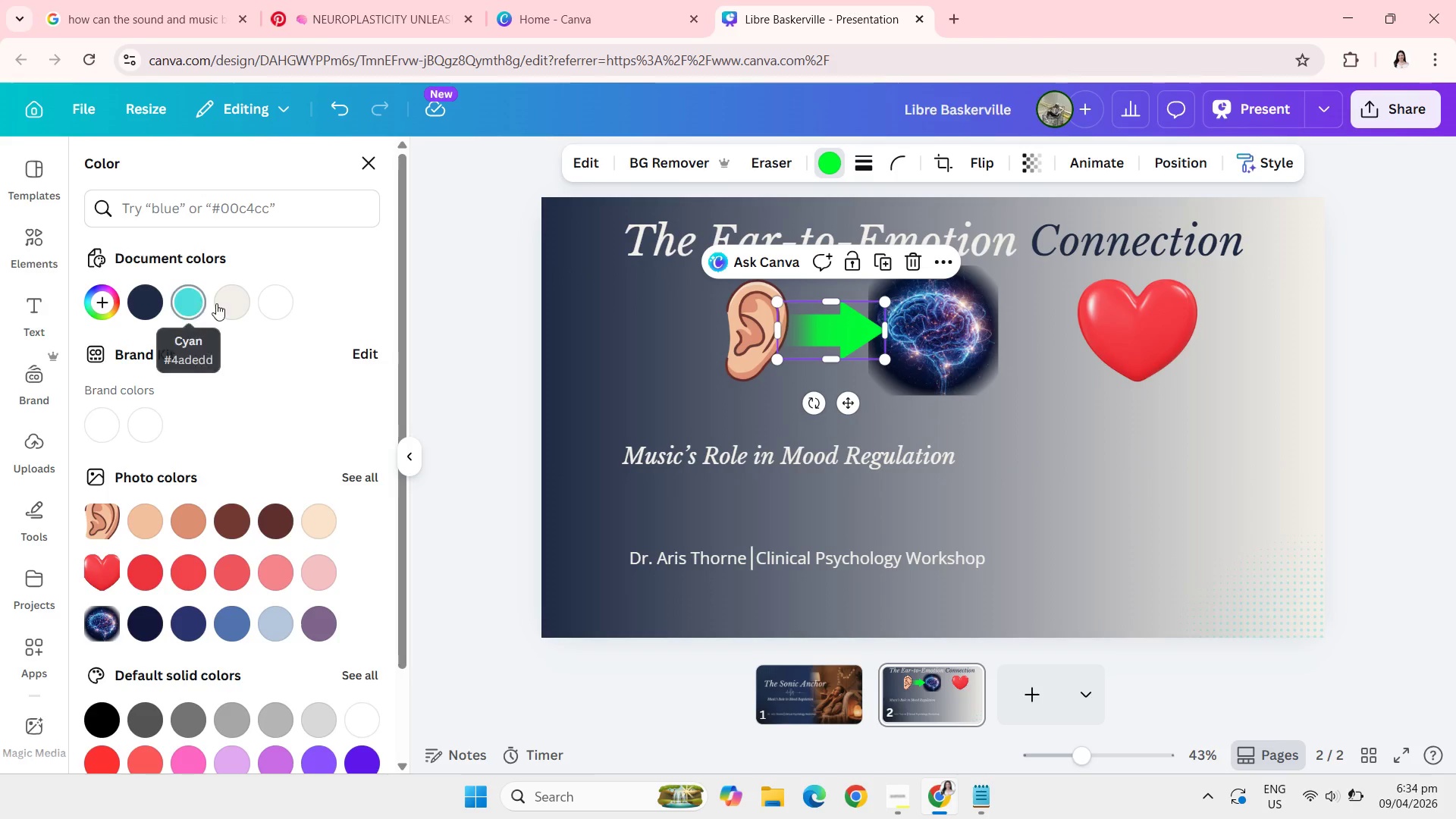 
left_click([229, 304])
 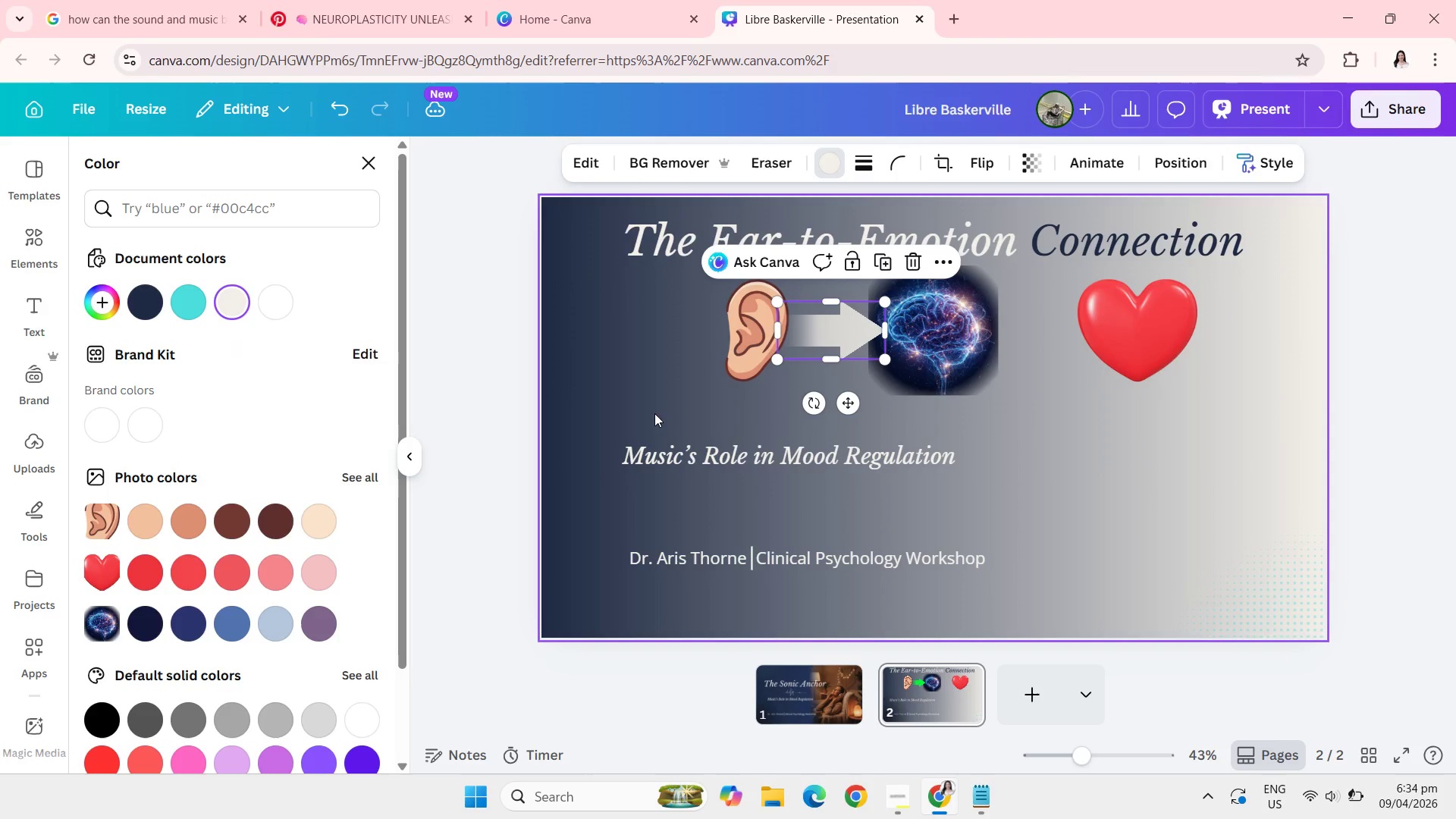 
wait(6.53)
 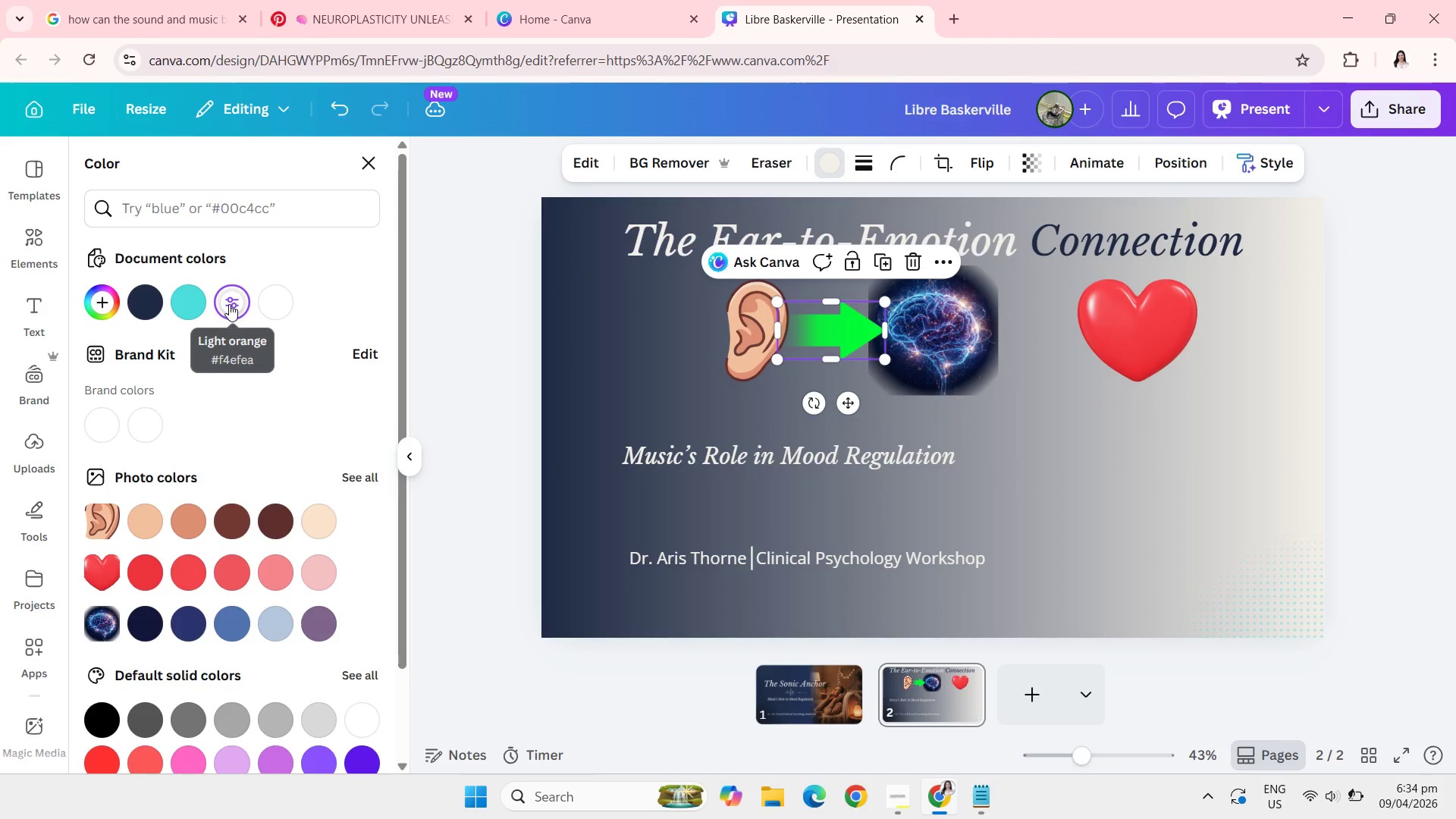 
left_click([879, 264])
 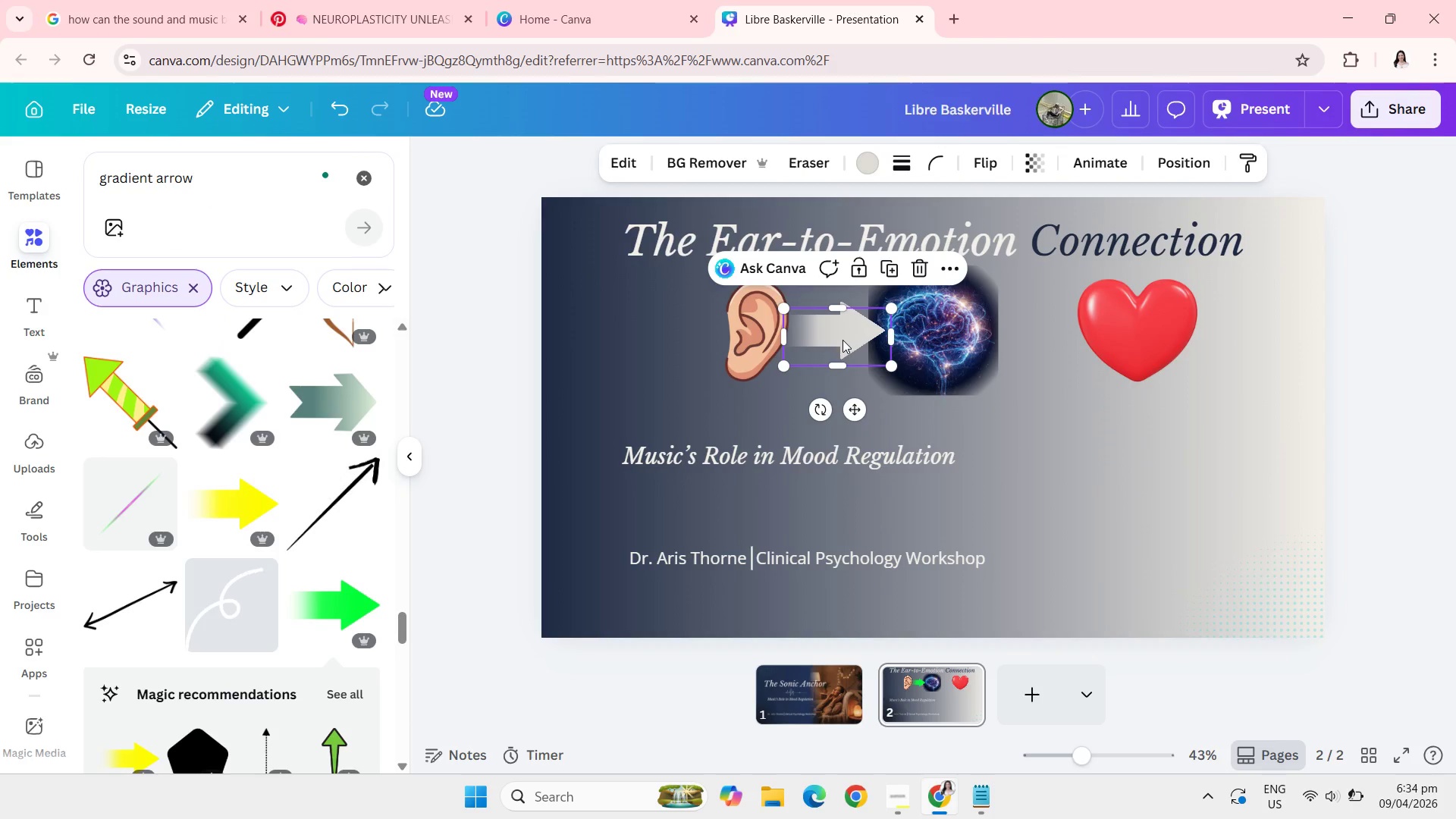 
left_click_drag(start_coordinate=[836, 342], to_coordinate=[1036, 334])
 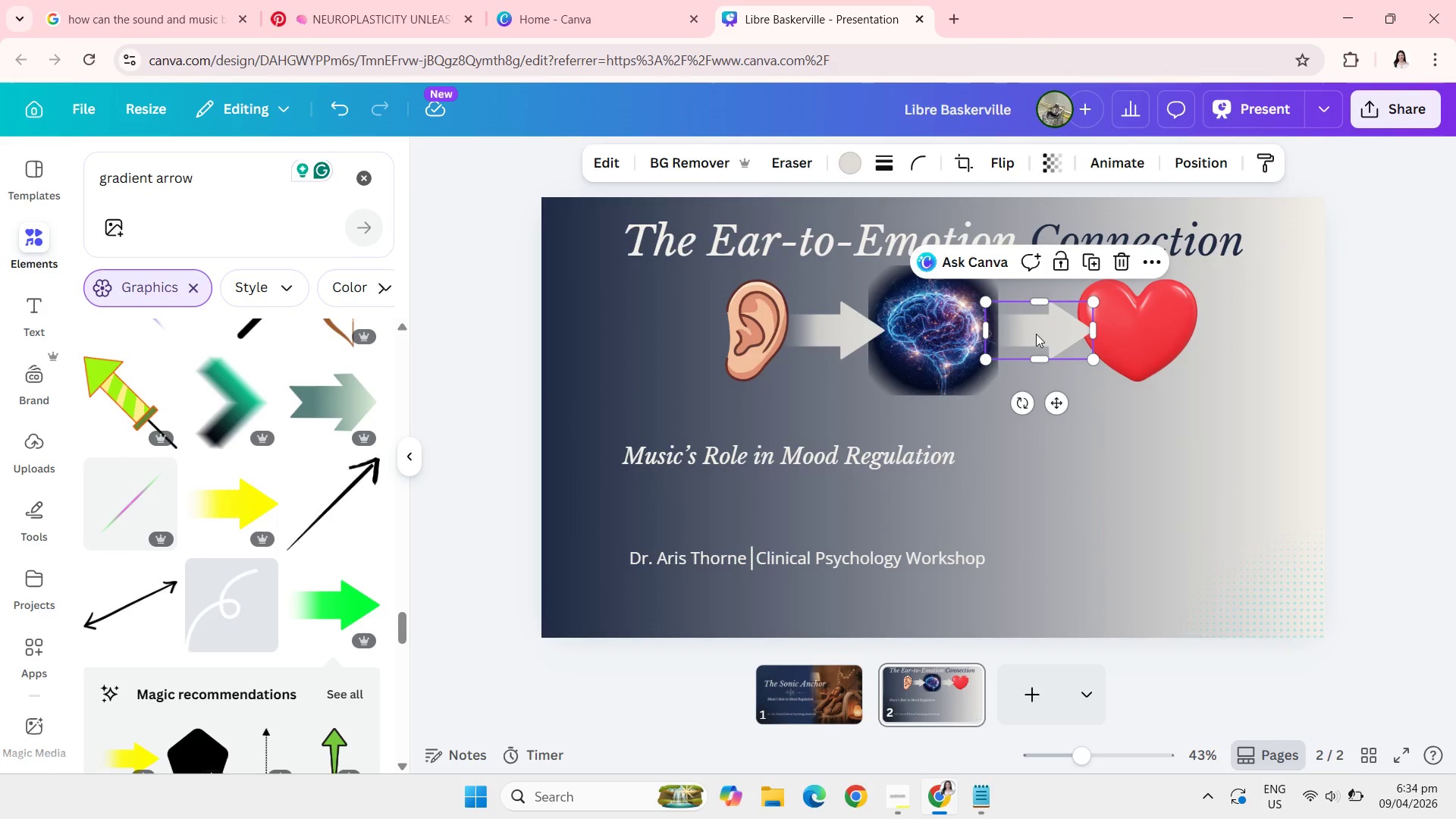 
wait(13.61)
 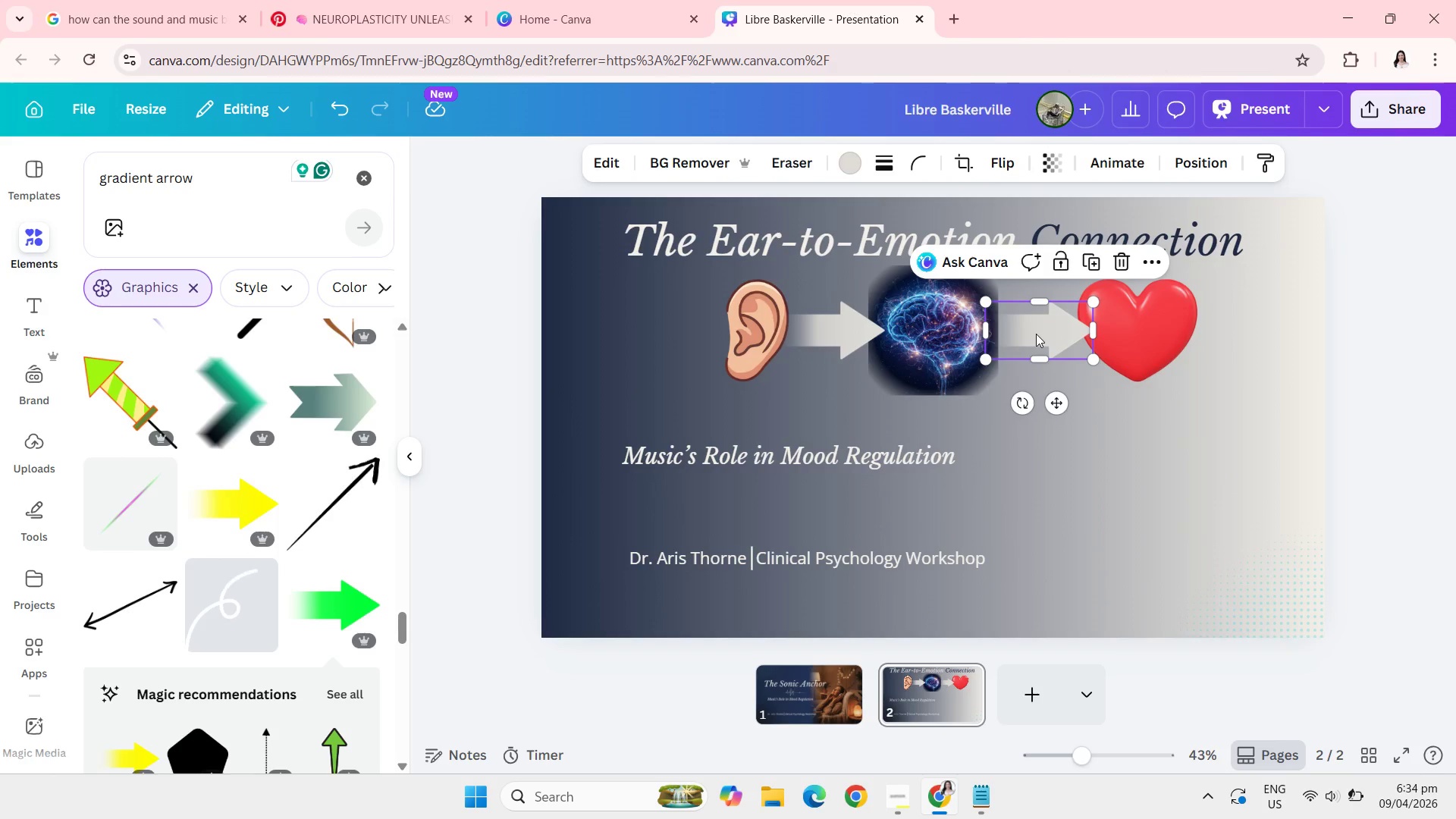 
left_click([982, 802])
 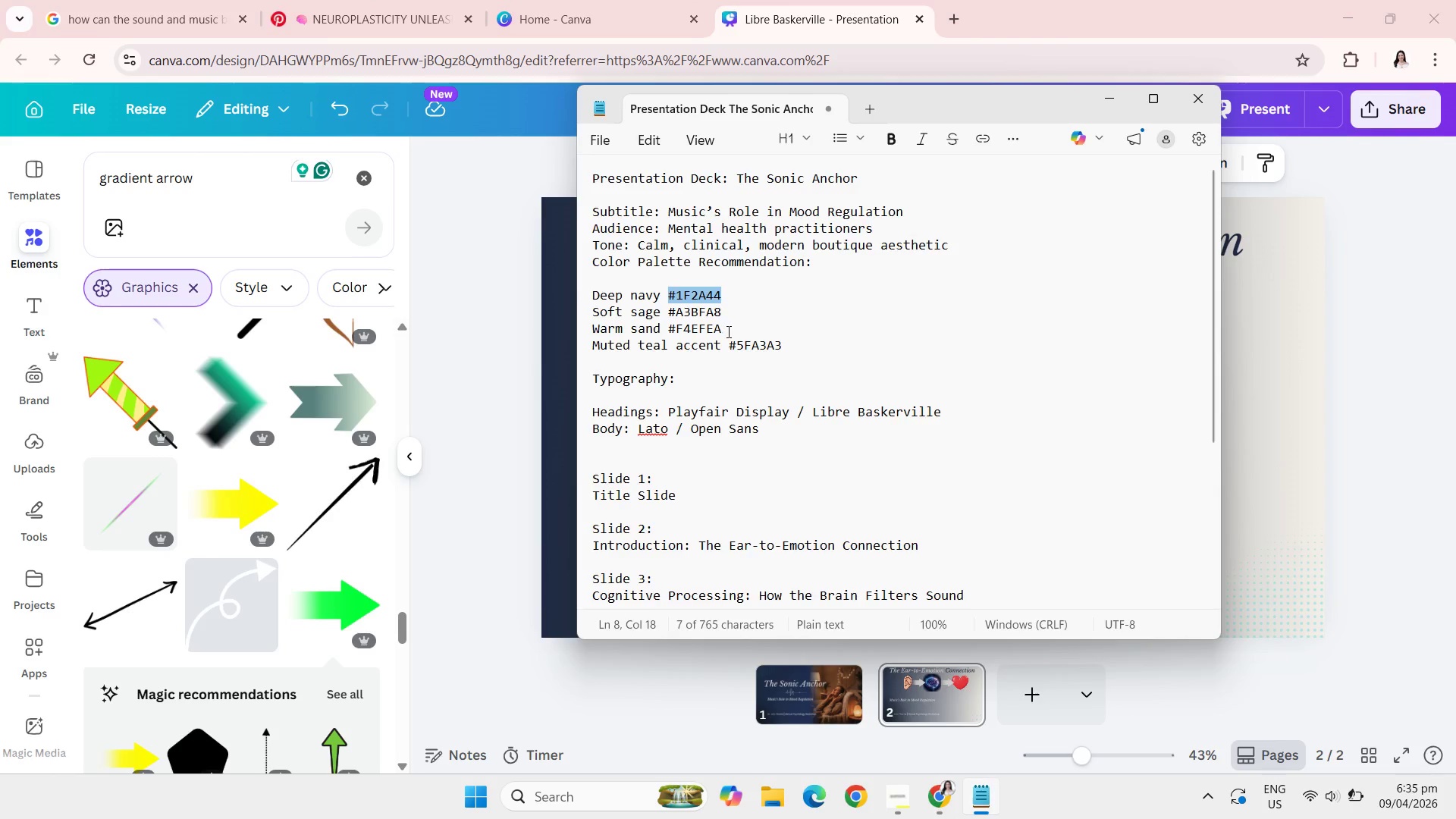 
left_click_drag(start_coordinate=[790, 347], to_coordinate=[729, 344])
 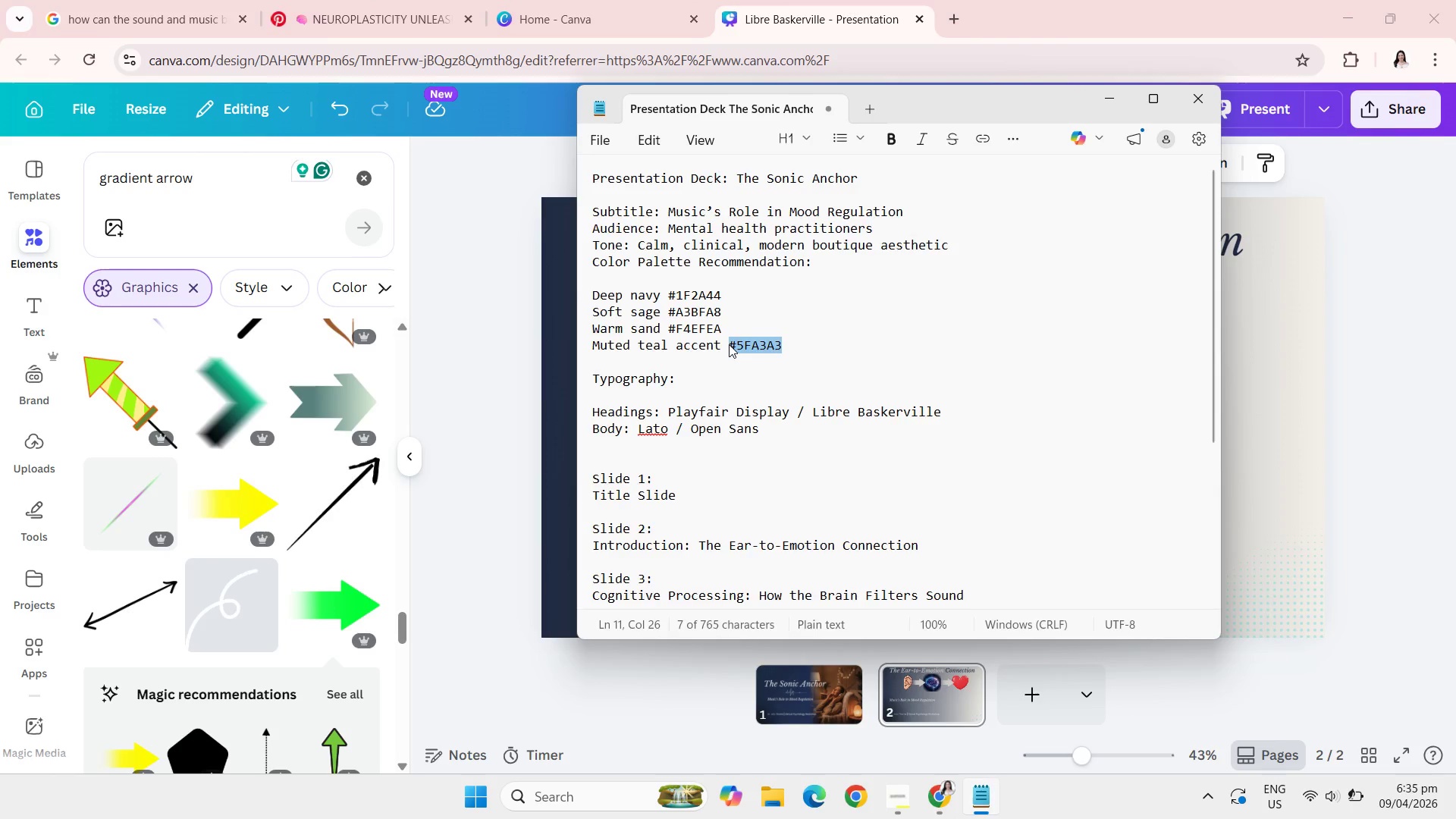 
key(Control+C)
 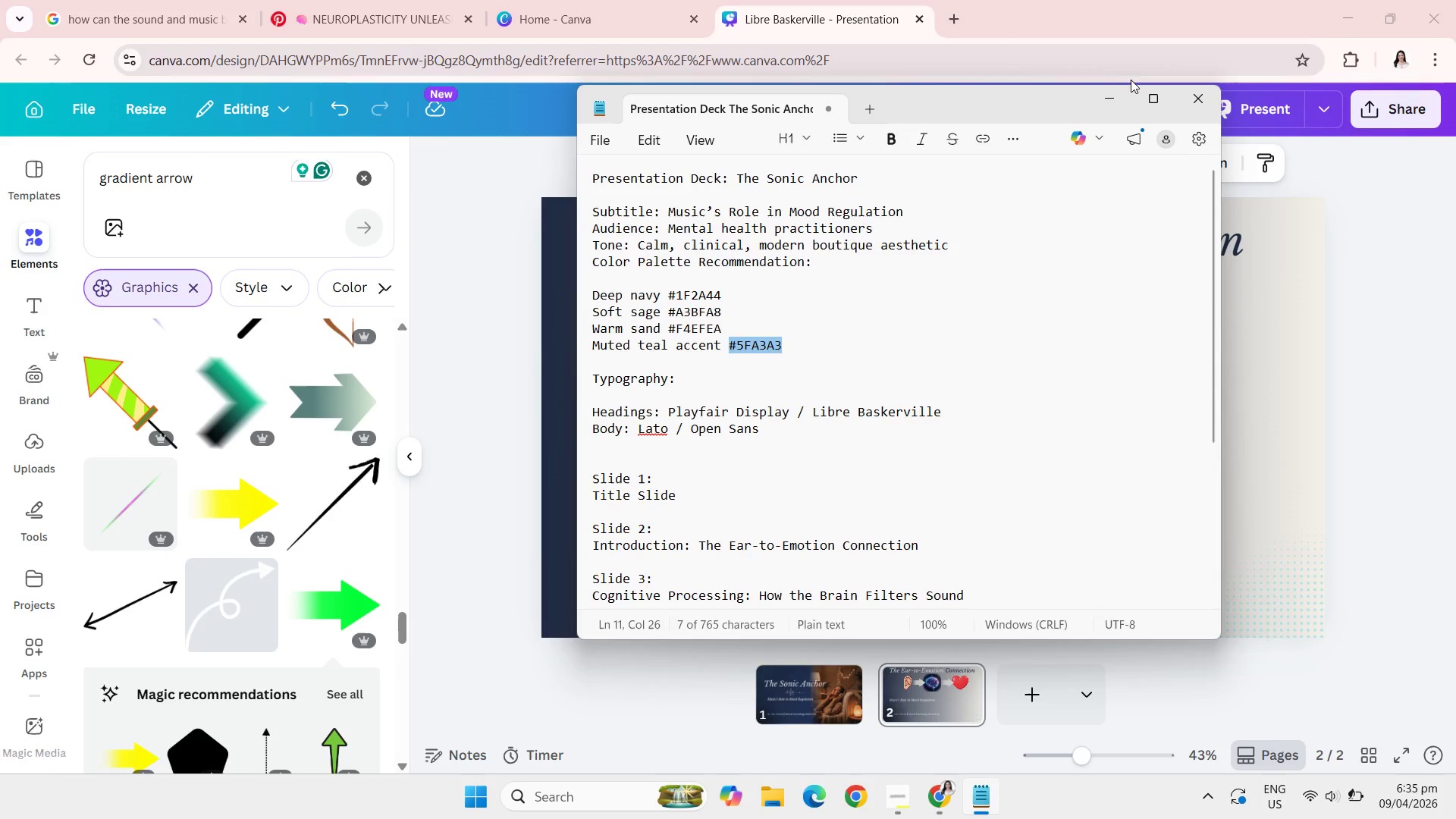 
left_click([1103, 101])
 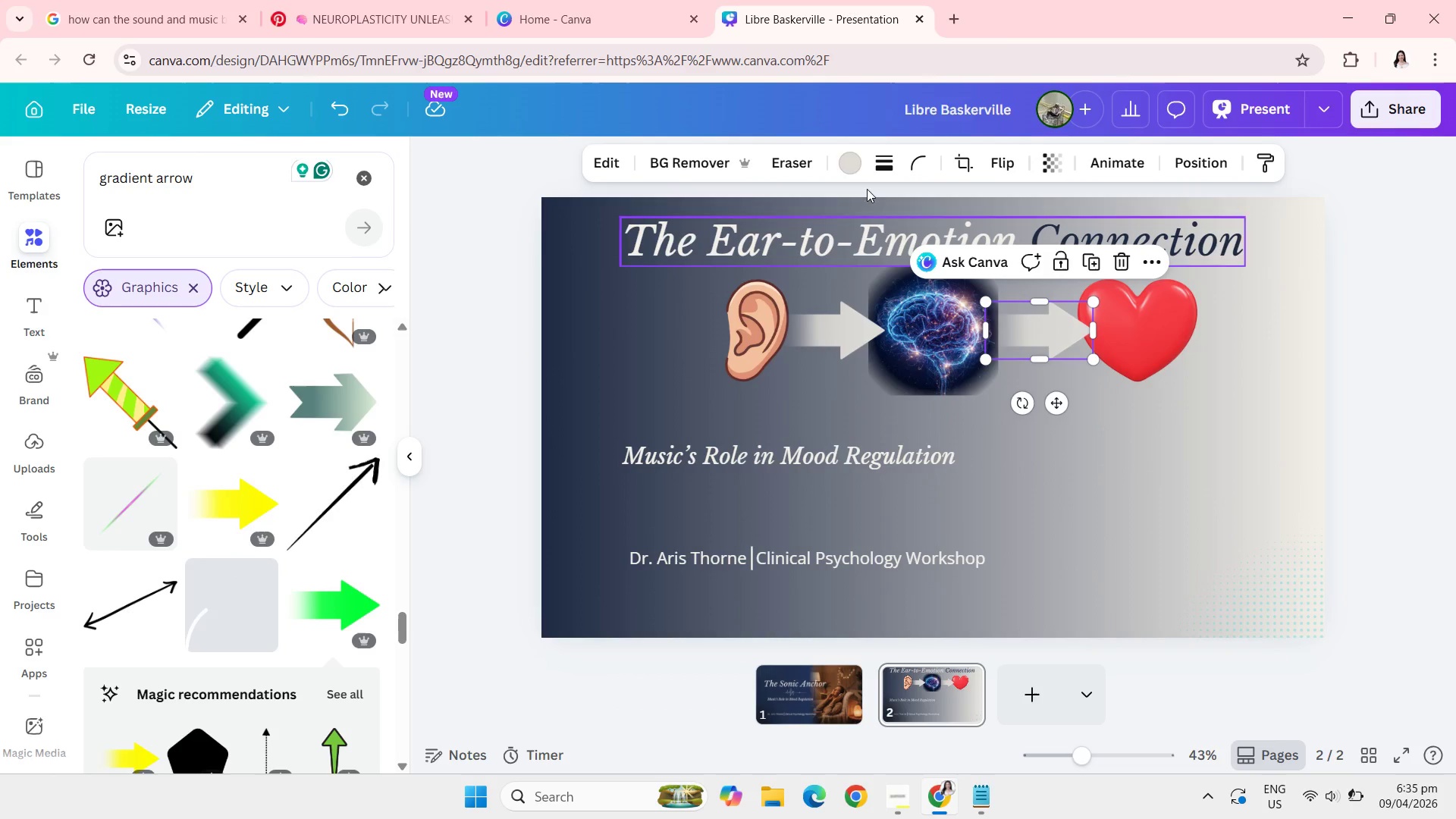 
left_click([859, 168])
 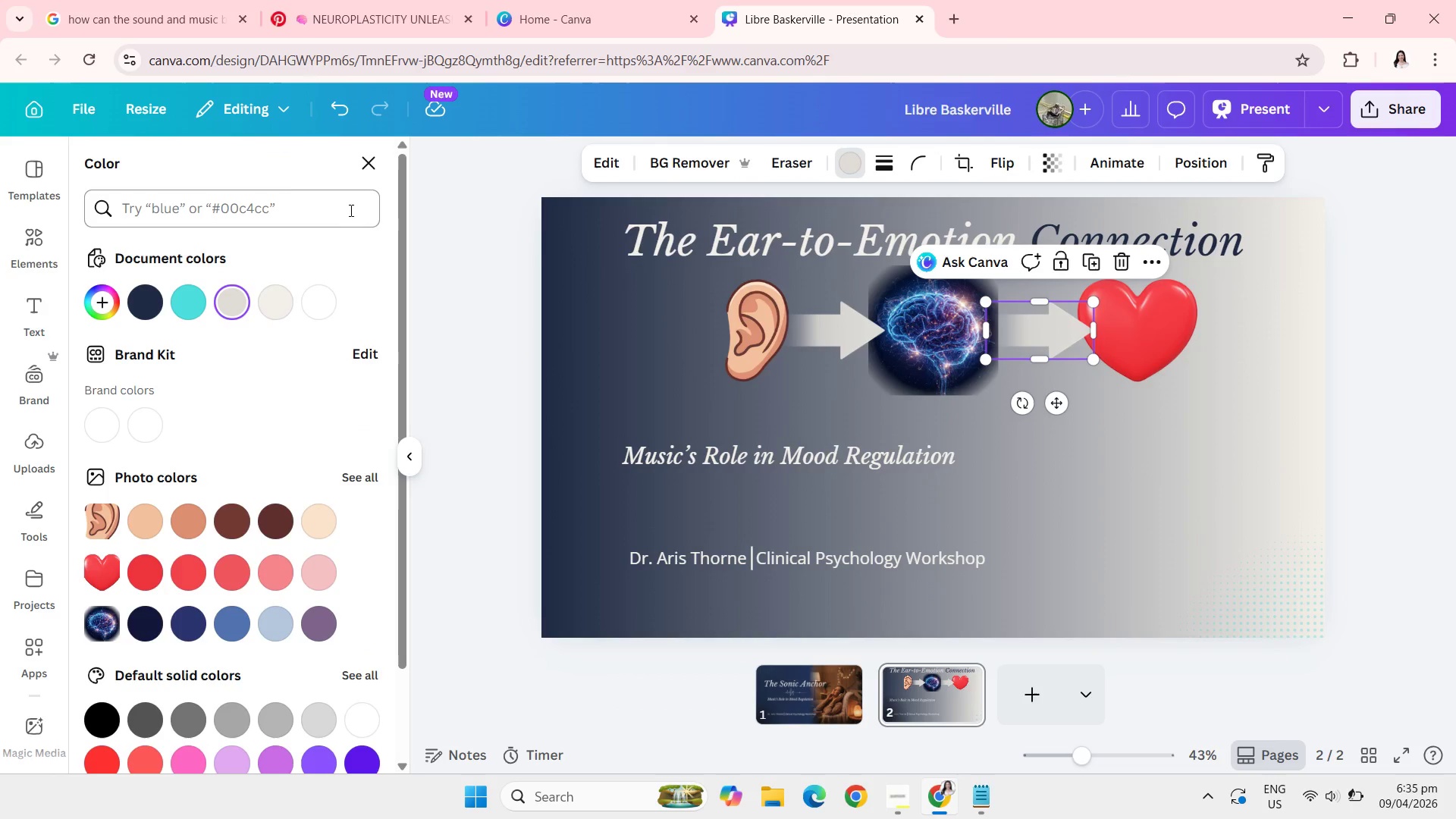 
left_click([267, 204])
 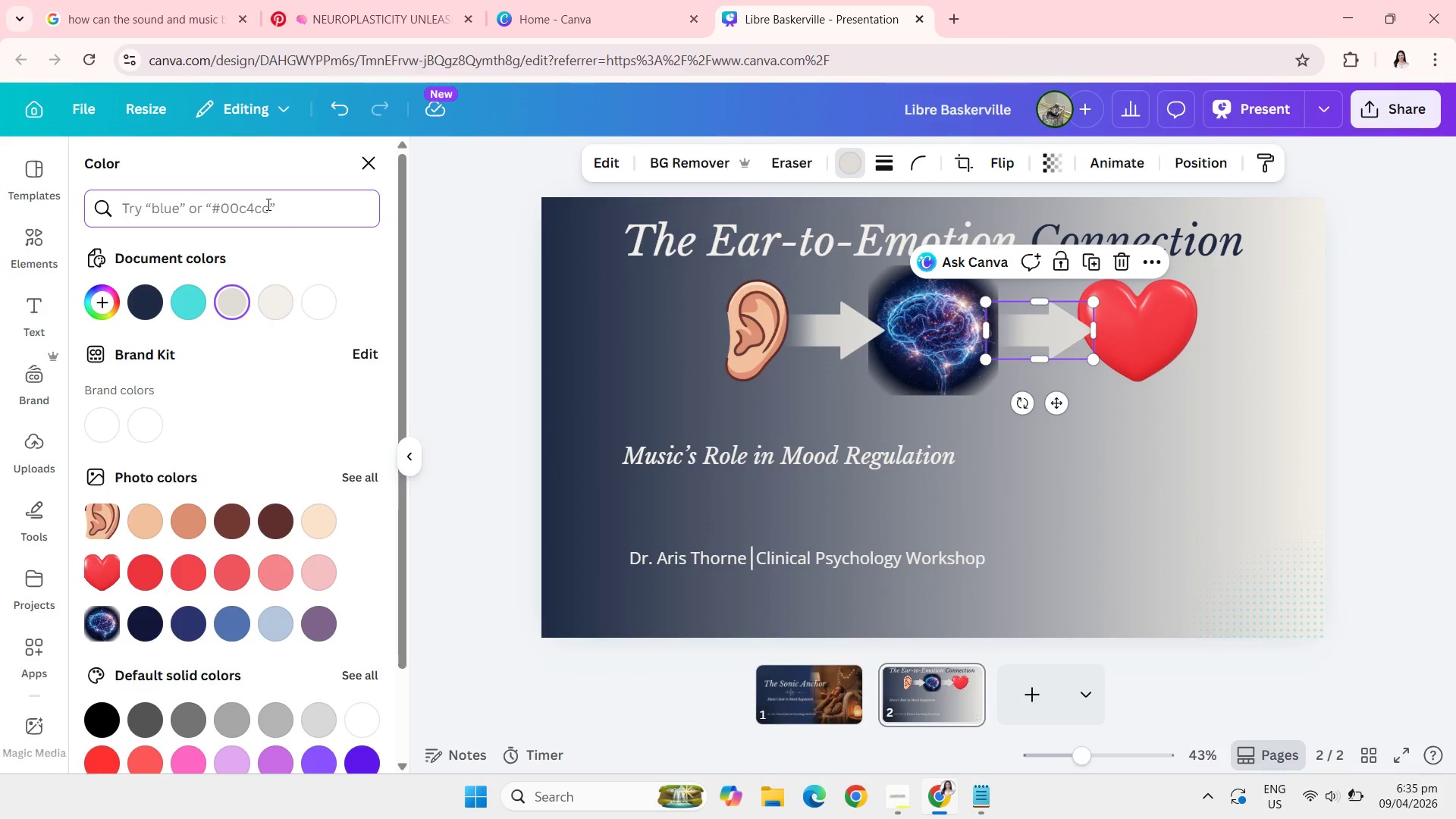 
key(Control+V)
 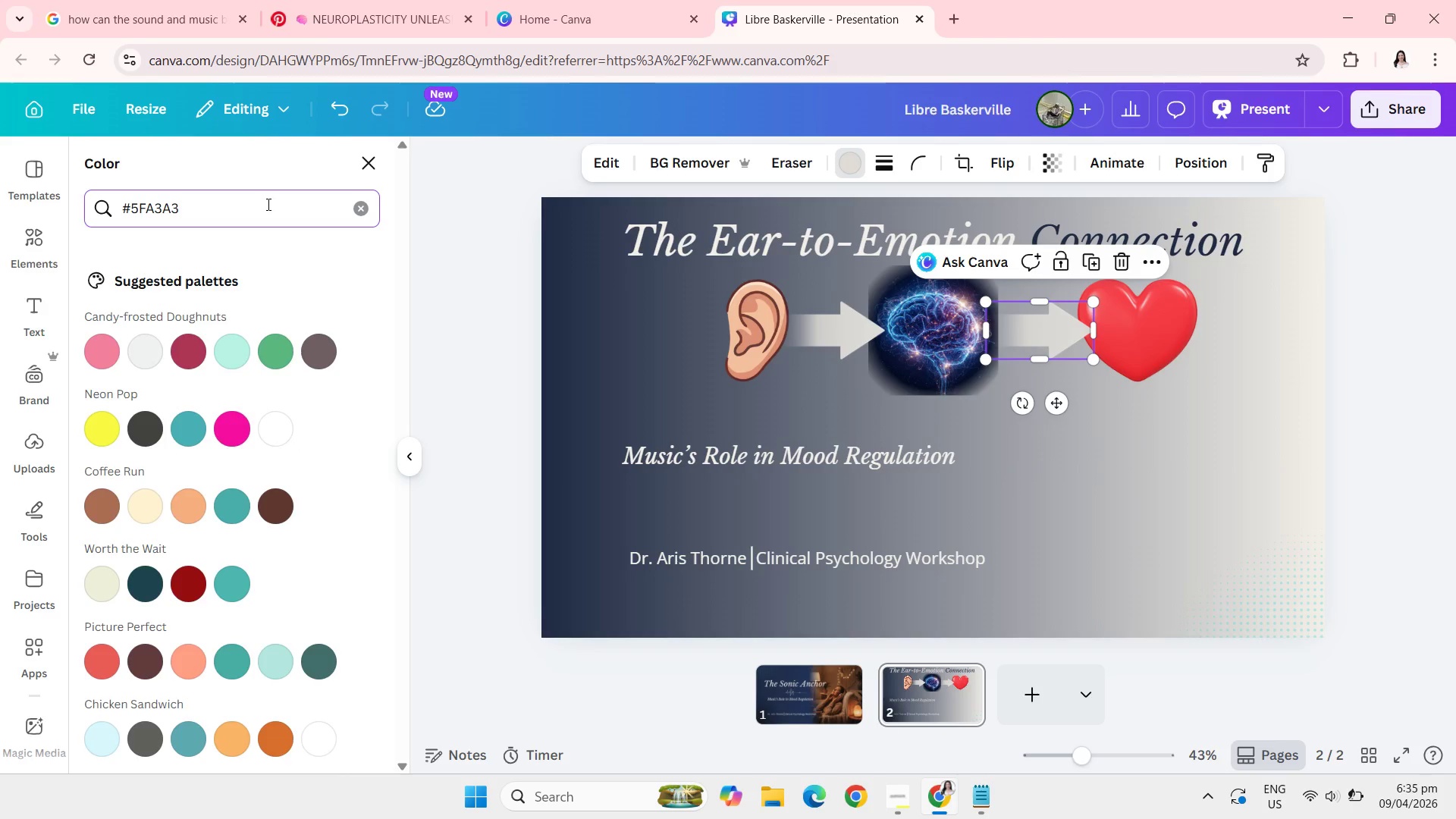 
wait(9.08)
 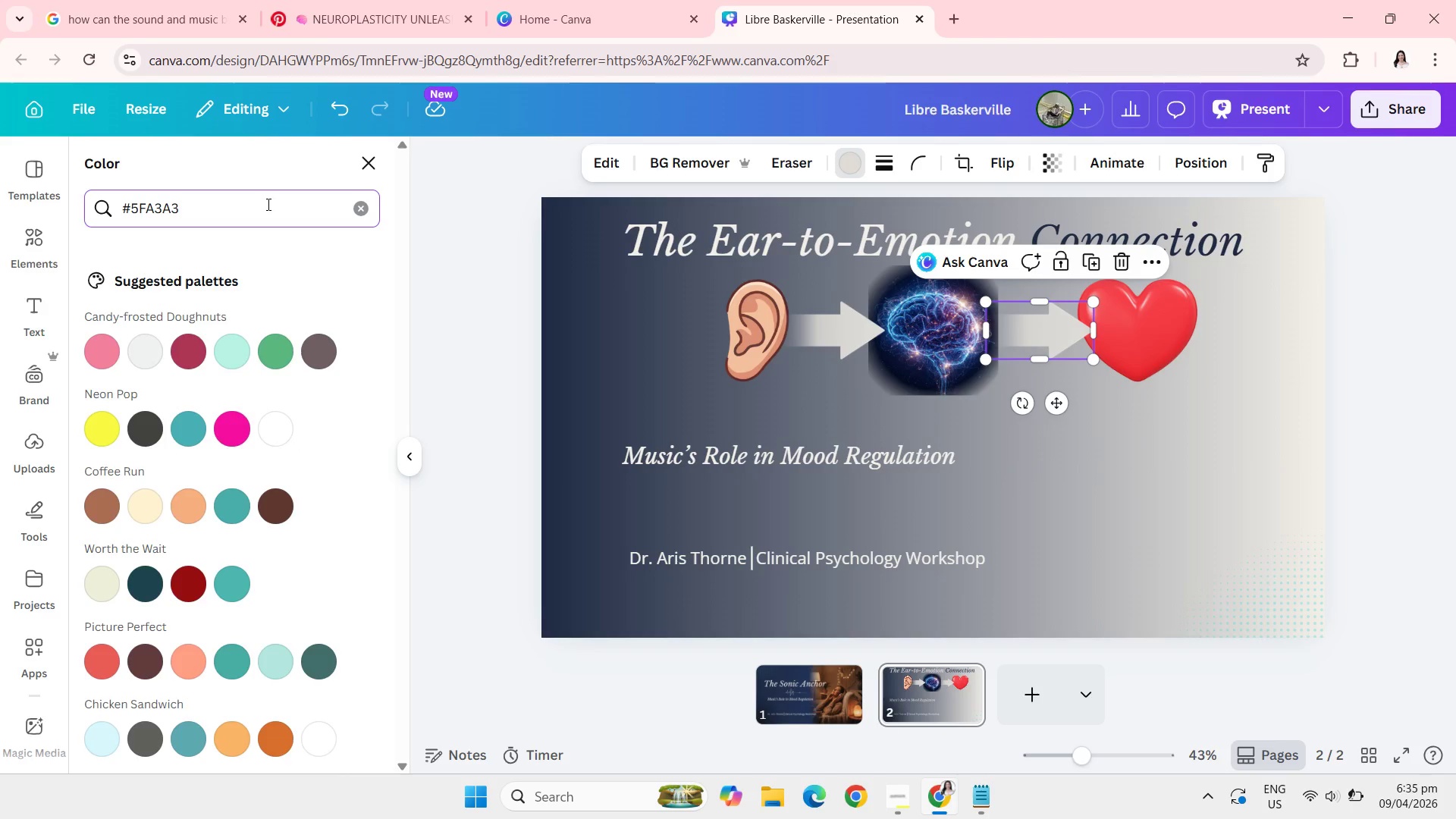 
left_click([478, 344])
 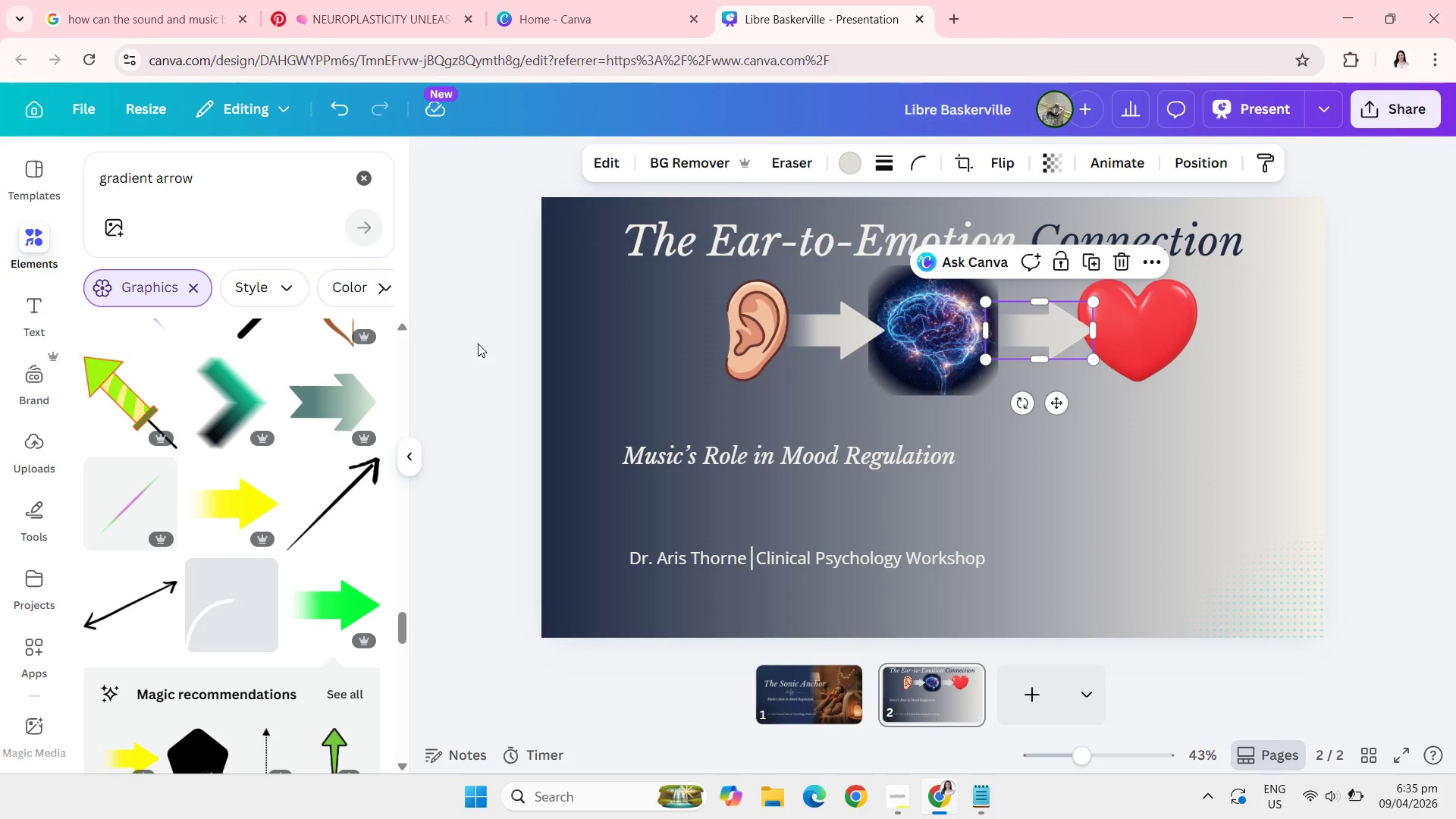 
left_click([478, 344])
 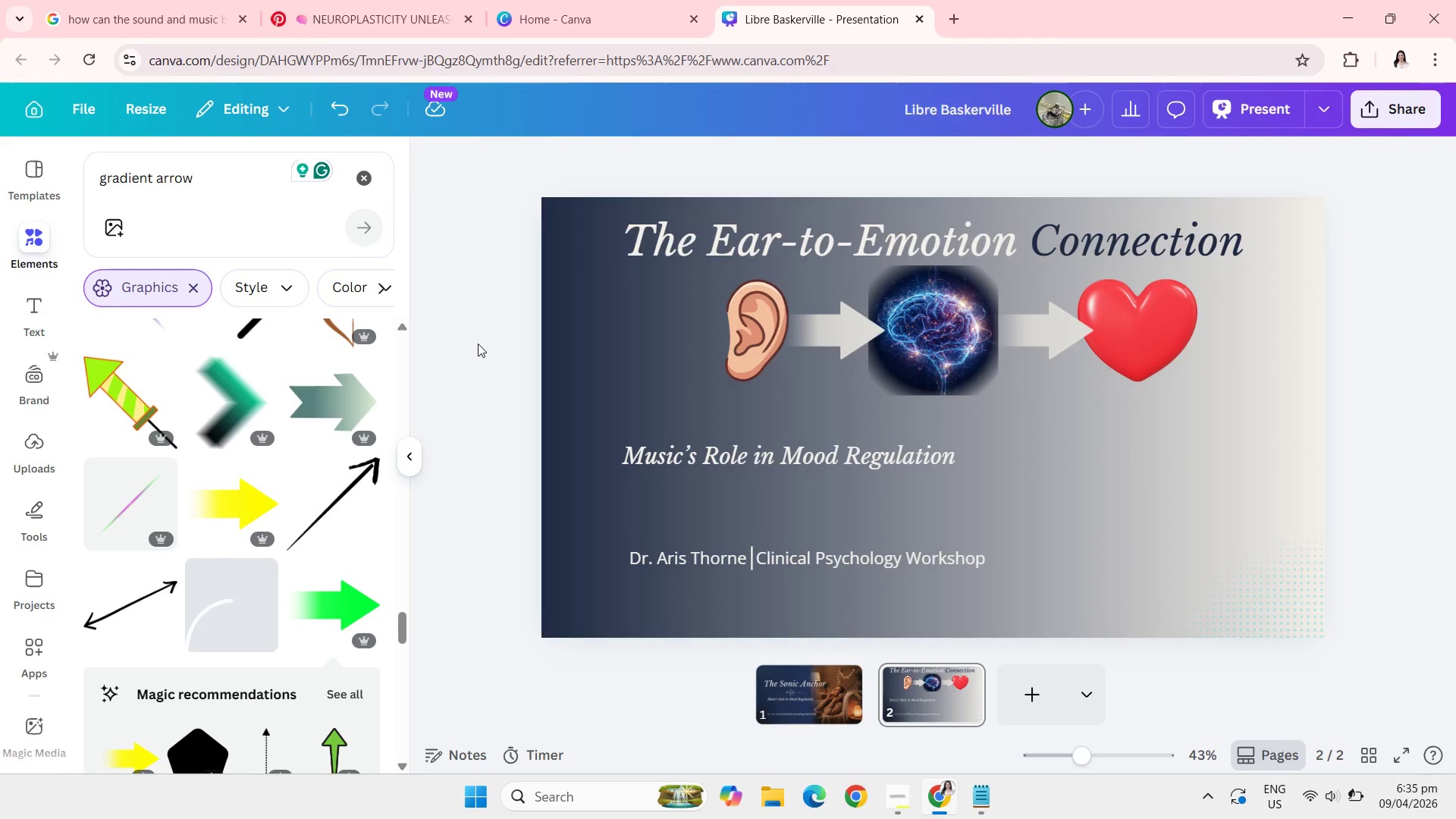 
wait(14.75)
 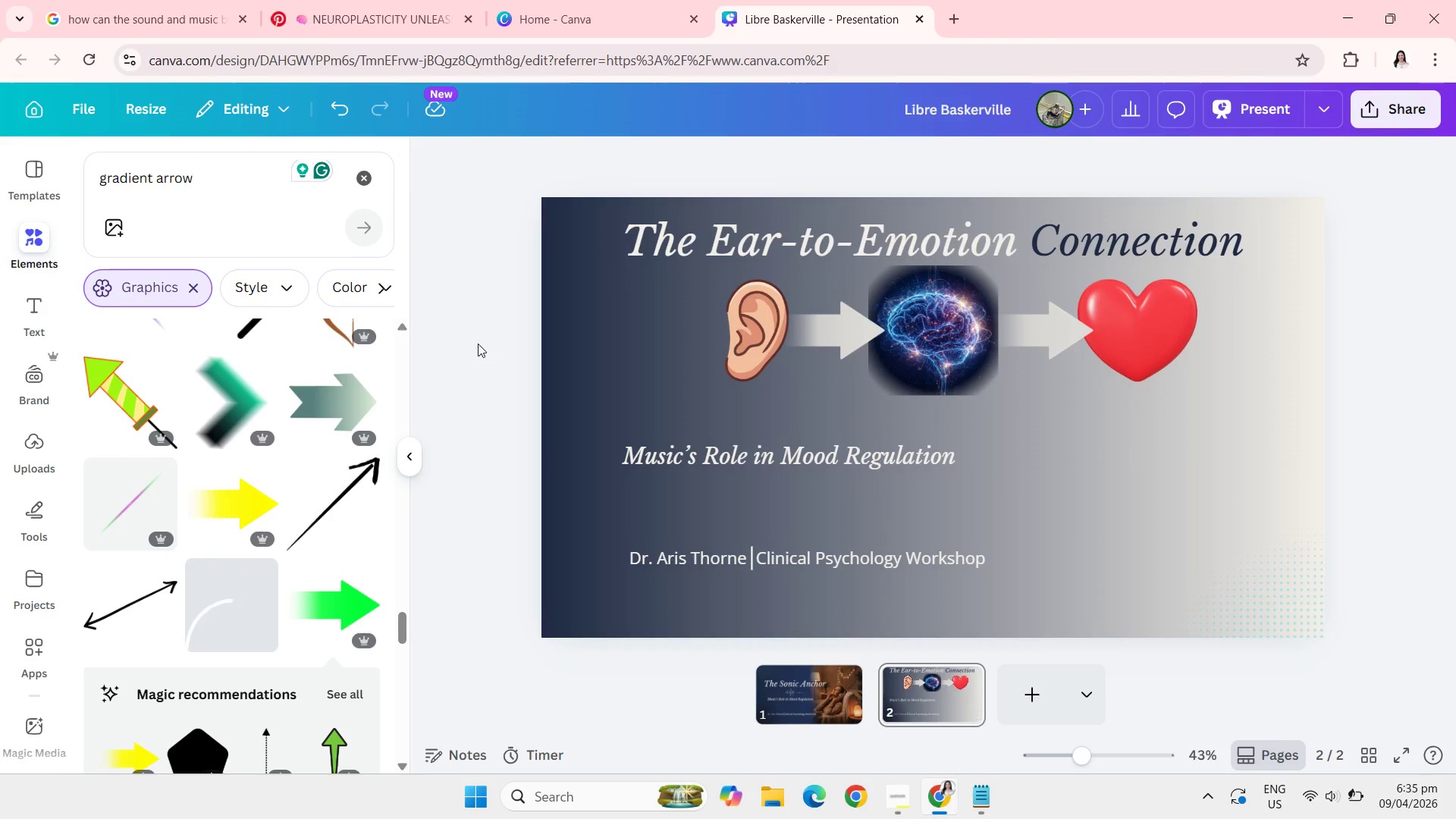 
left_click([500, 327])
 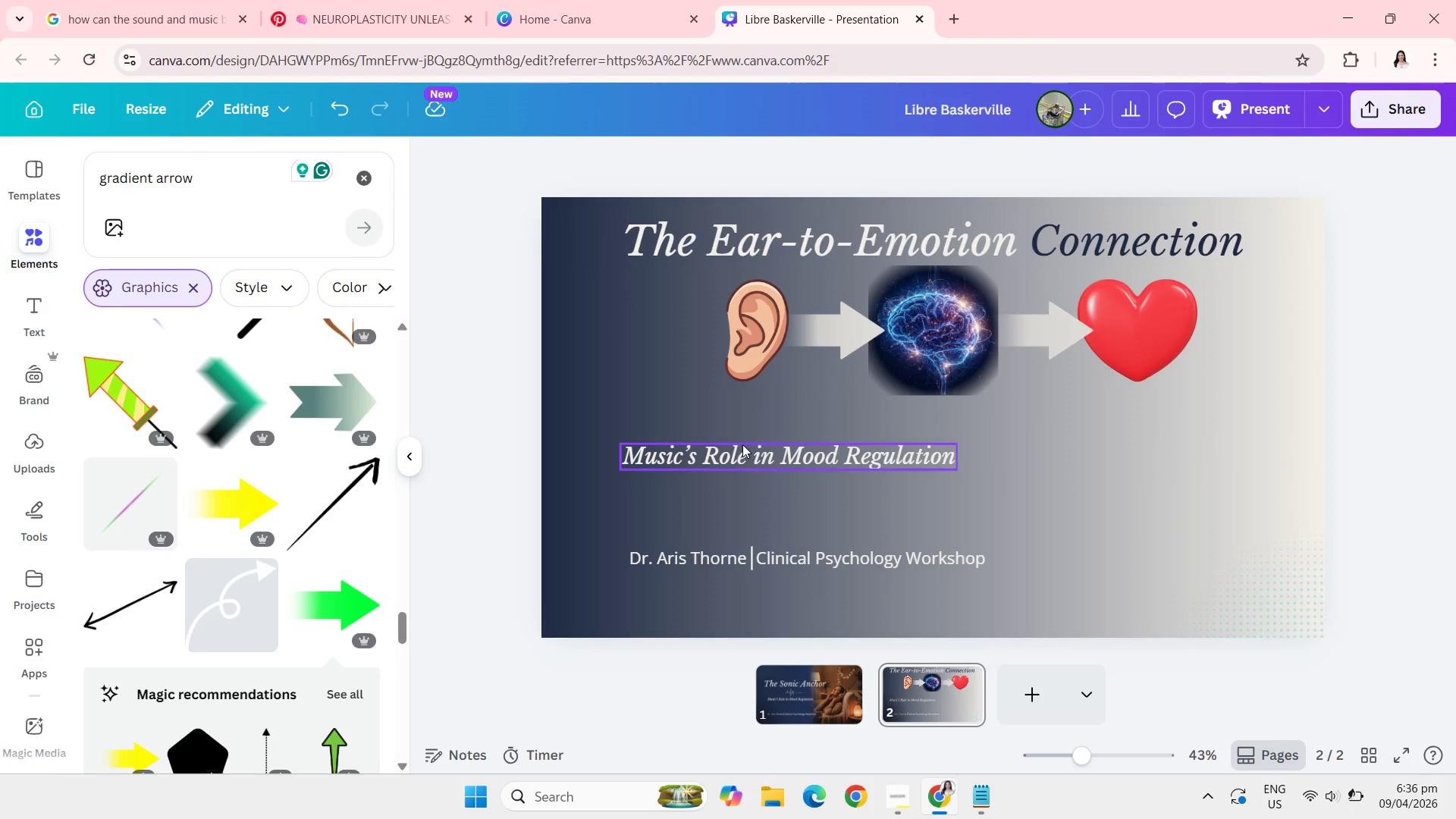 
wait(55.59)
 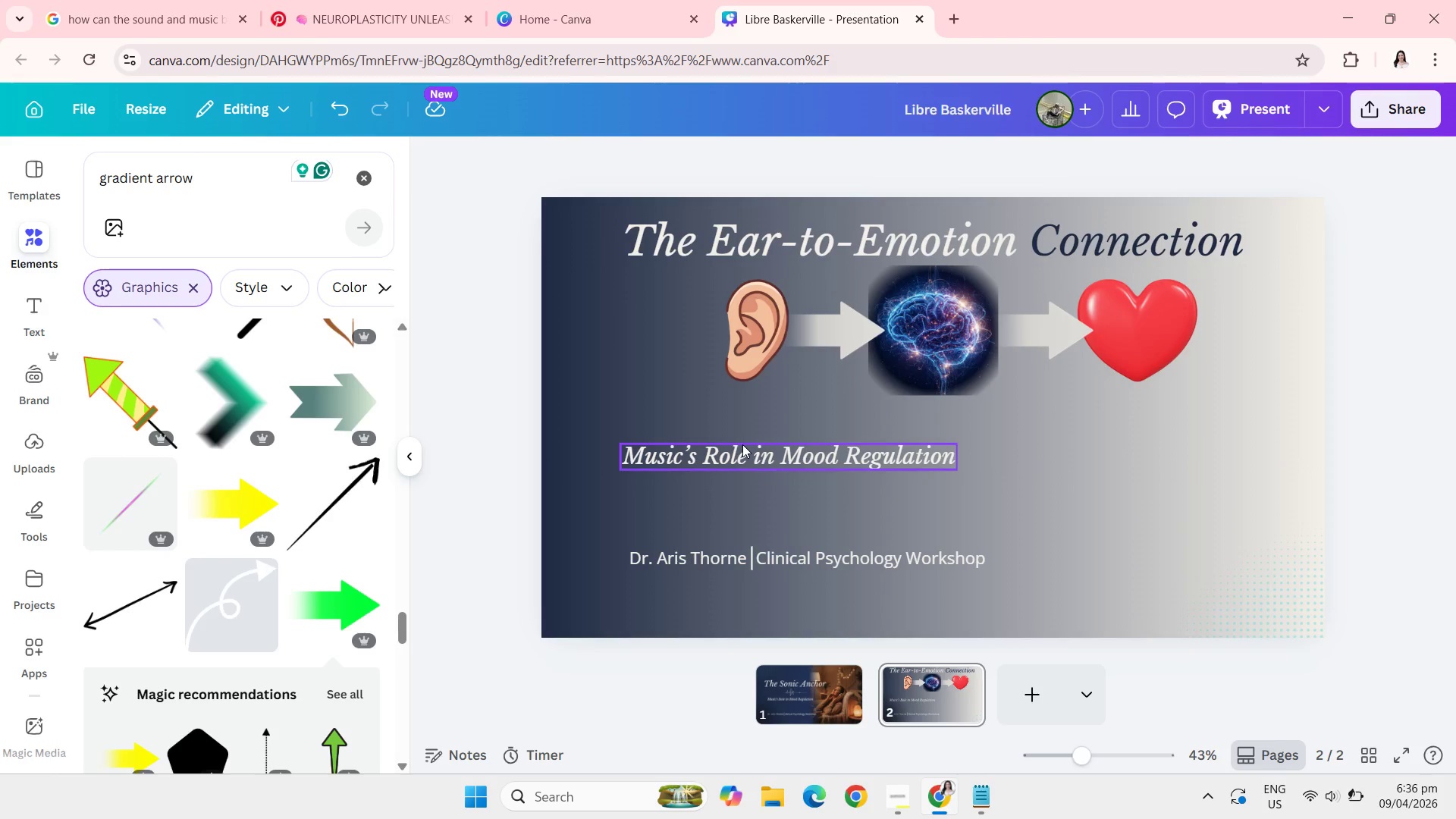 
left_click([792, 462])
 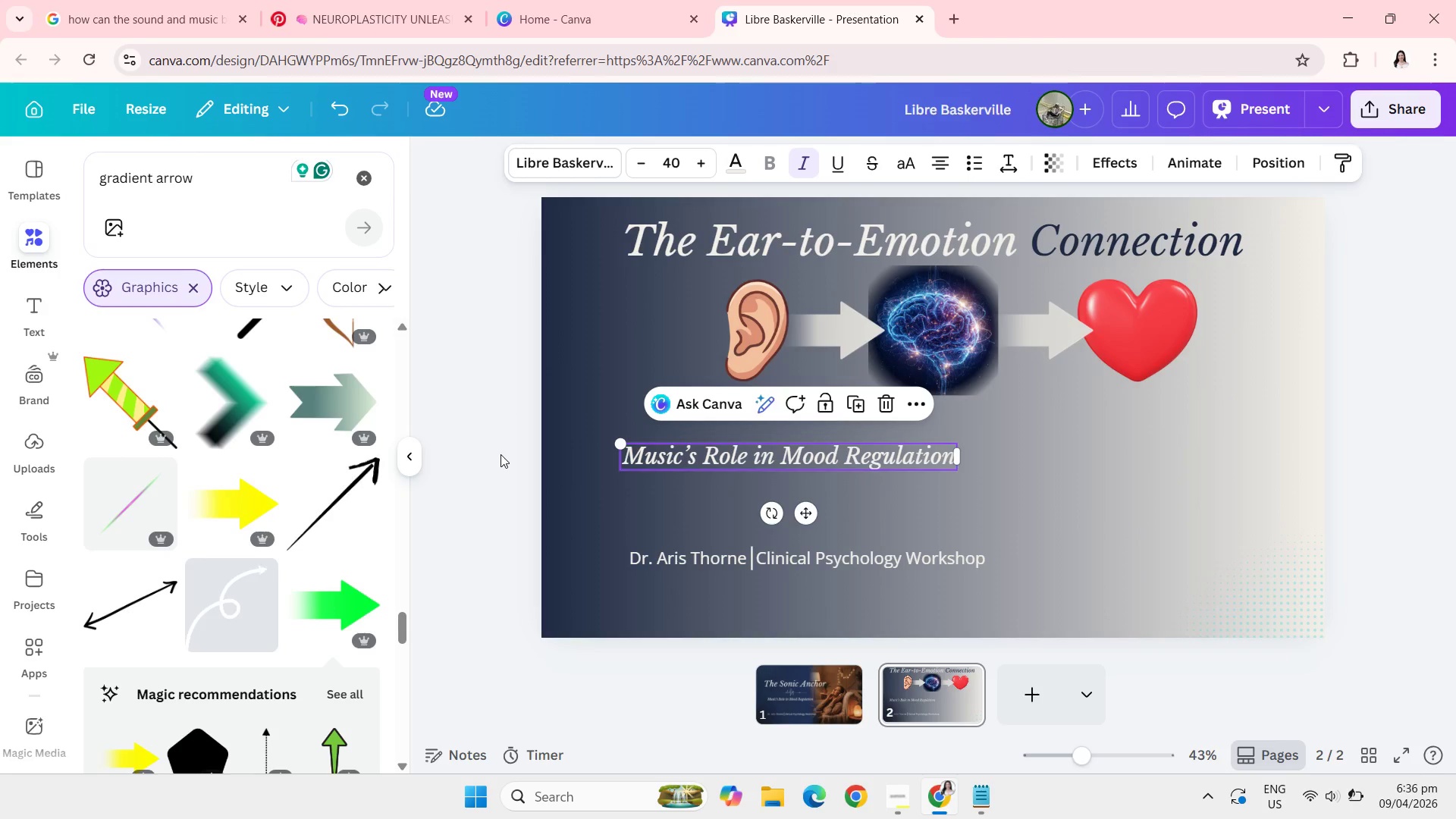 
wait(21.25)
 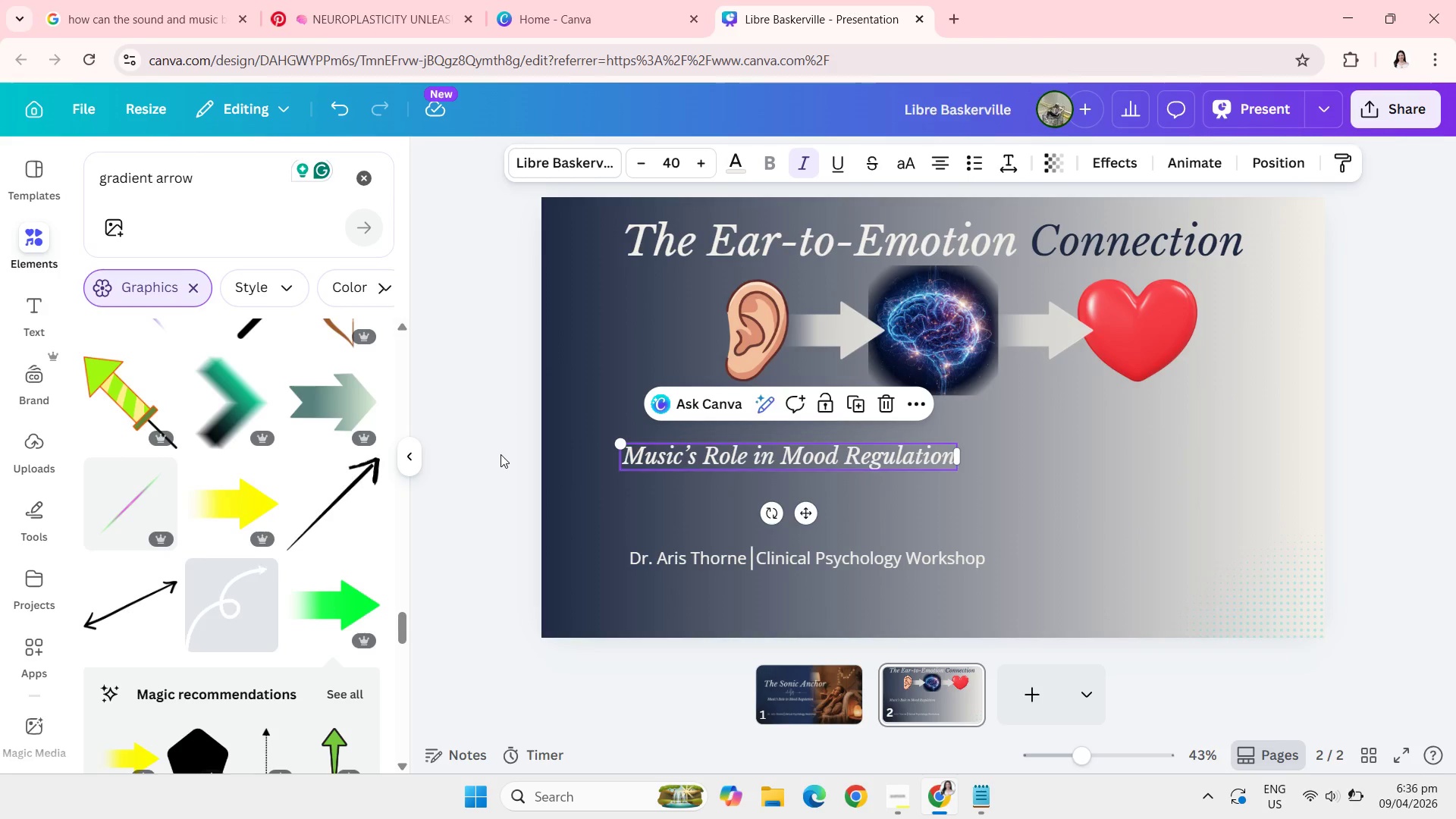 
left_click_drag(start_coordinate=[959, 462], to_coordinate=[1199, 468])
 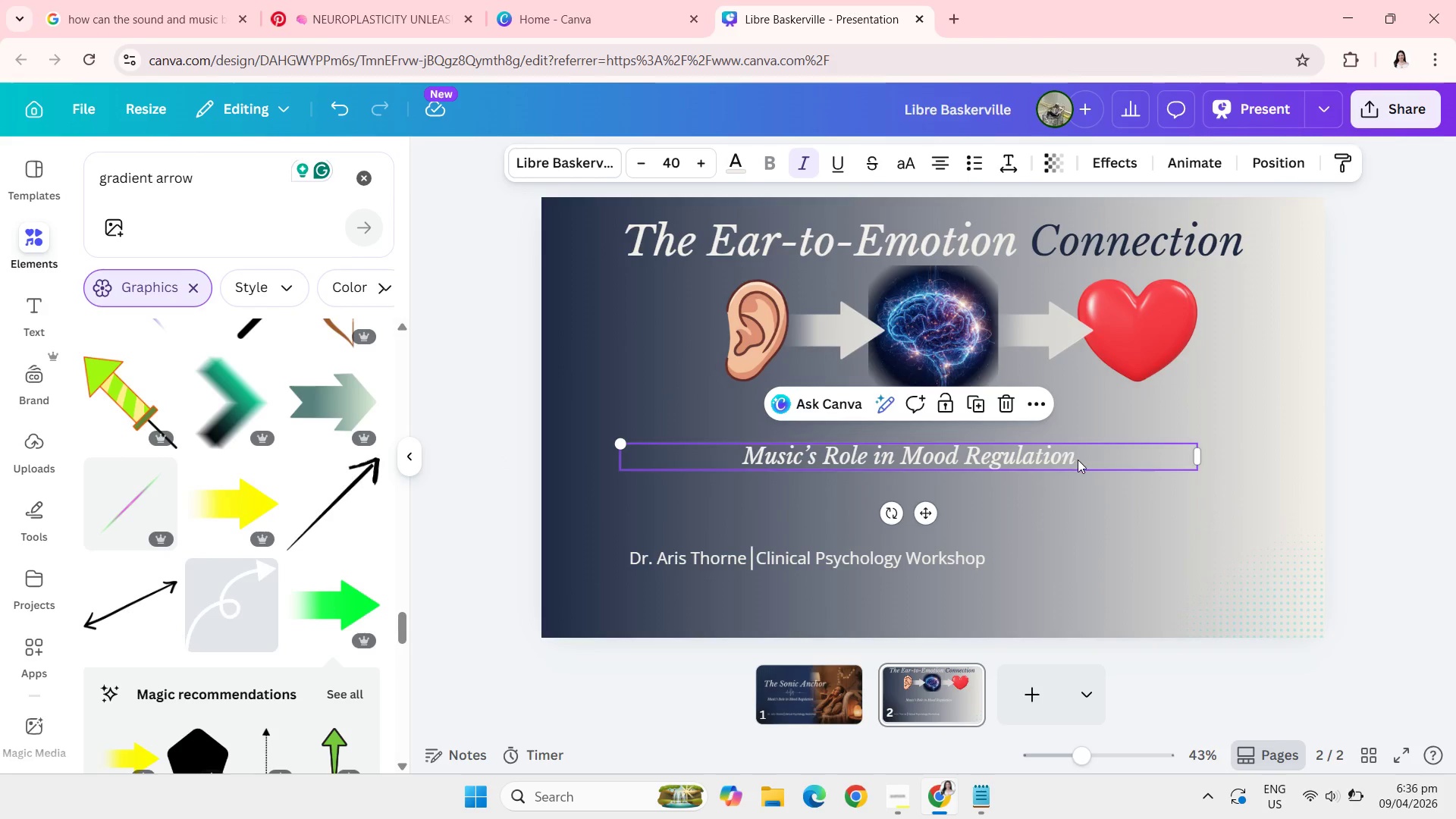 
left_click([1078, 460])
 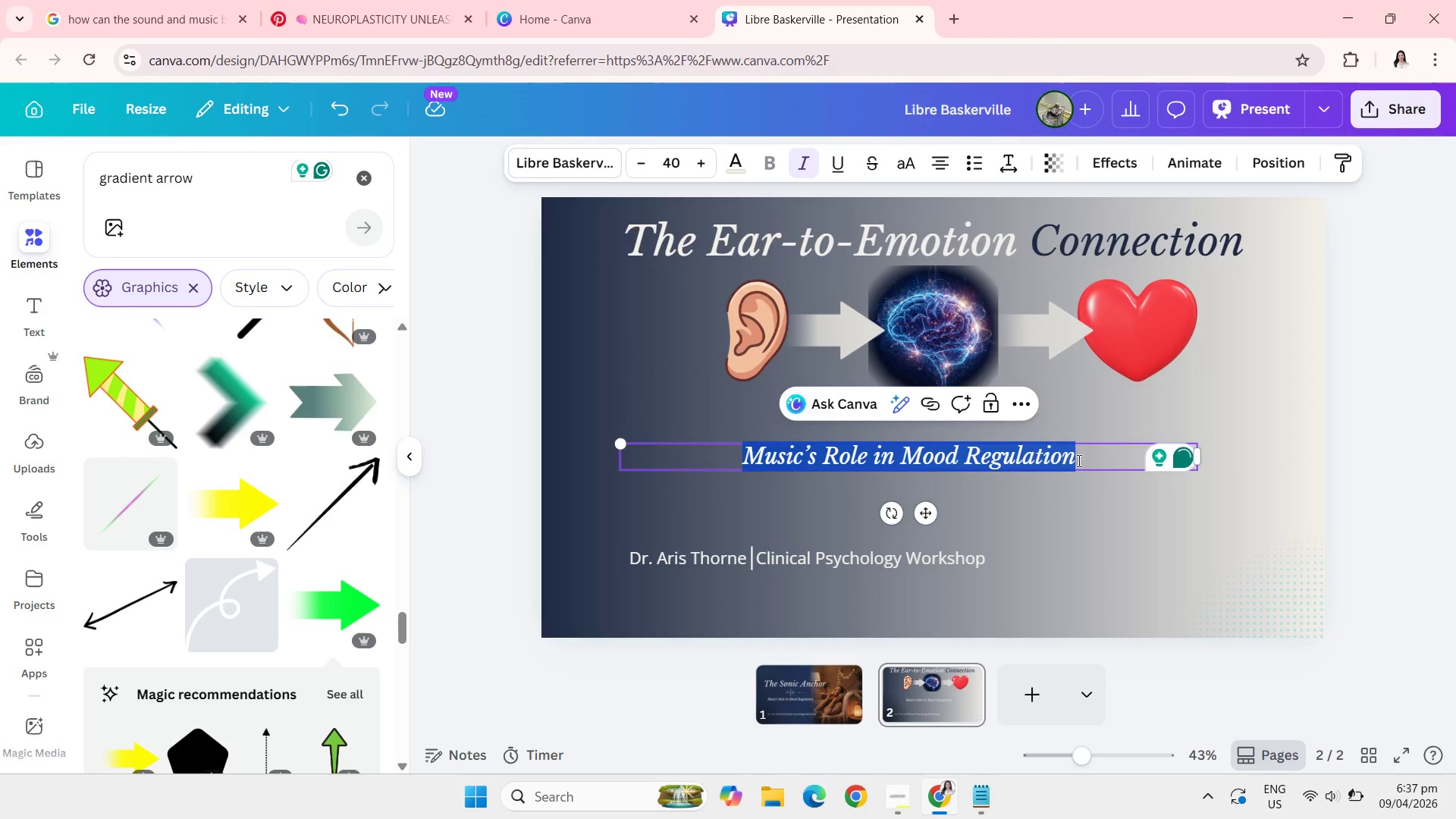 
wait(8.89)
 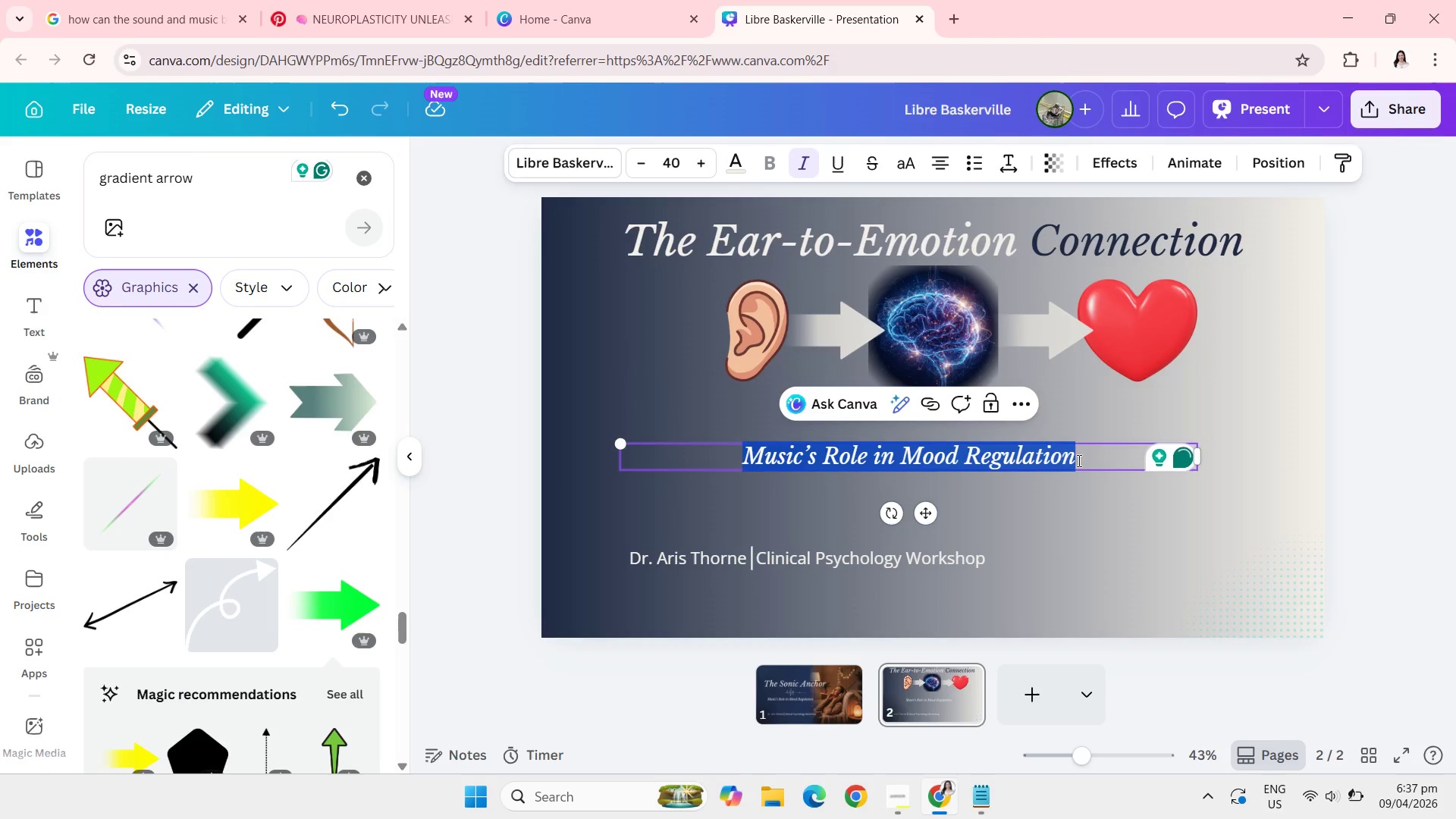 
type(Sound rapidly activates )
 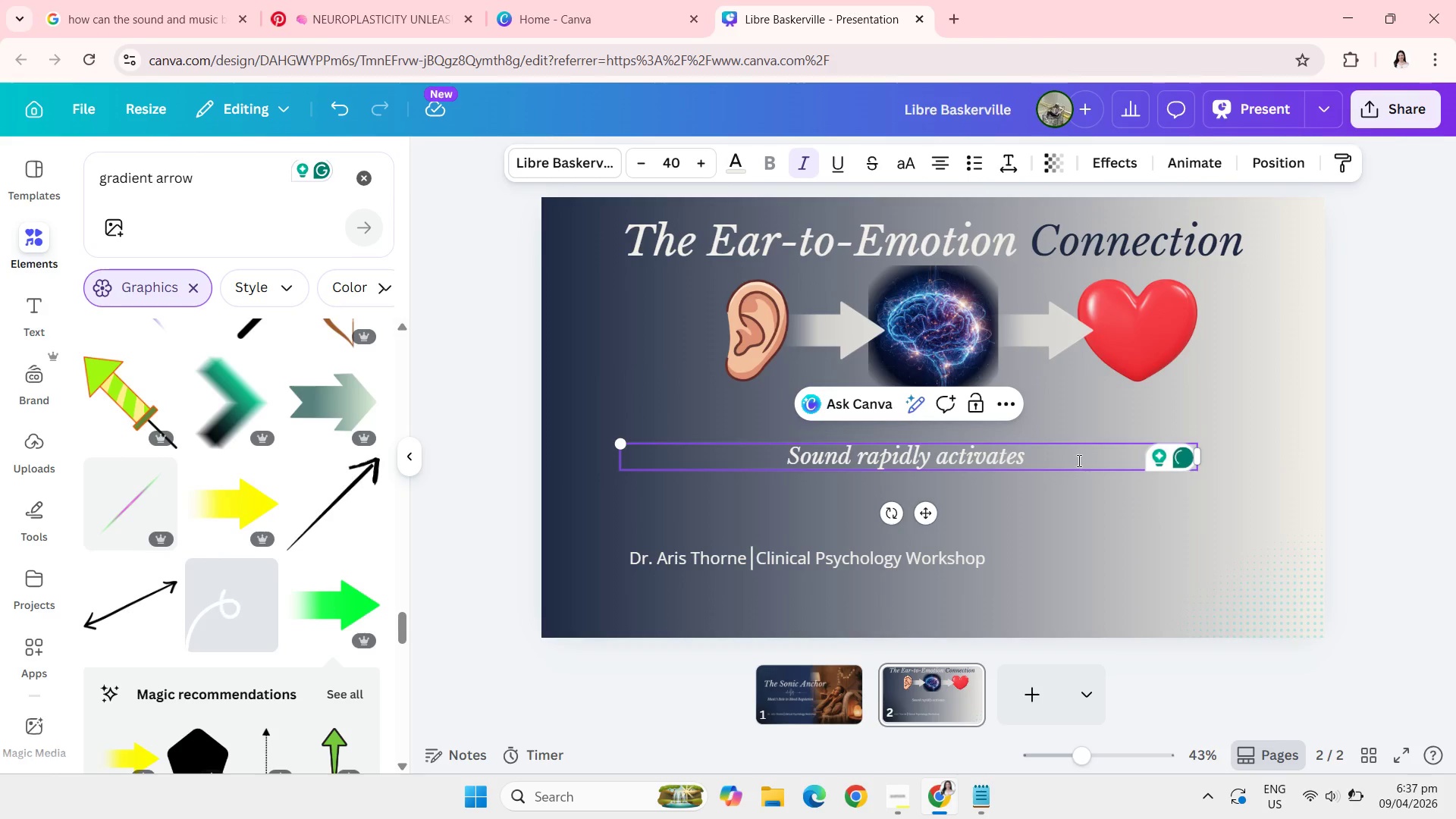 
wait(5.58)
 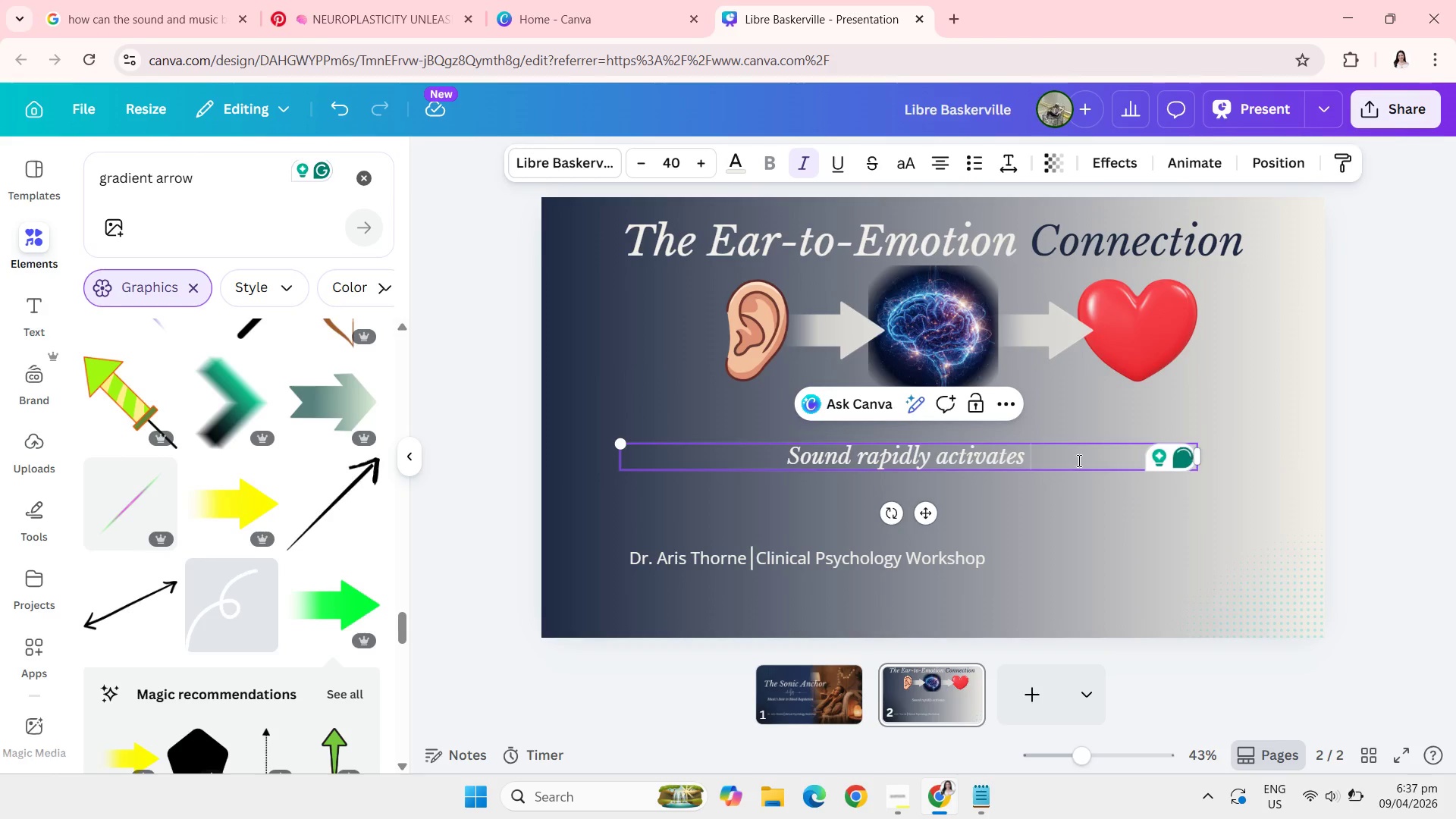 
type(the braim)
key(Backspace)
type(n)
 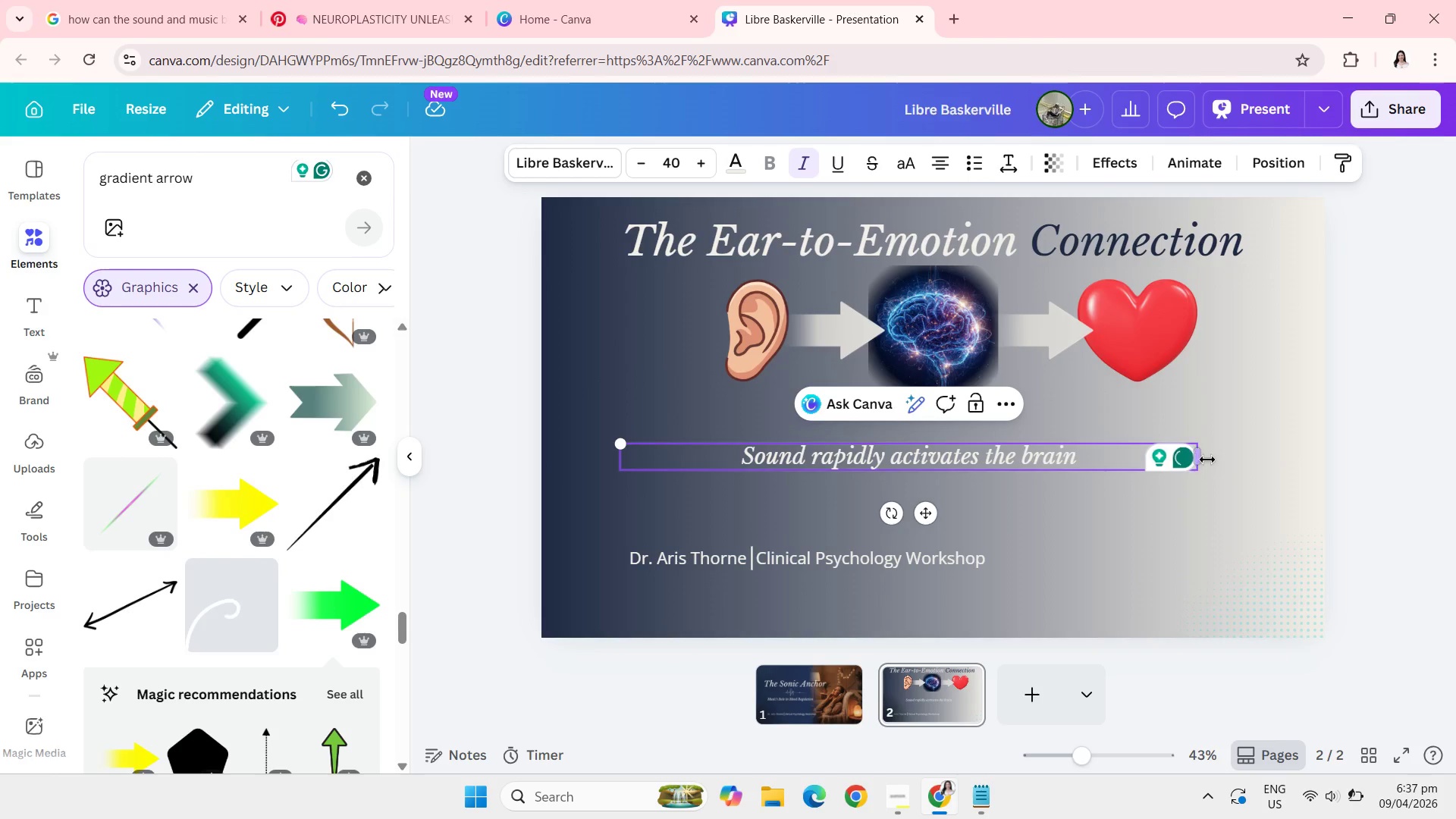 
left_click_drag(start_coordinate=[1204, 454], to_coordinate=[965, 449])
 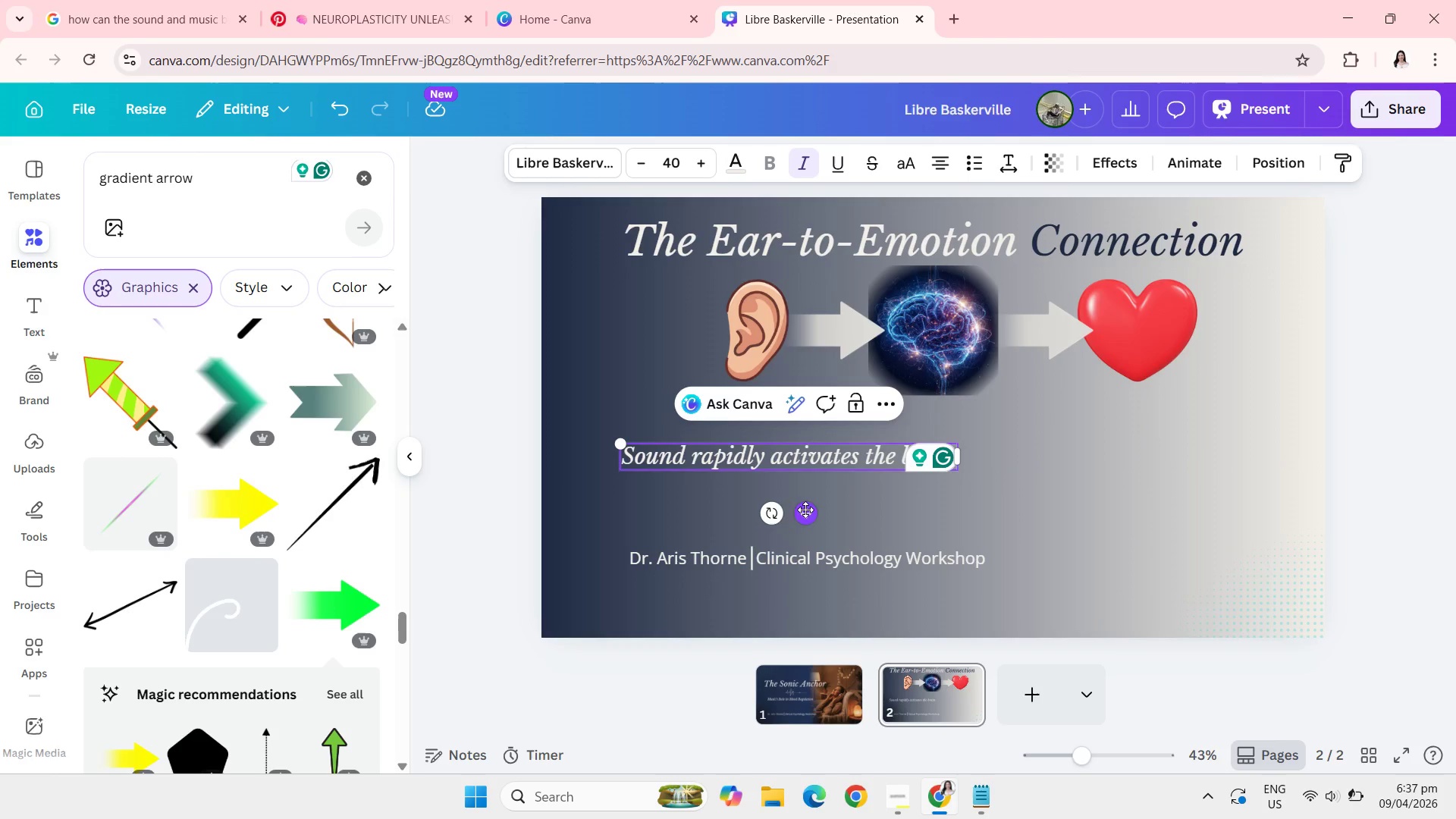 
left_click_drag(start_coordinate=[805, 512], to_coordinate=[879, 510])
 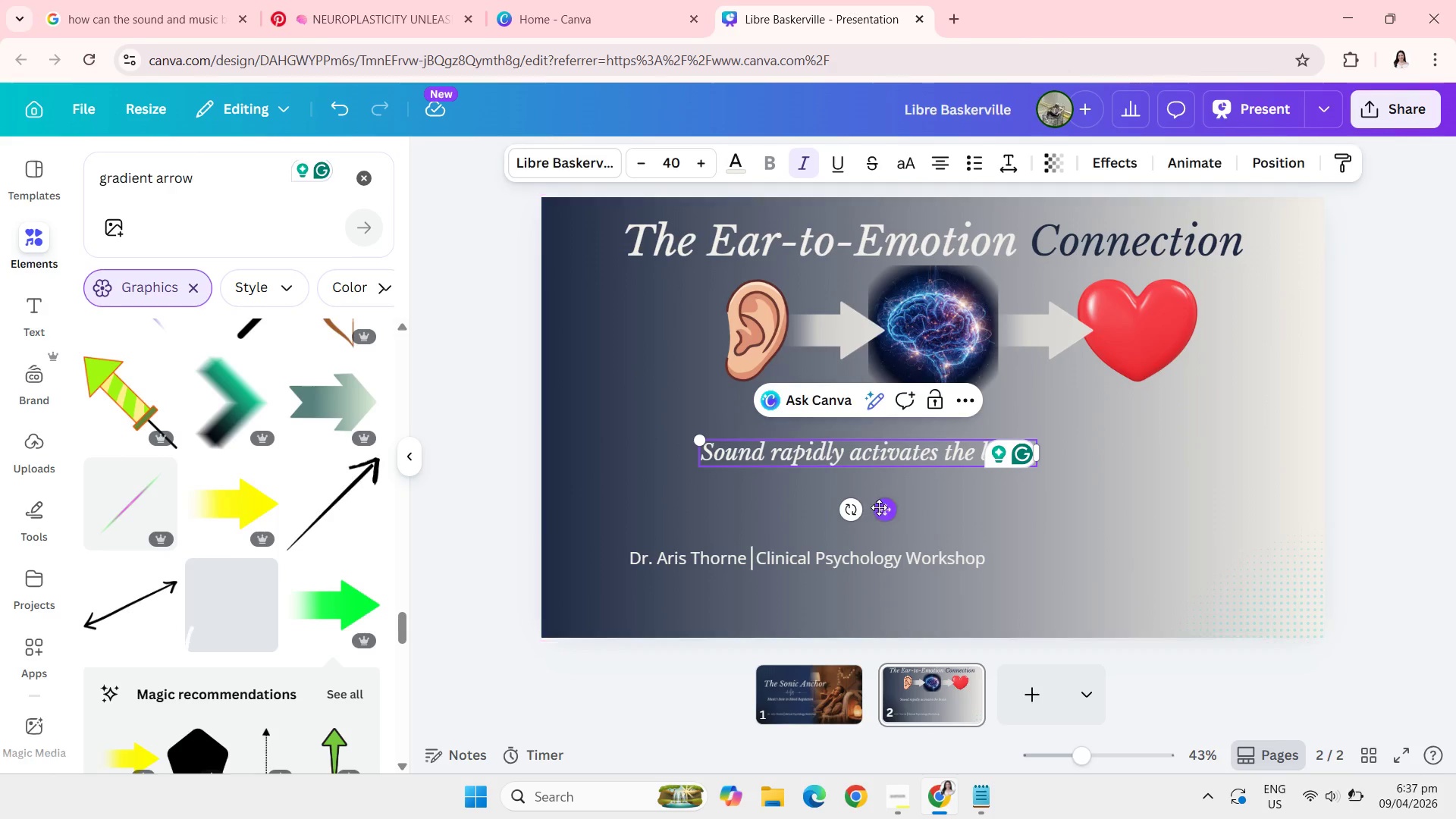 
left_click_drag(start_coordinate=[880, 509], to_coordinate=[880, 519])
 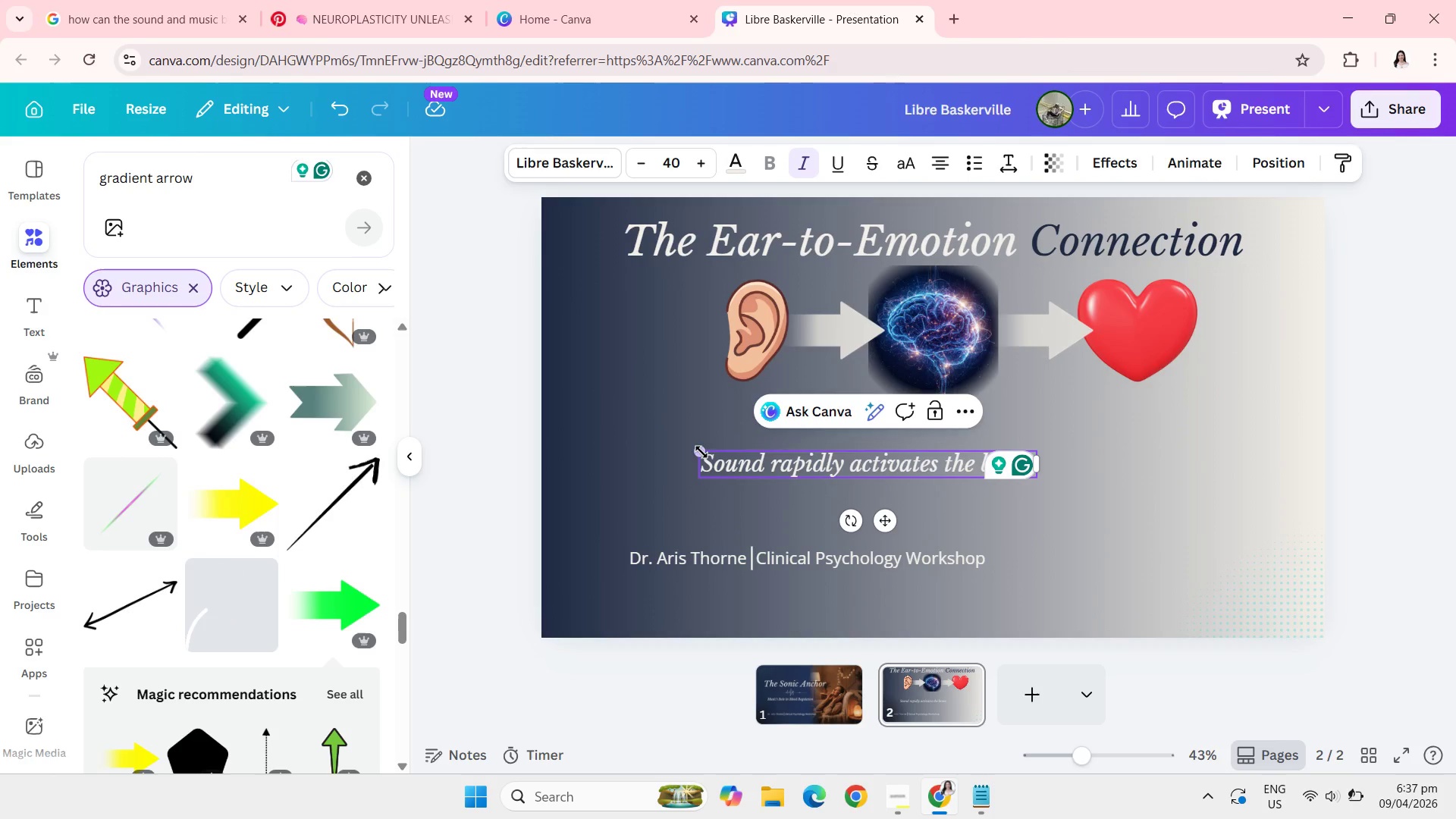 
left_click_drag(start_coordinate=[701, 451], to_coordinate=[640, 411])
 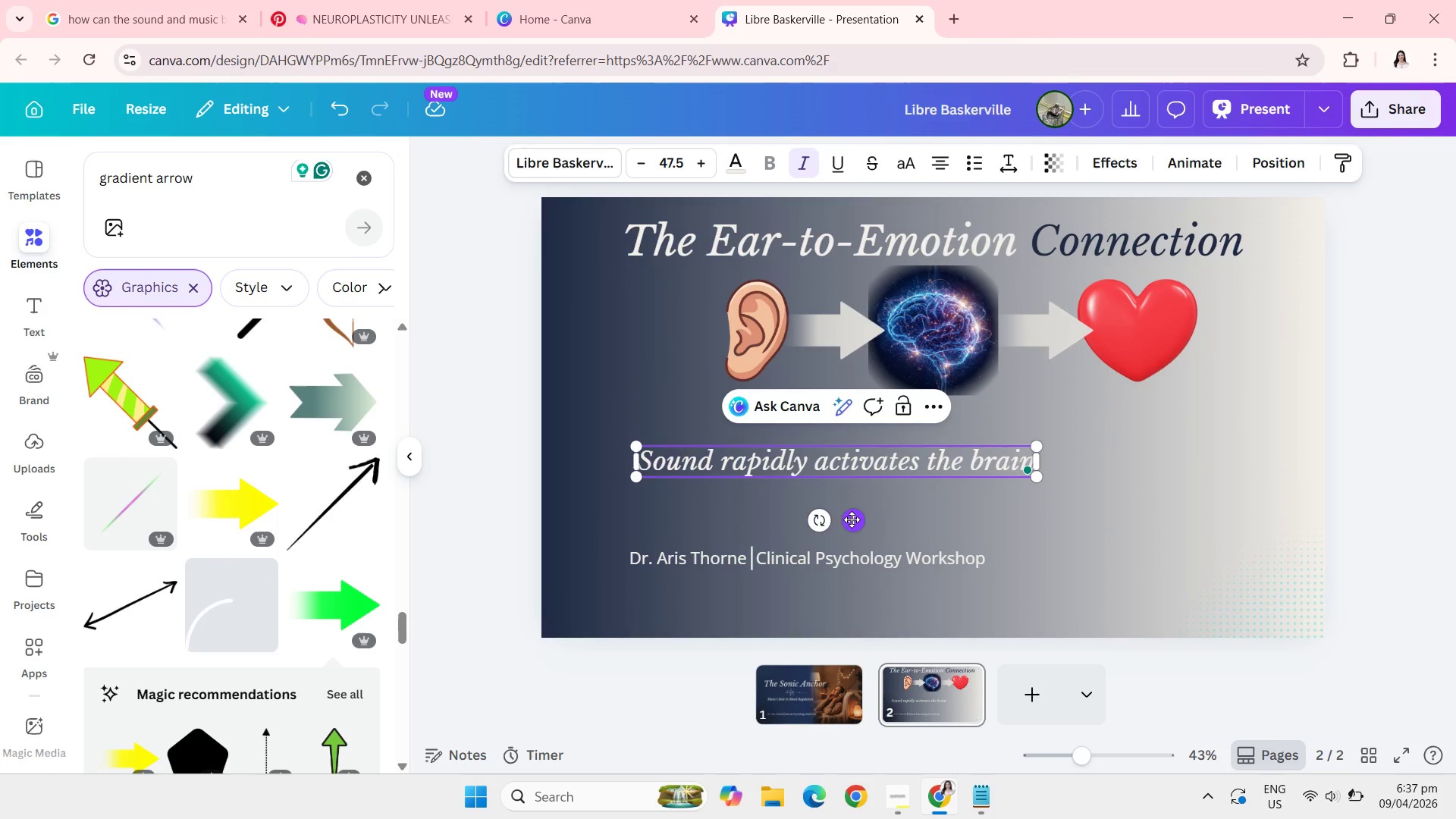 
left_click_drag(start_coordinate=[852, 518], to_coordinate=[948, 513])
 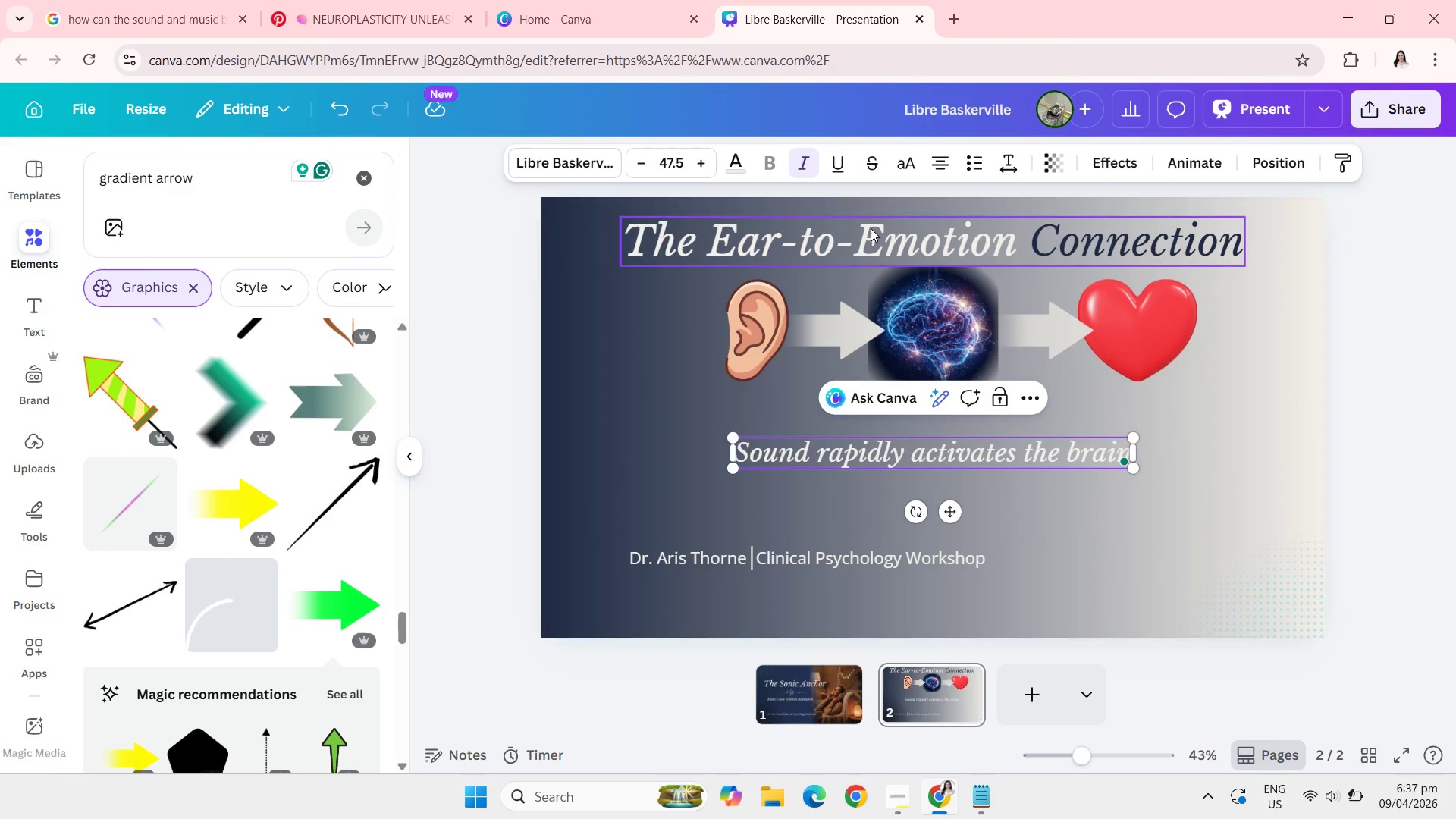 
left_click([792, 160])
 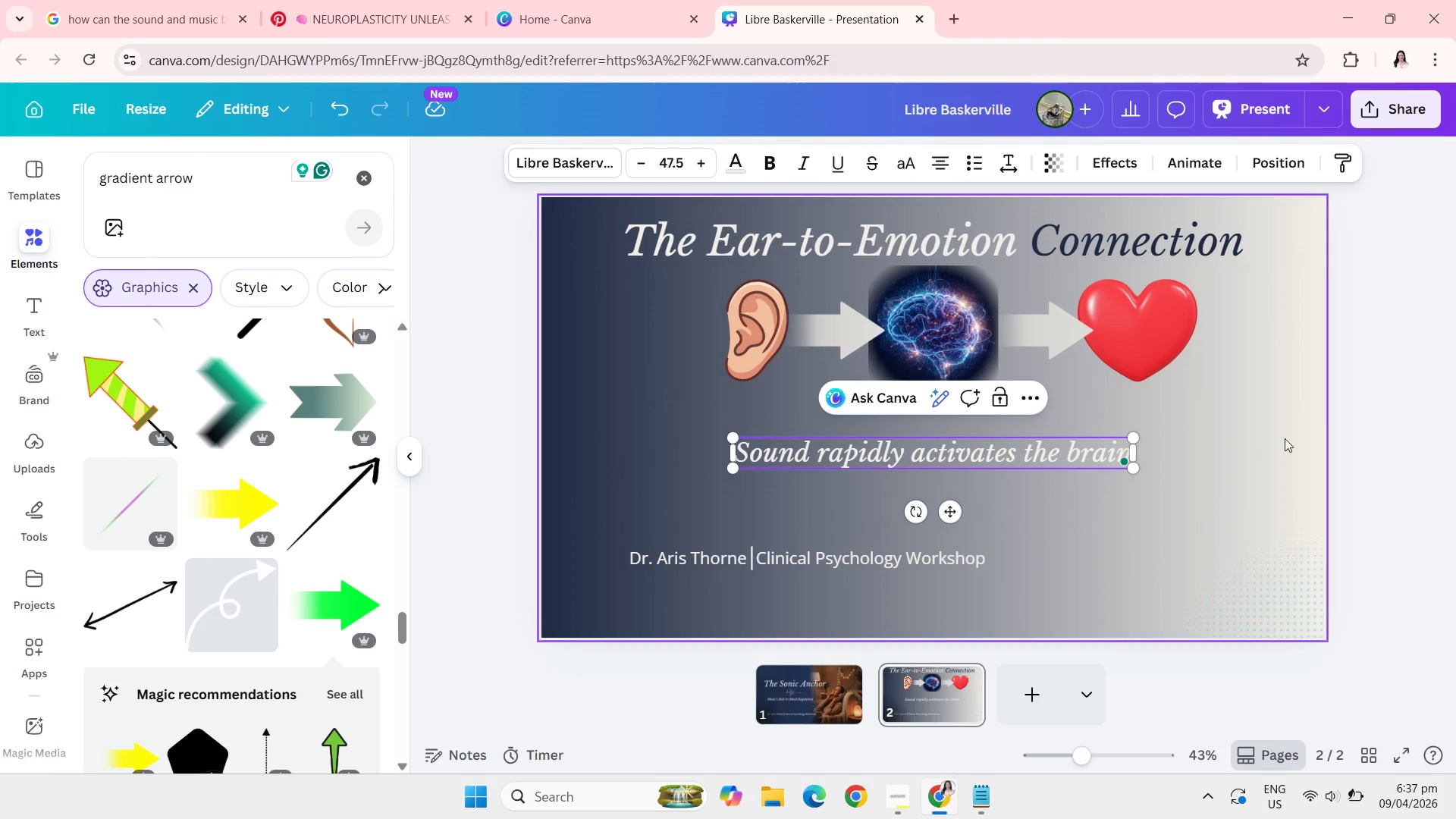 
left_click([1404, 387])
 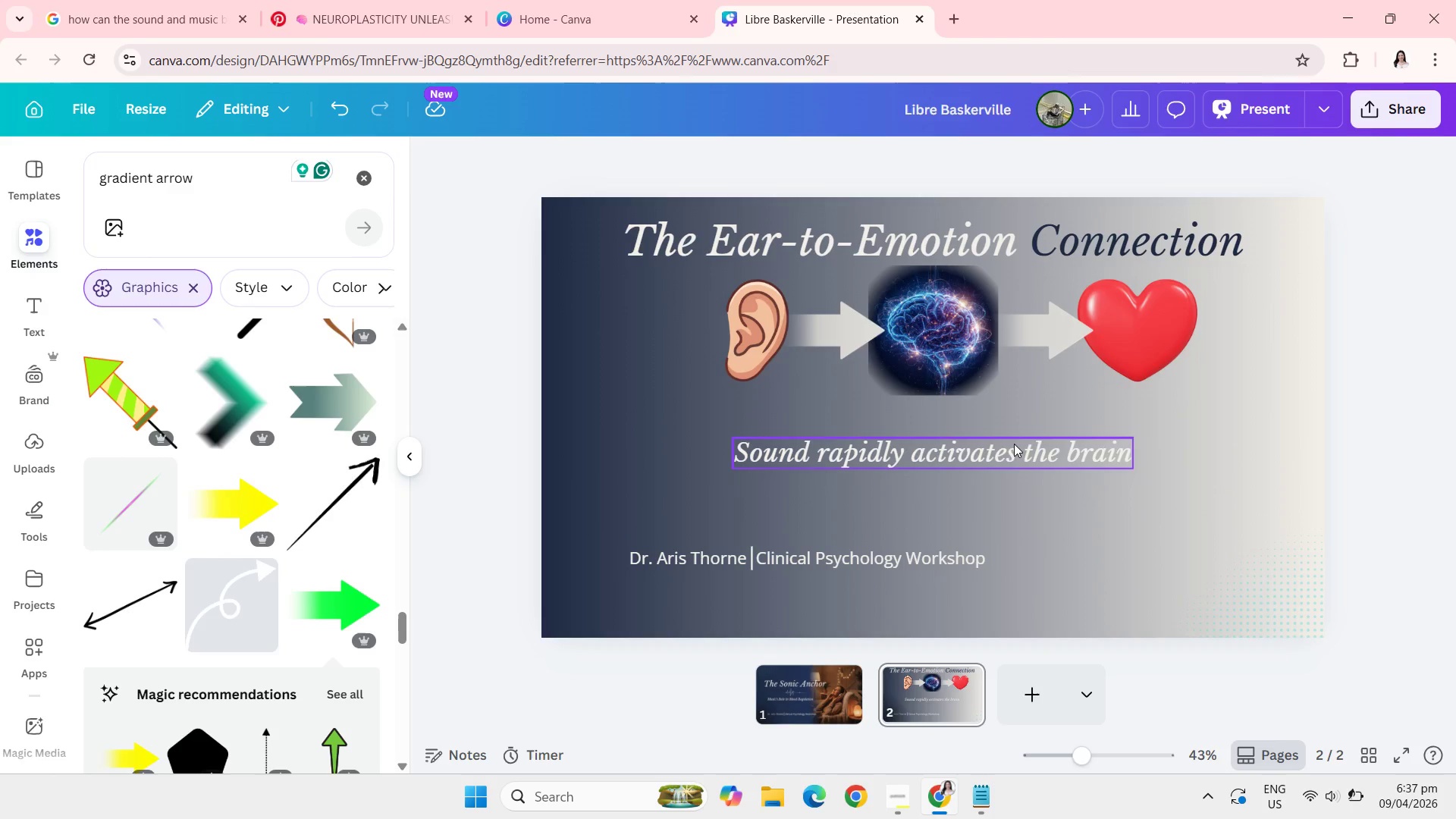 
left_click([1000, 457])
 